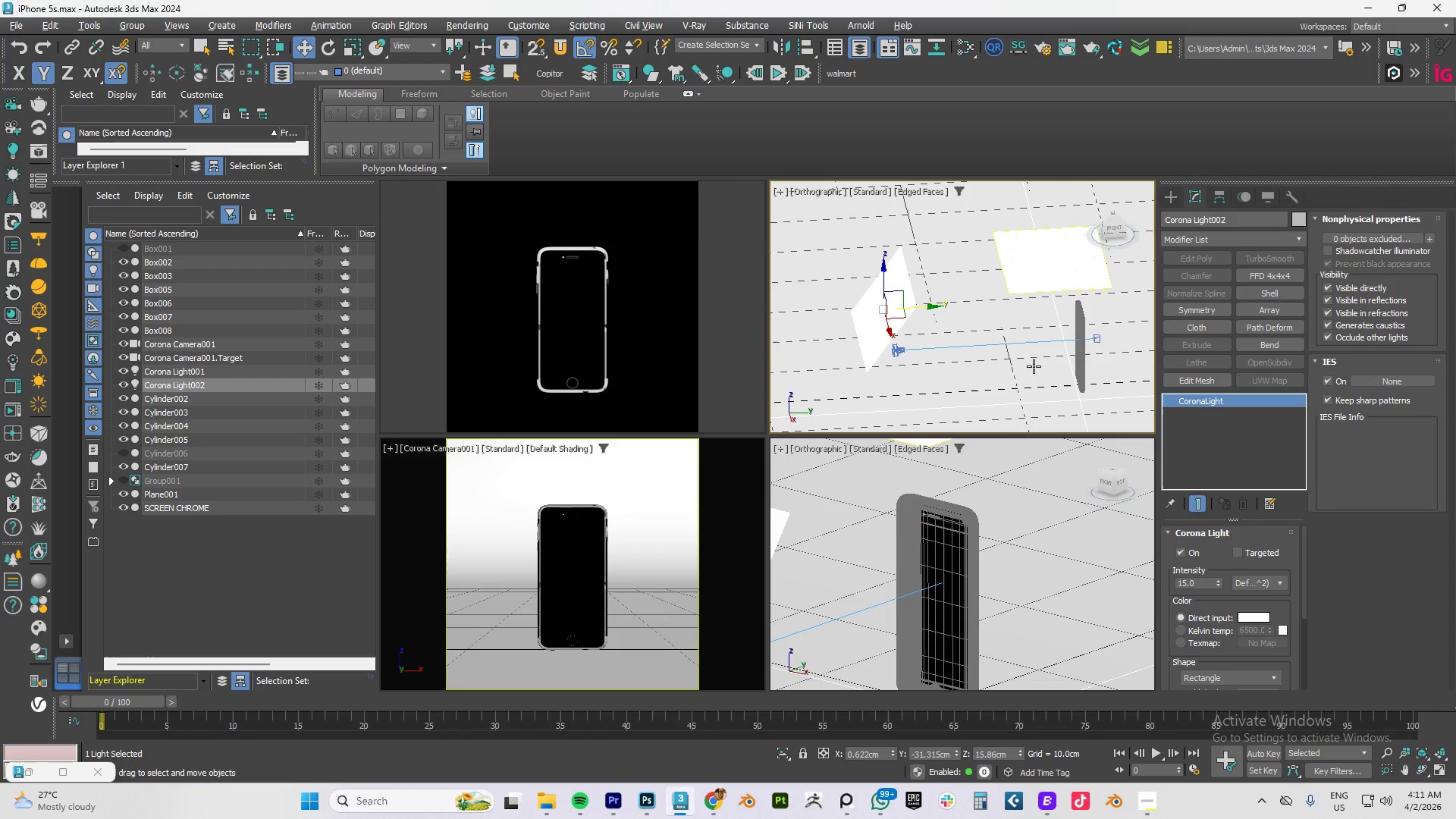 
key(Alt+AltLeft)
 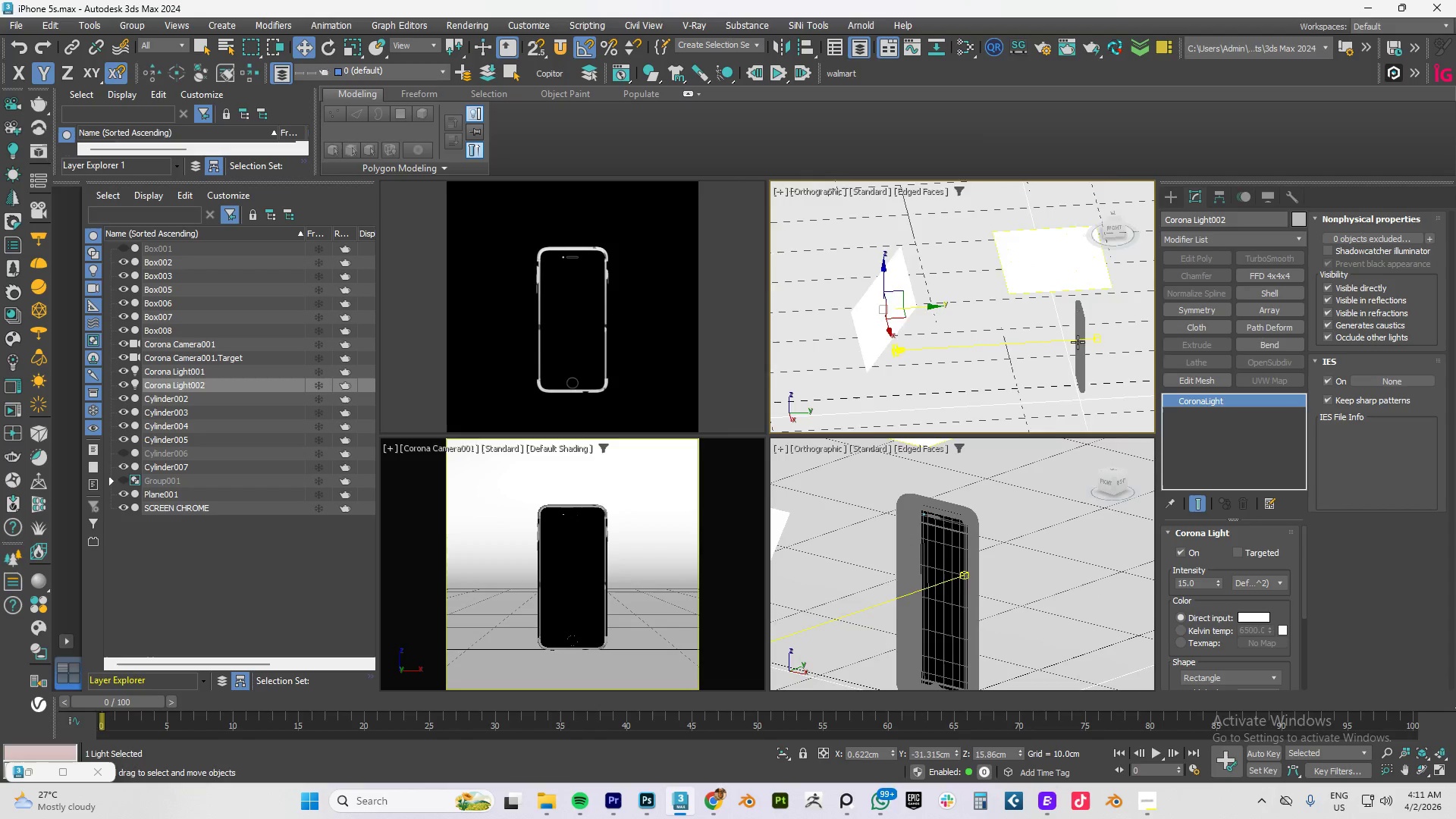 
scroll: coordinate [1078, 342], scroll_direction: down, amount: 2.0
 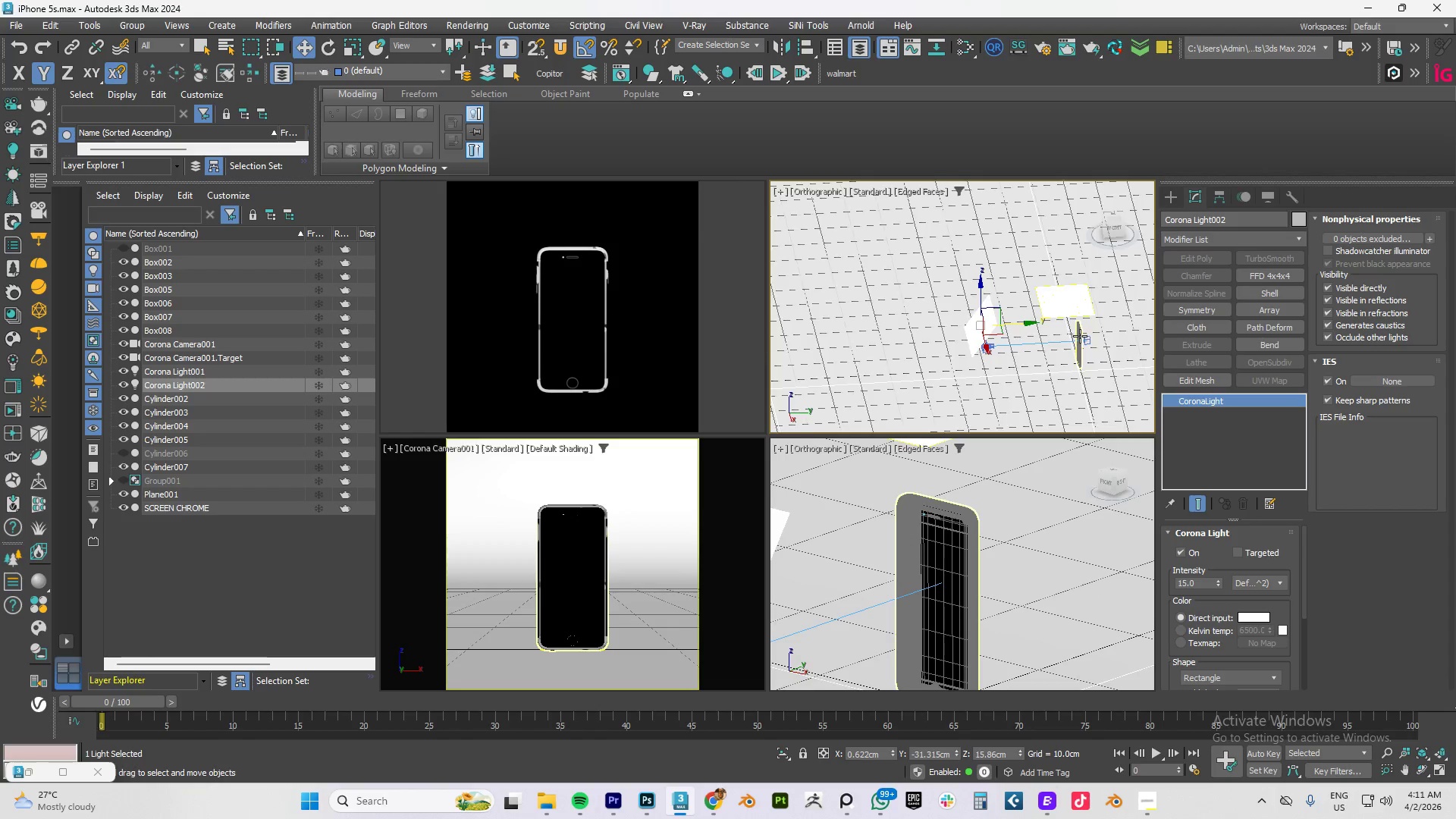 
key(F4)
 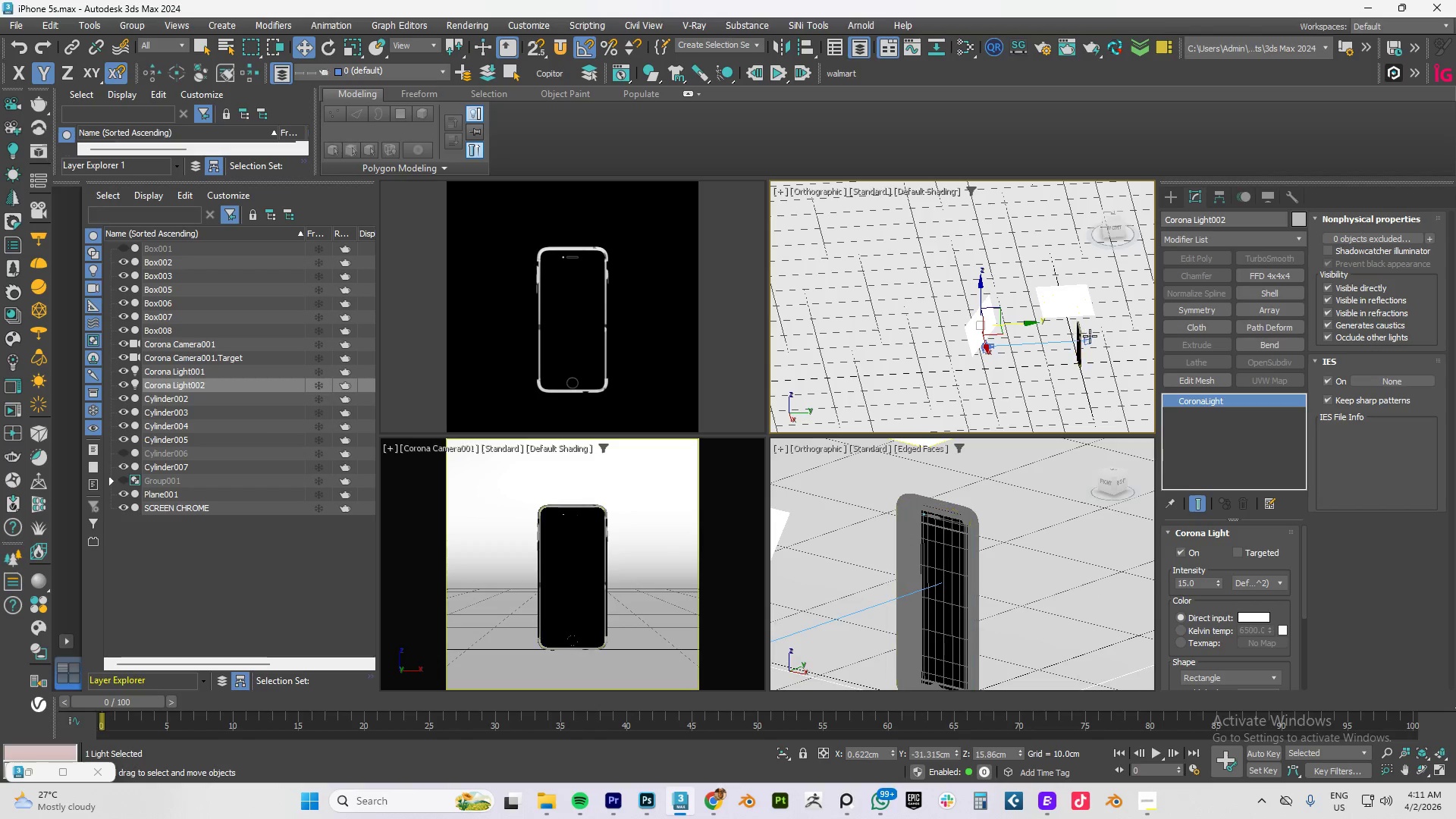 
key(F3)
 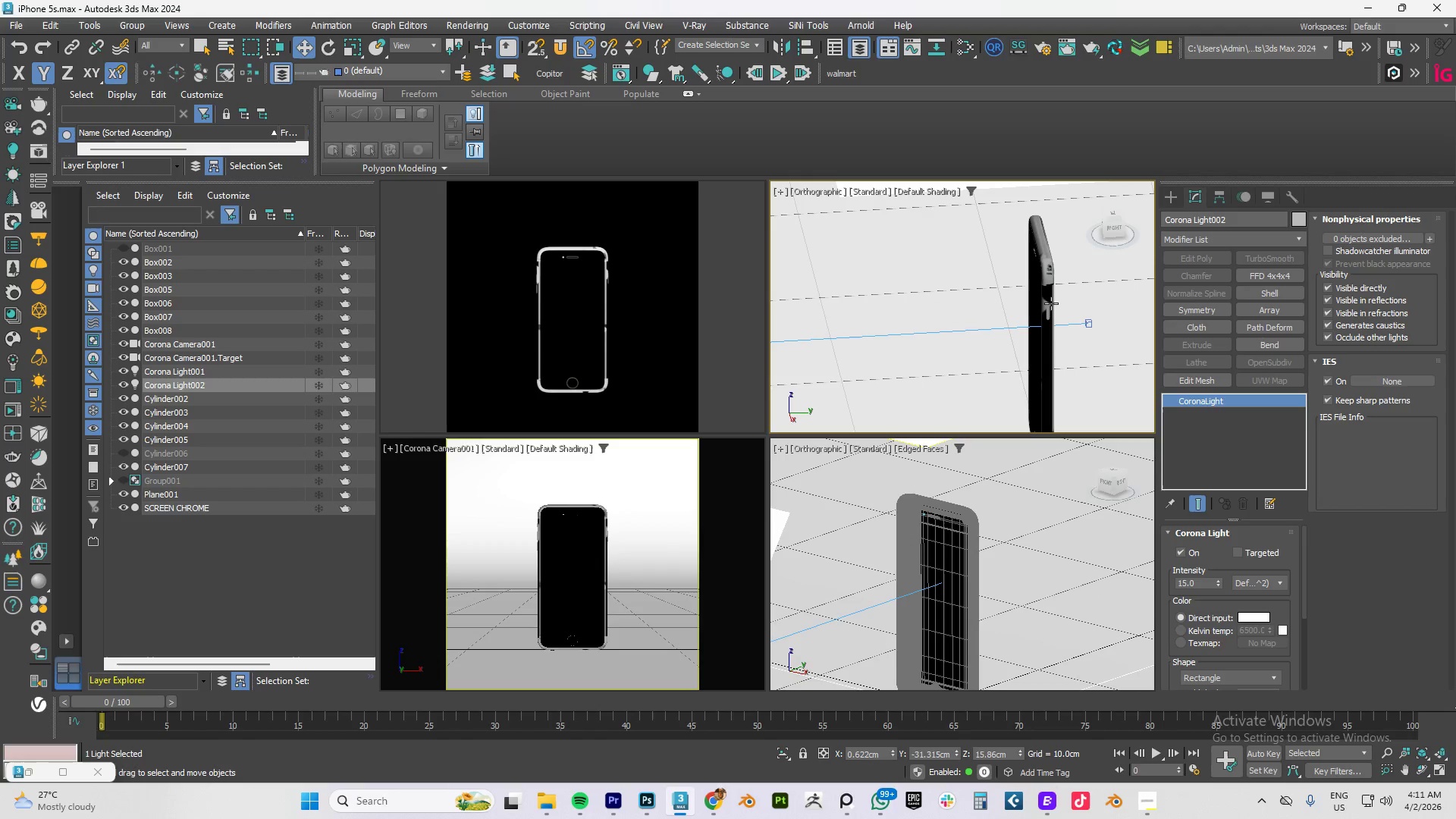 
scroll: coordinate [1051, 302], scroll_direction: up, amount: 10.0
 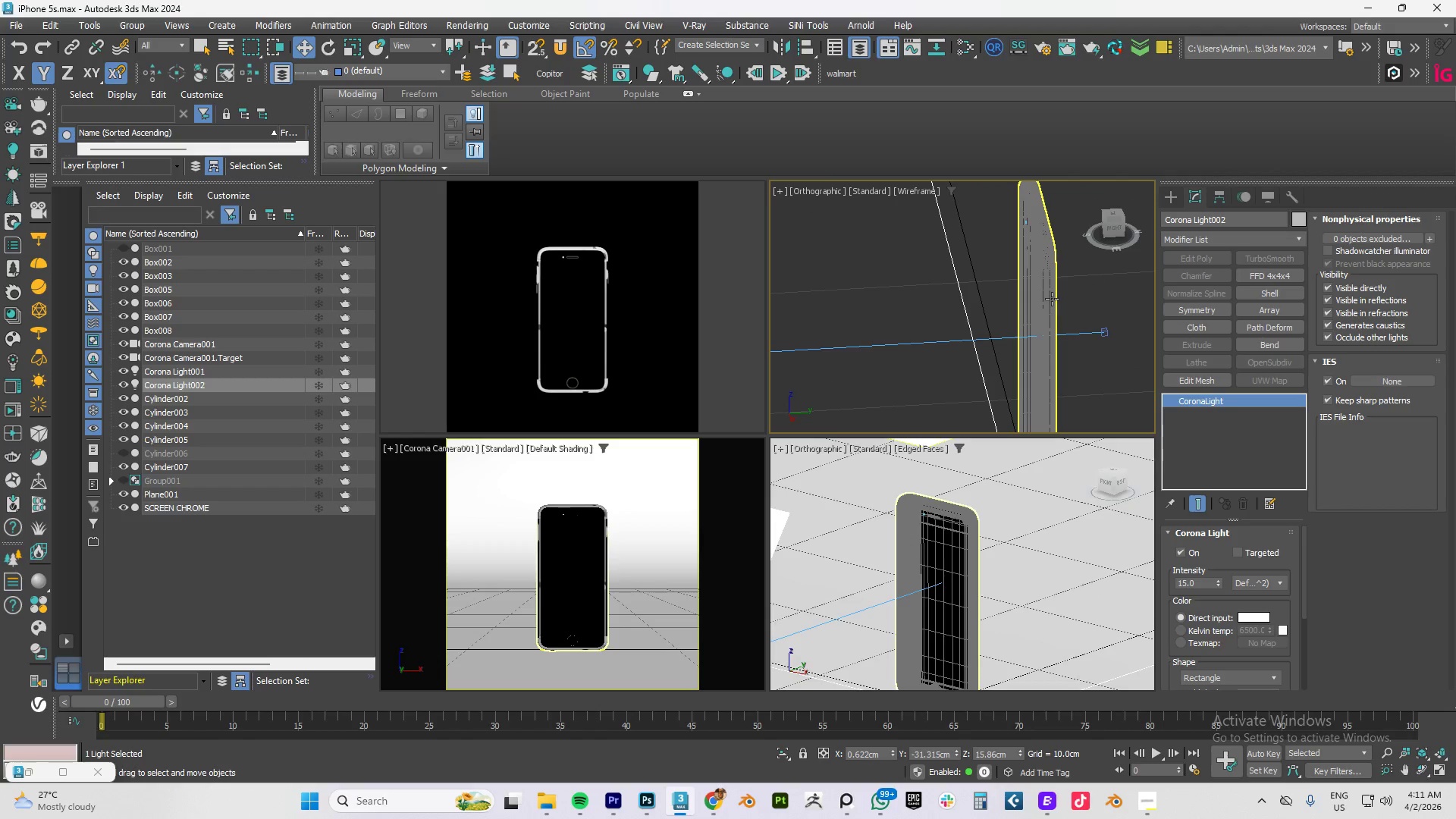 
scroll: coordinate [820, 357], scroll_direction: down, amount: 5.0
 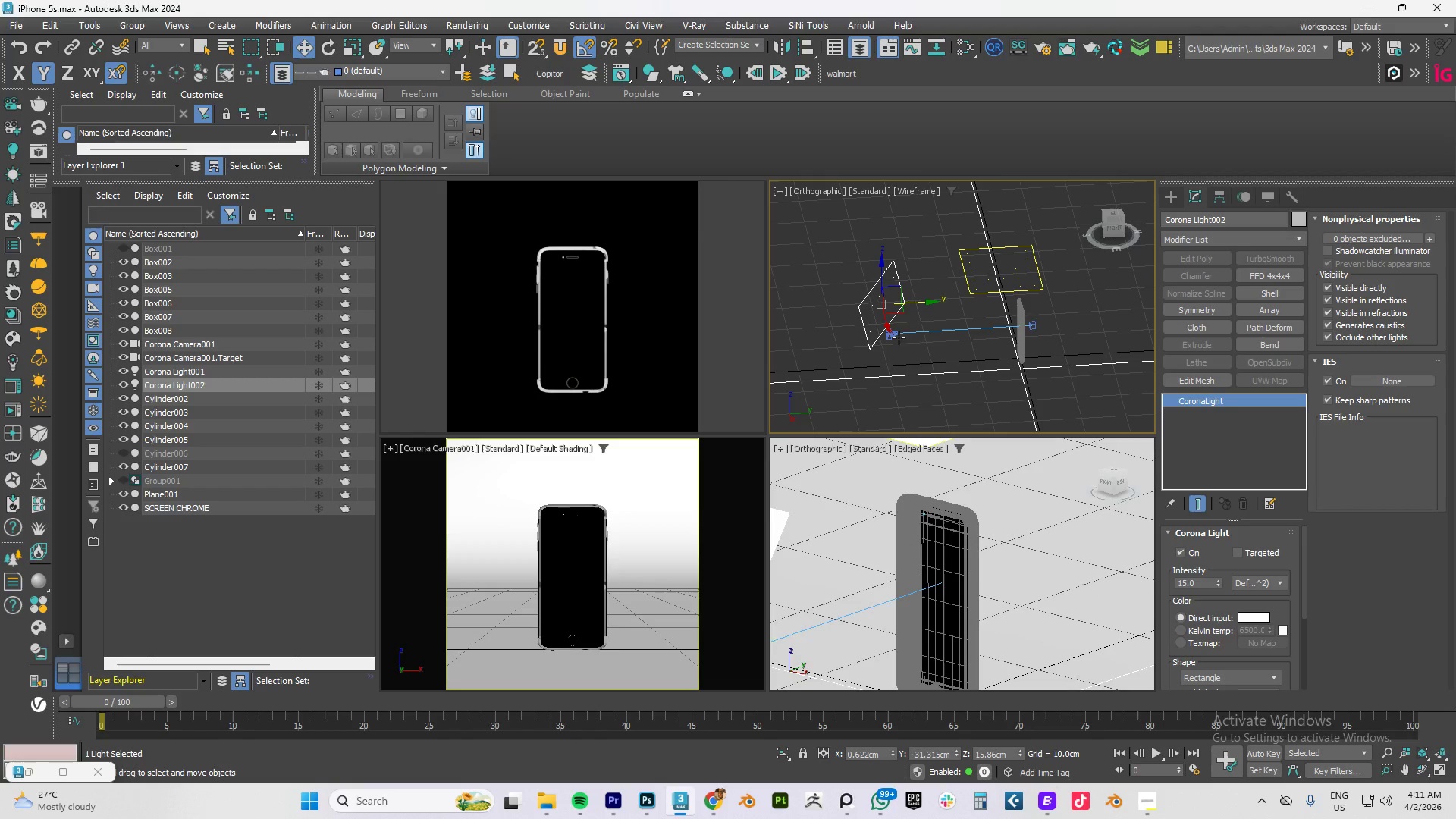 
left_click([891, 337])
 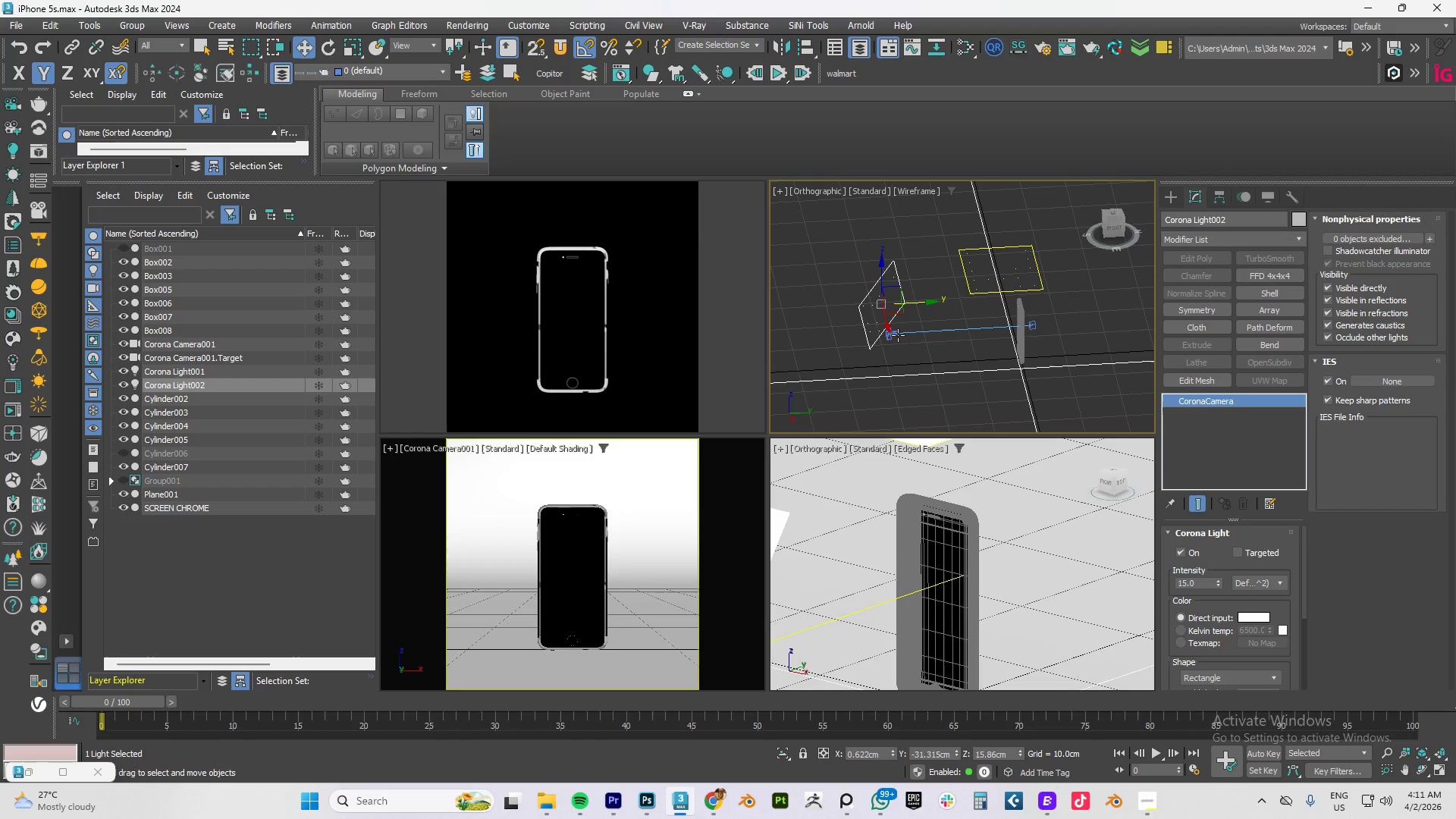 
scroll: coordinate [897, 335], scroll_direction: up, amount: 4.0
 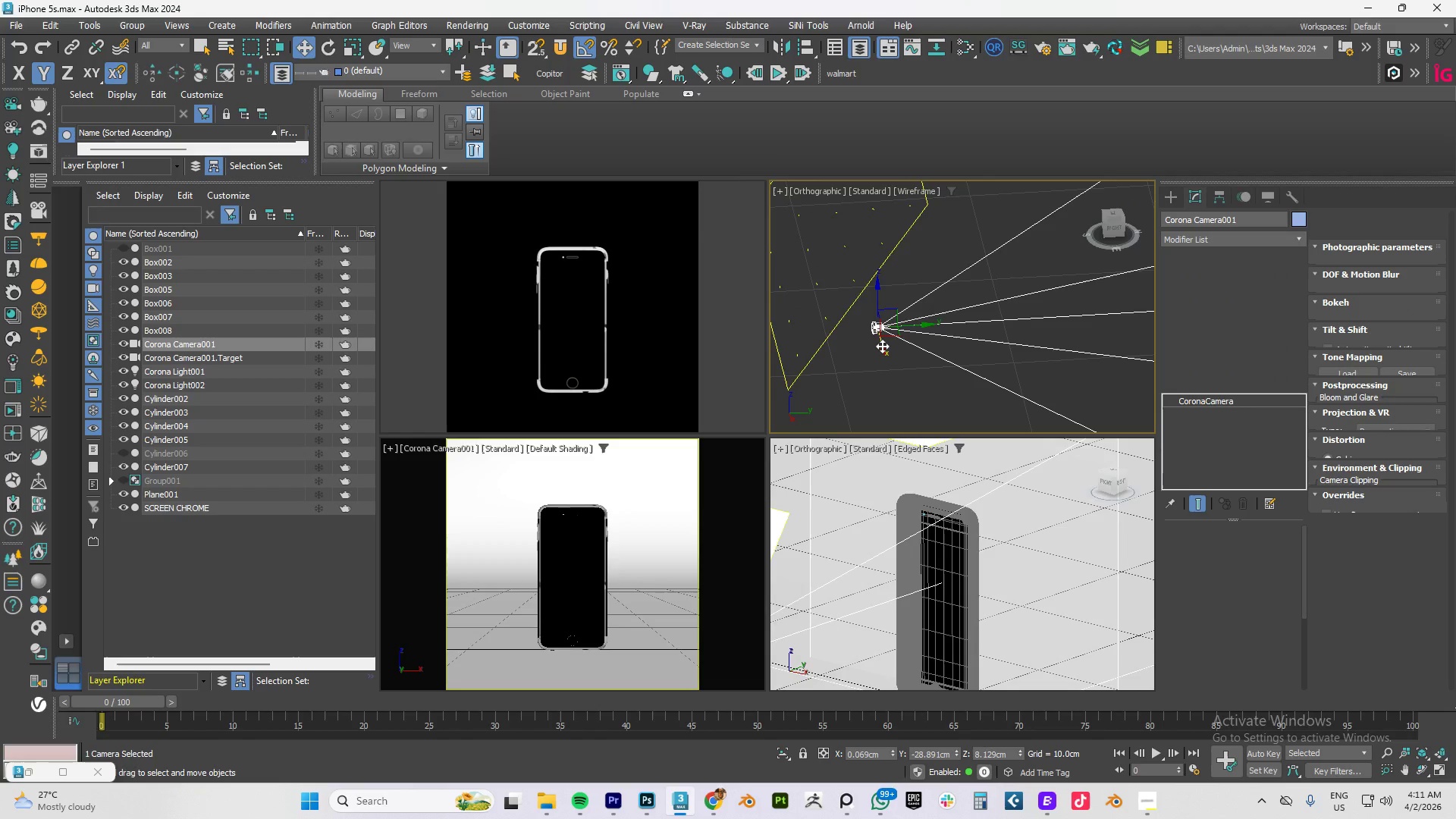 
left_click_drag(start_coordinate=[882, 345], to_coordinate=[1138, 553])
 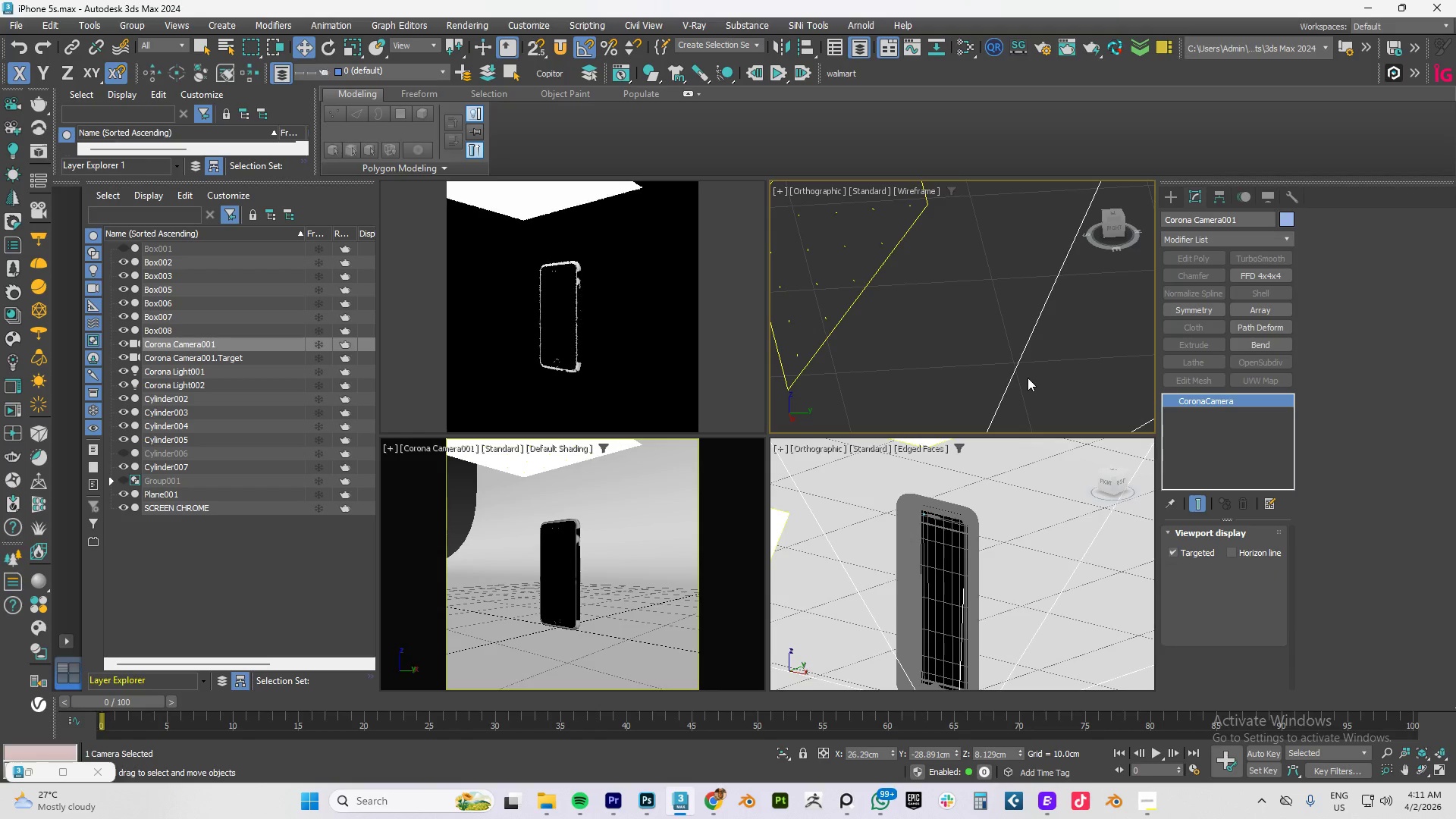 
scroll: coordinate [1028, 378], scroll_direction: down, amount: 2.0
 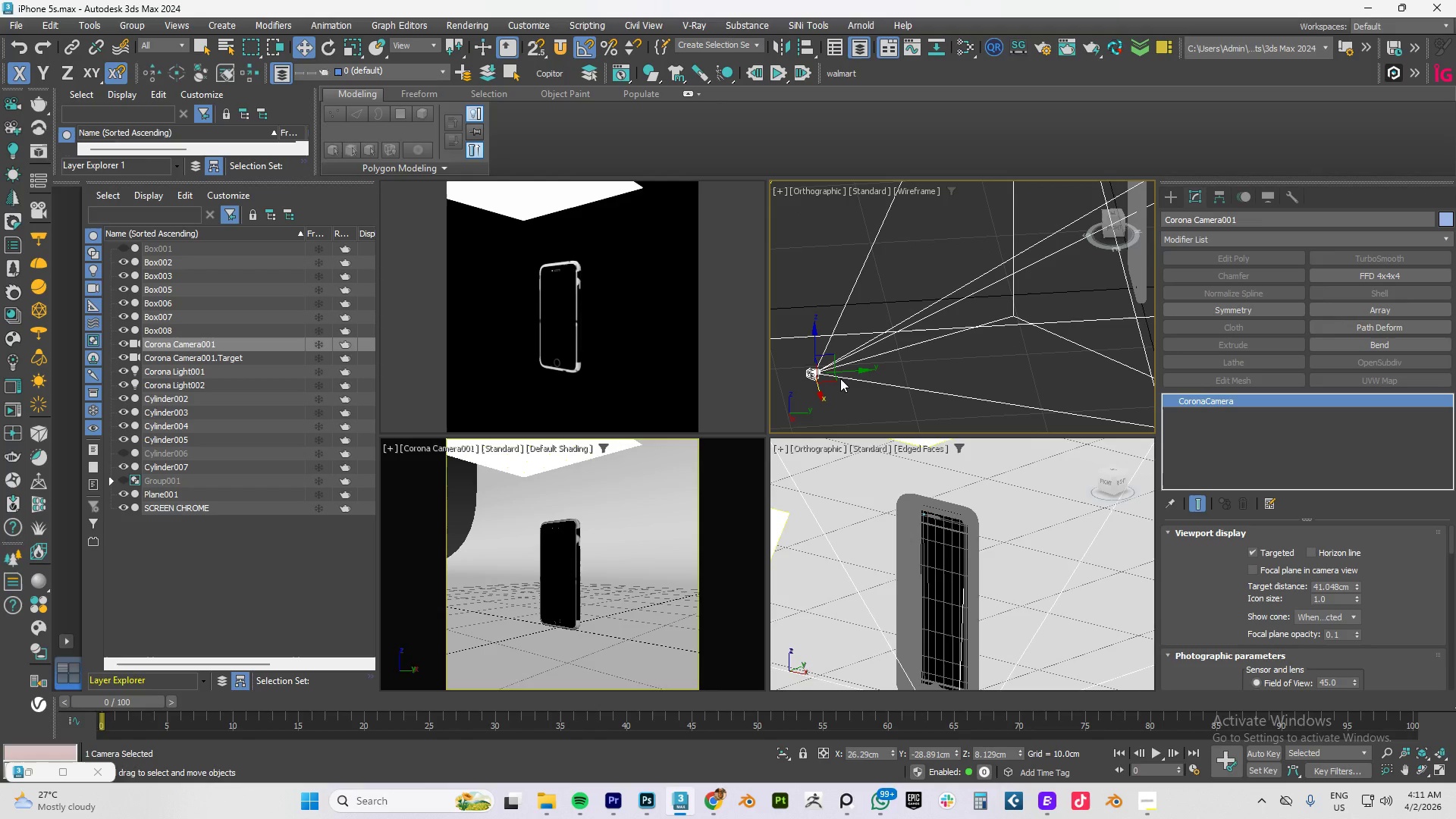 
left_click_drag(start_coordinate=[833, 379], to_coordinate=[978, 326])
 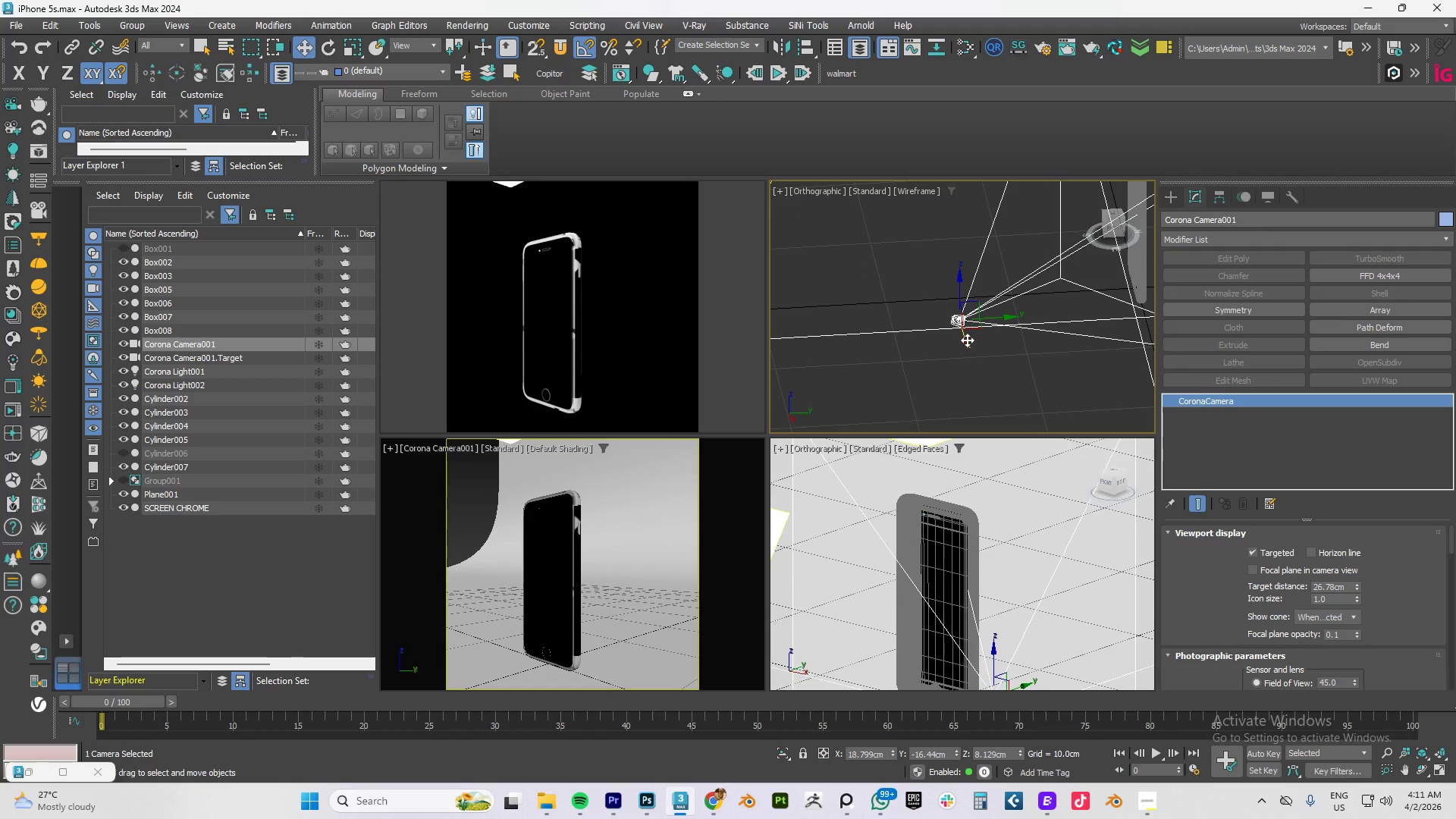 
left_click_drag(start_coordinate=[965, 340], to_coordinate=[974, 344])
 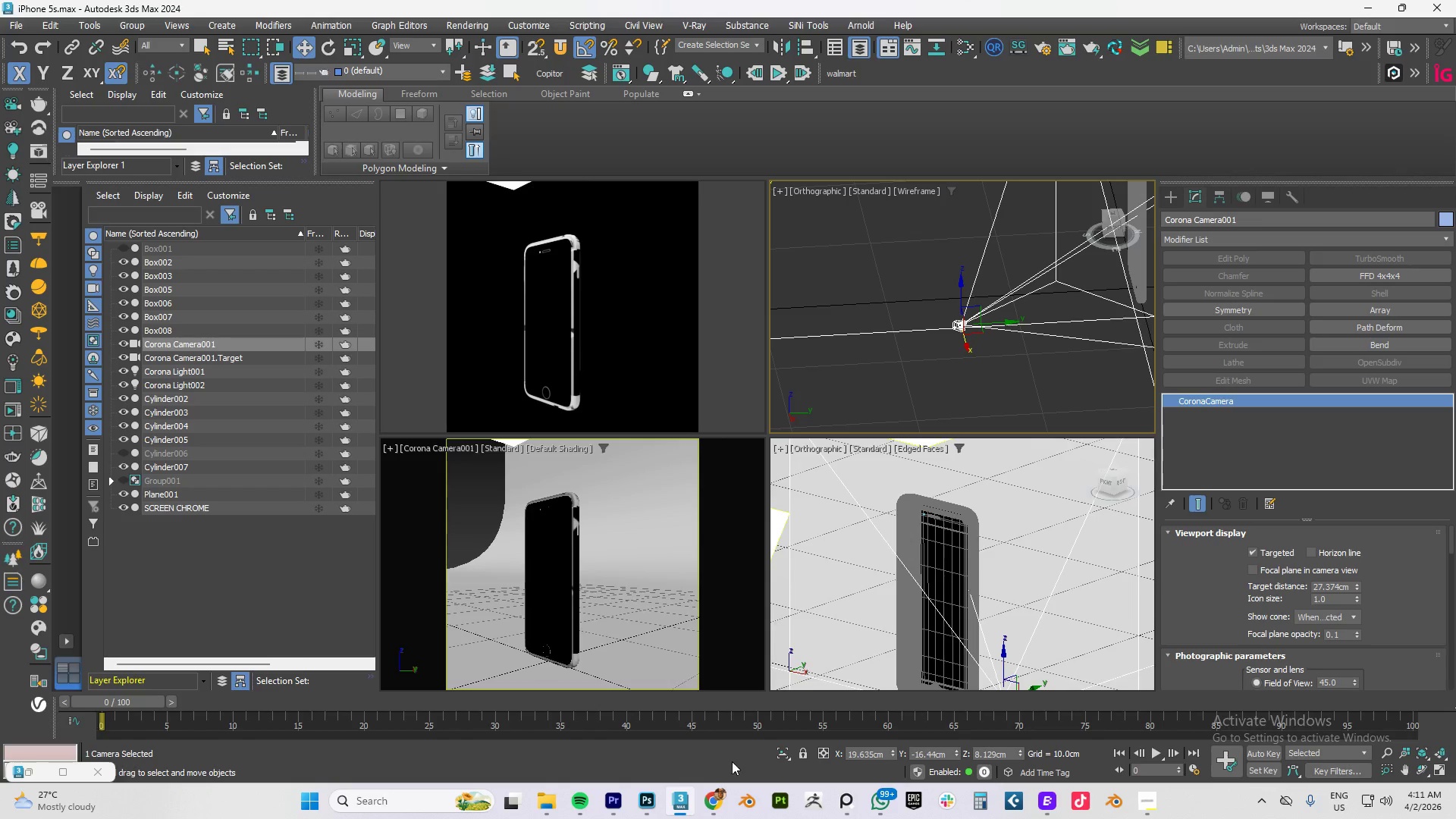 
wait(6.68)
 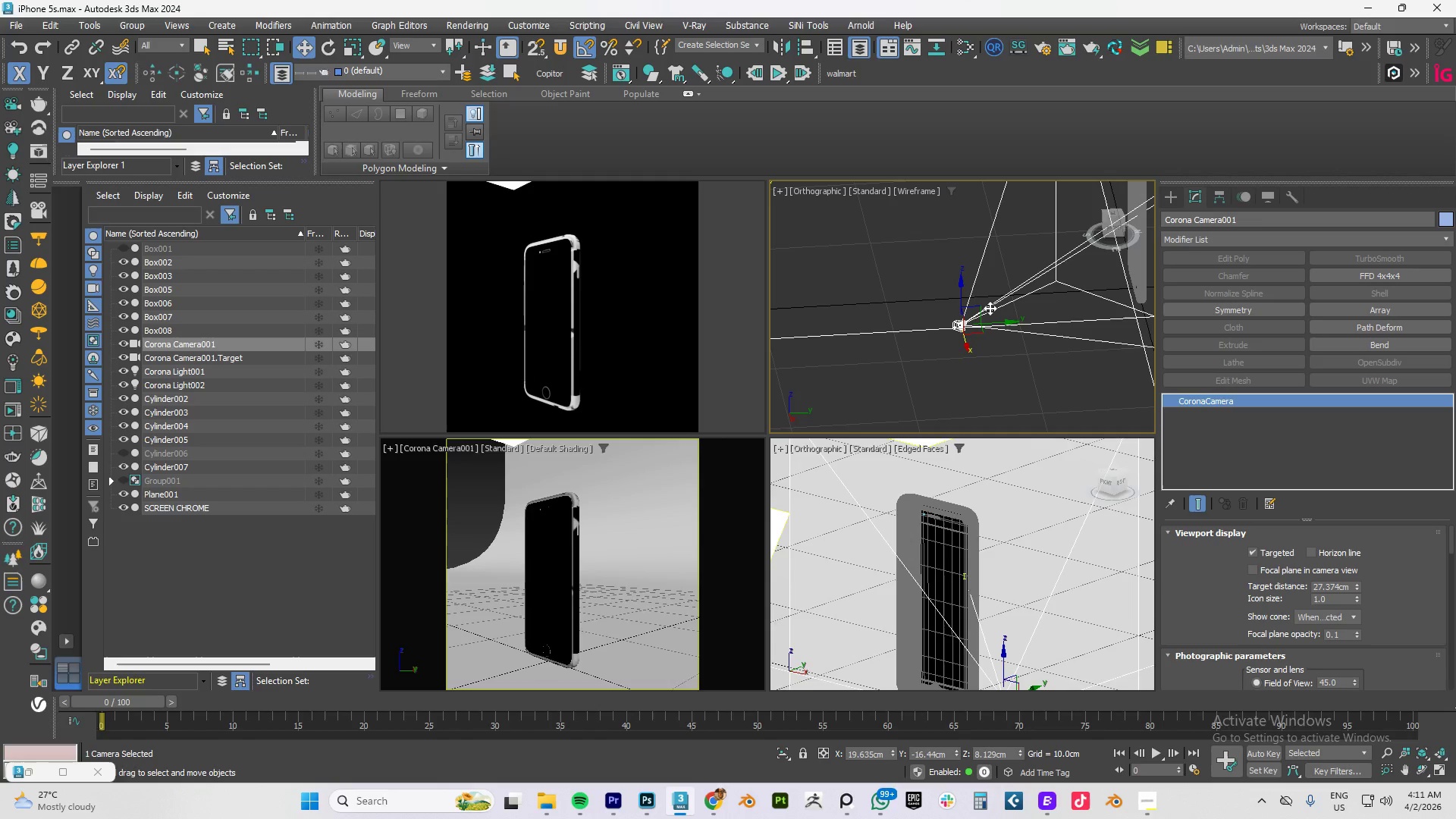 
mouse_move([747, 798])
 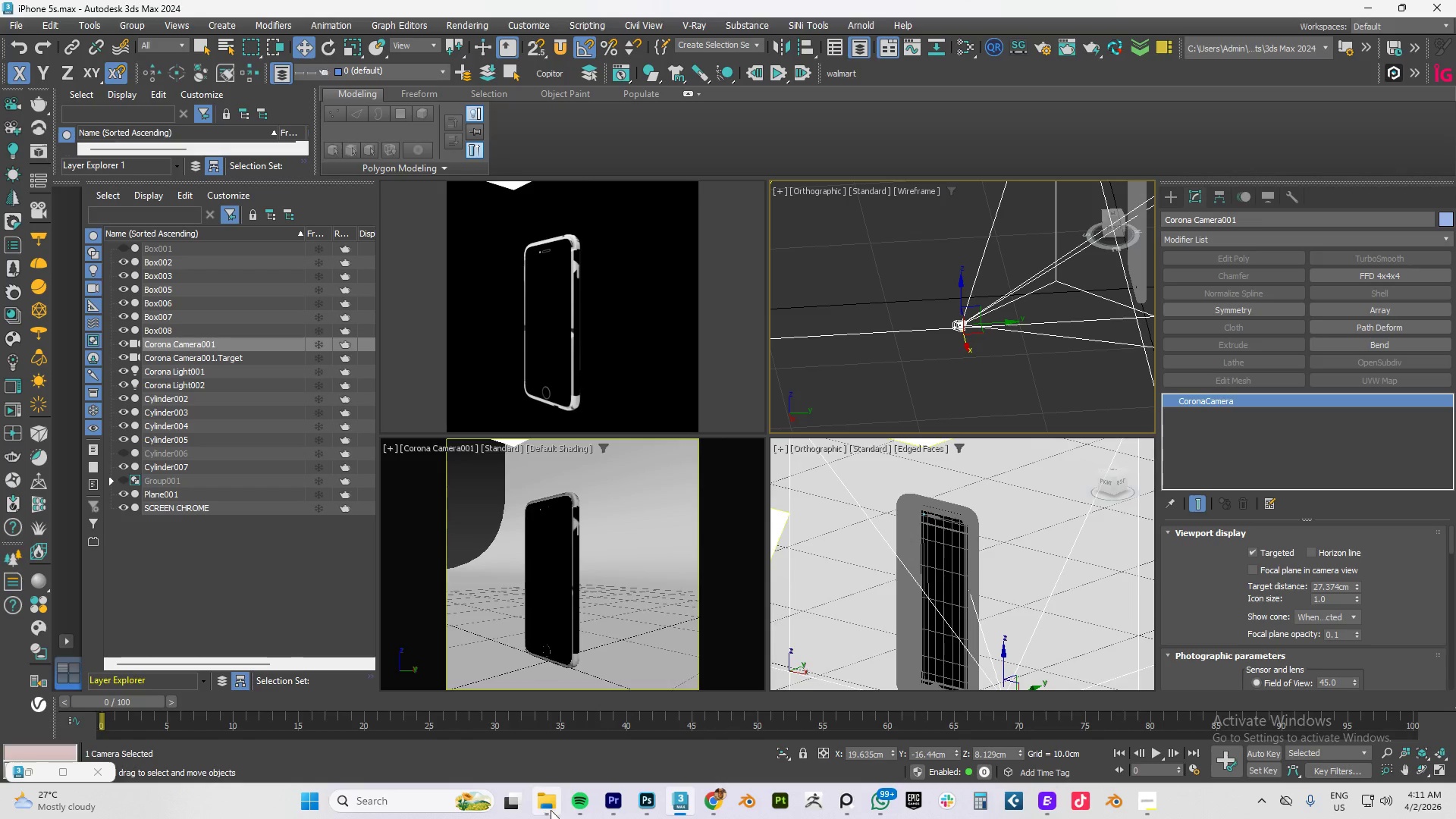 
left_click([551, 810])
 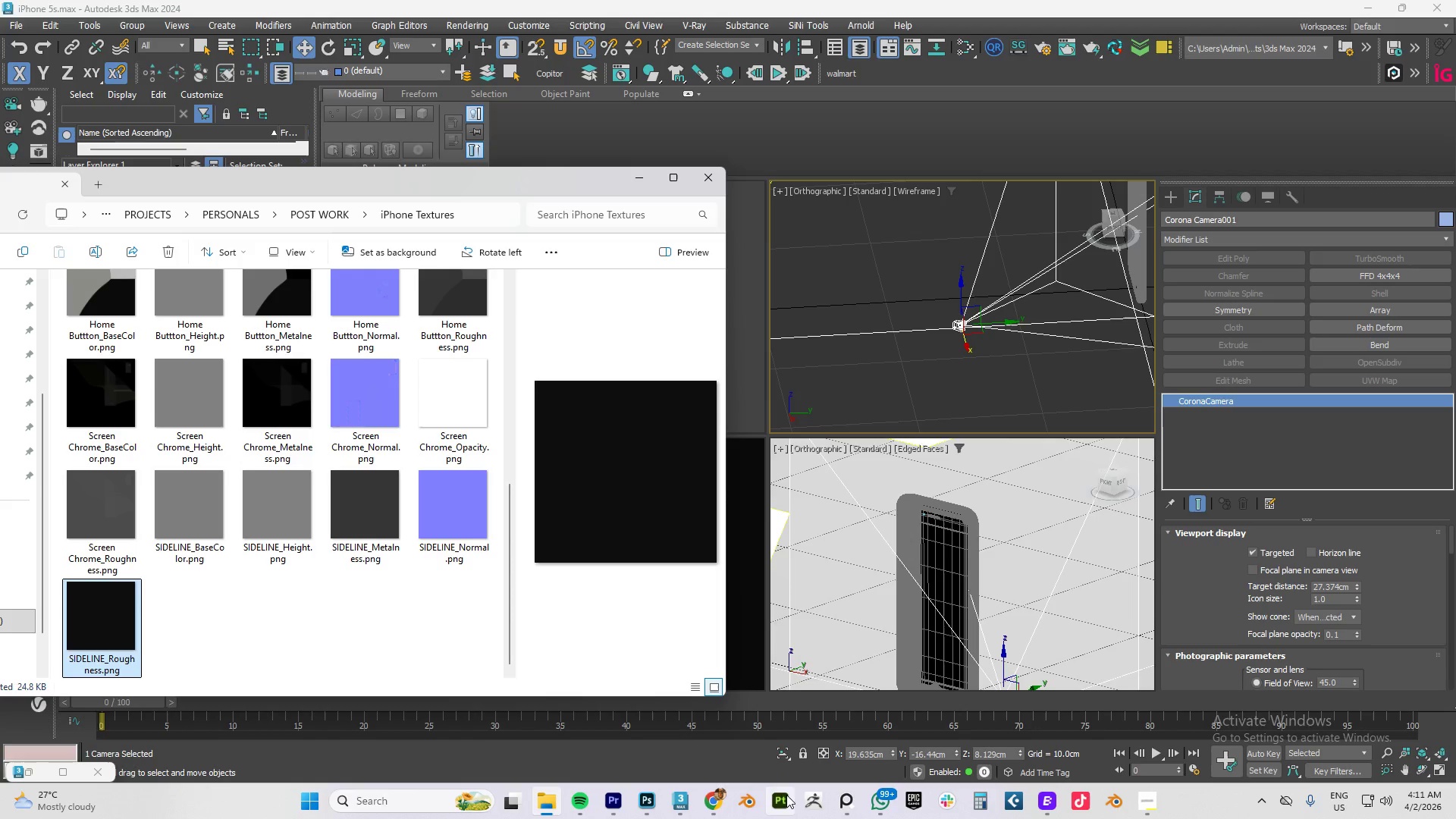 
wait(5.27)
 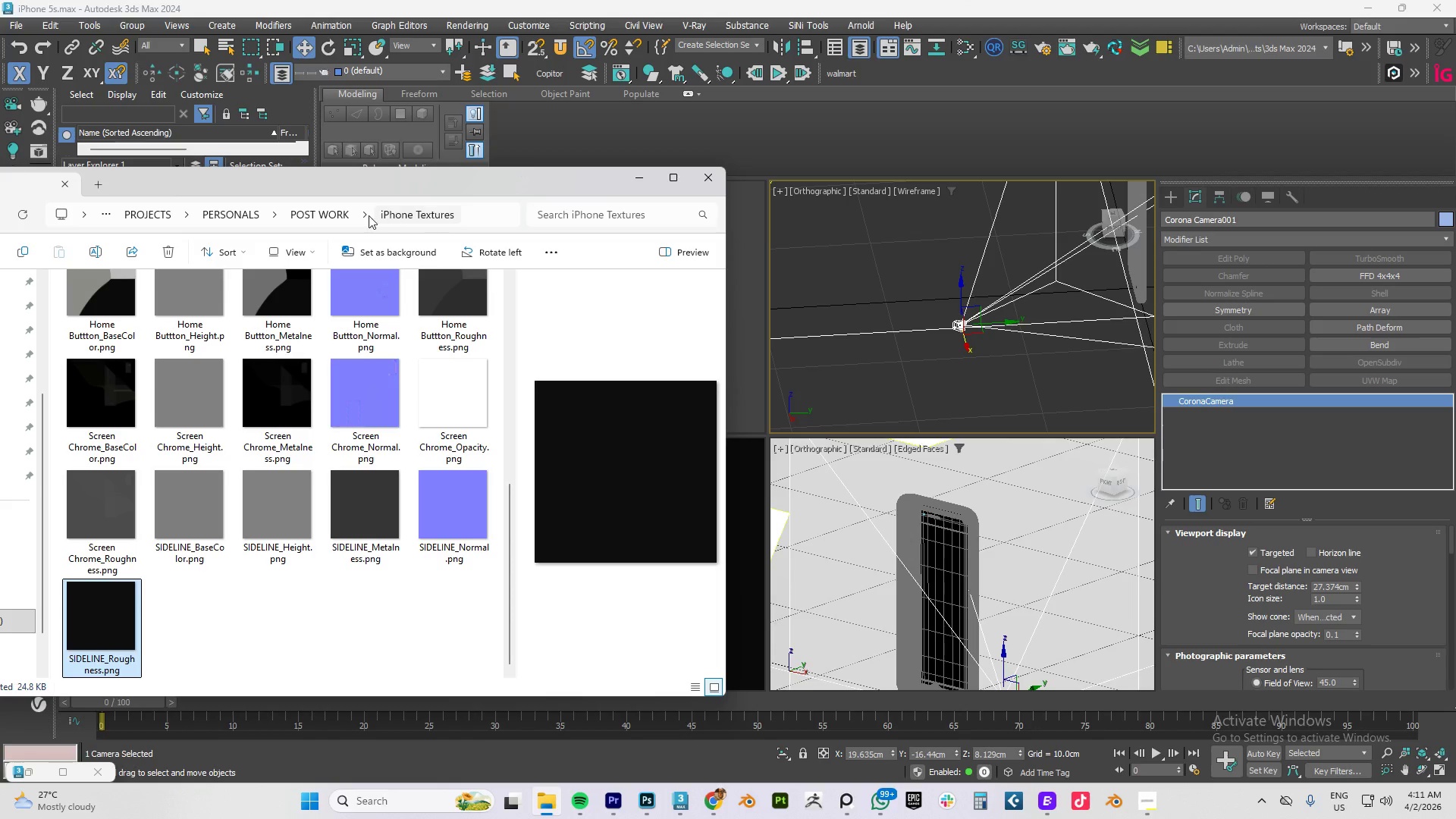 
scroll: coordinate [311, 510], scroll_direction: up, amount: 4.0
 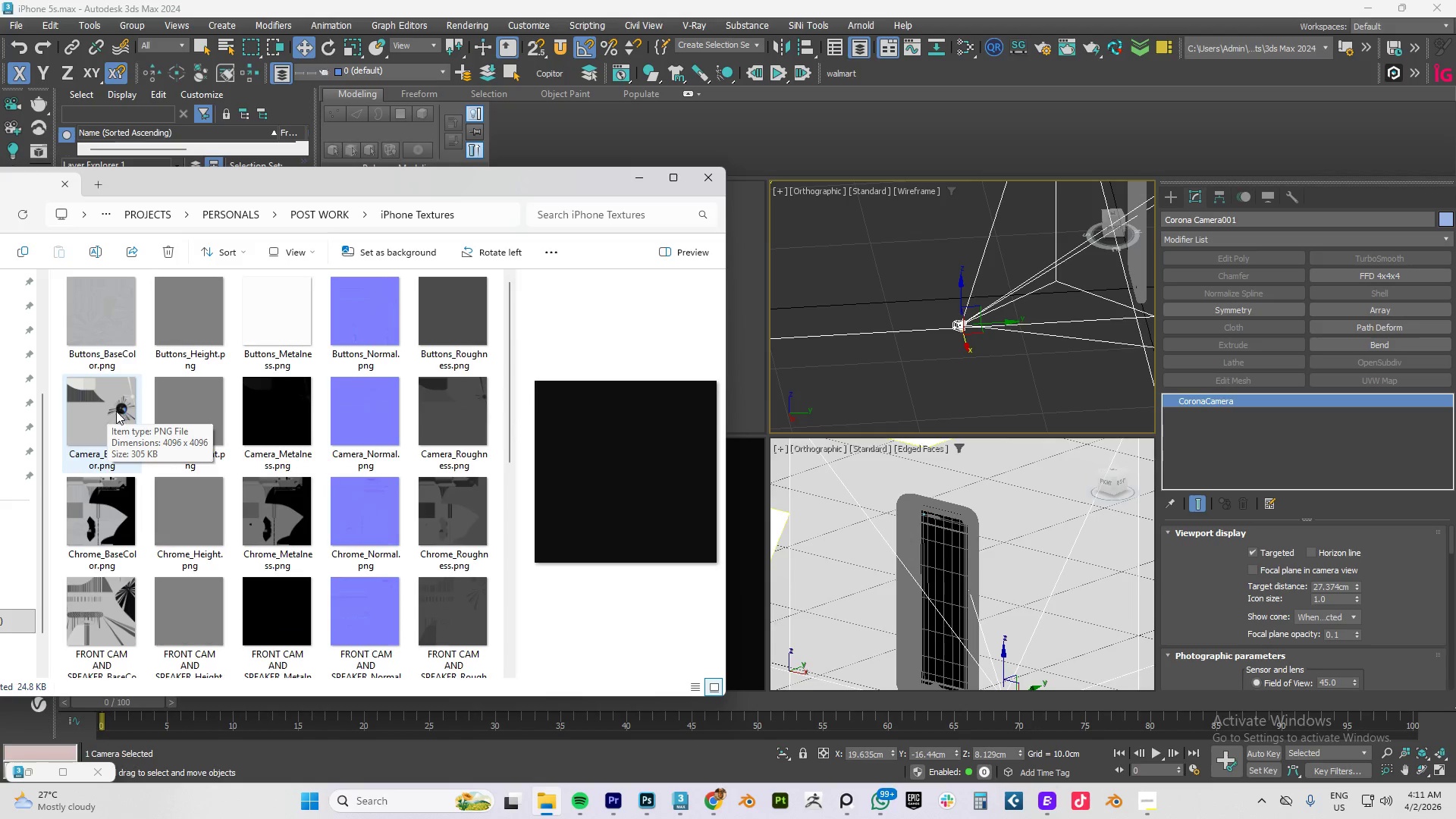 
scroll: coordinate [216, 471], scroll_direction: down, amount: 2.0
 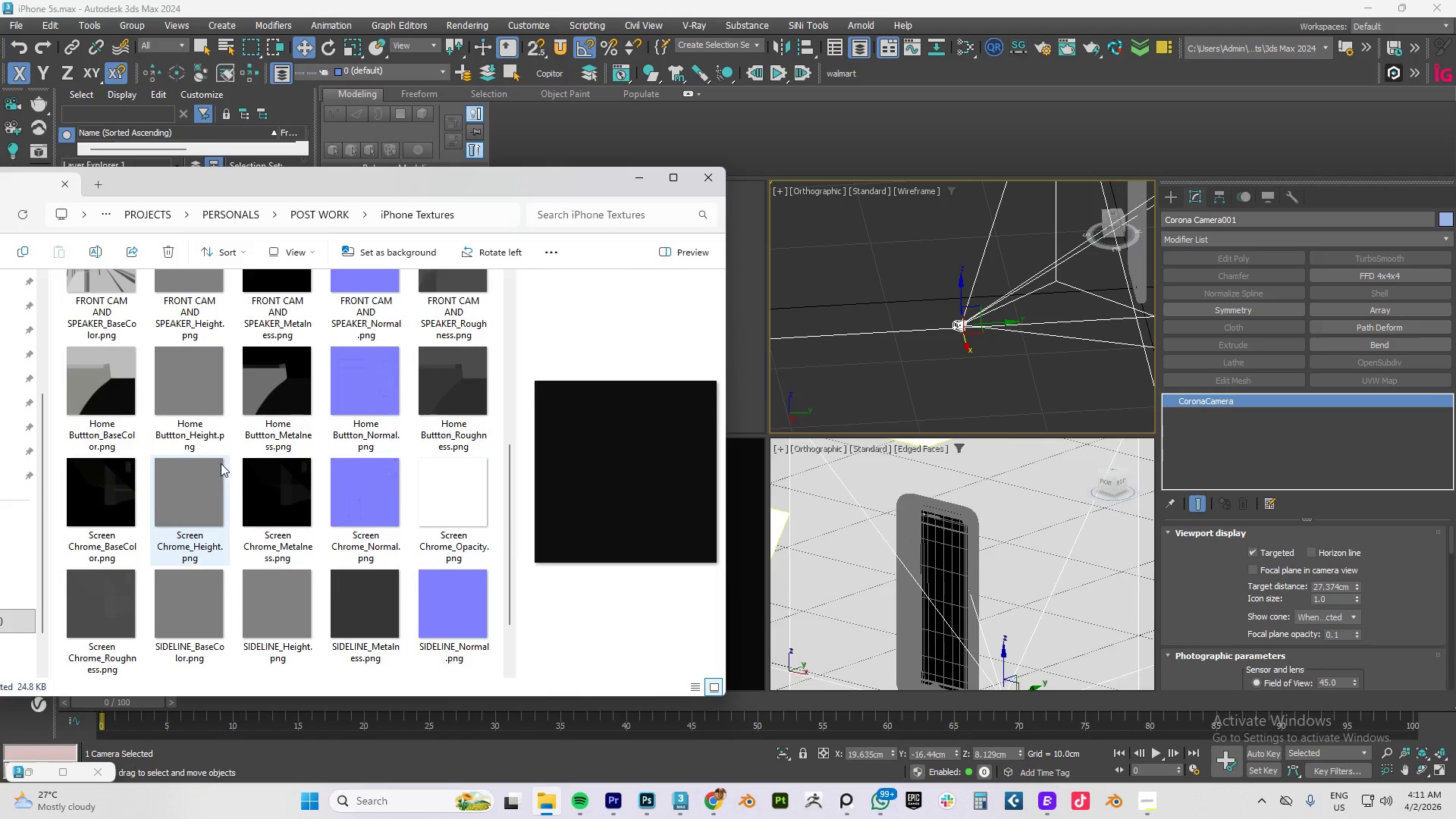 
scroll: coordinate [220, 462], scroll_direction: up, amount: 3.0
 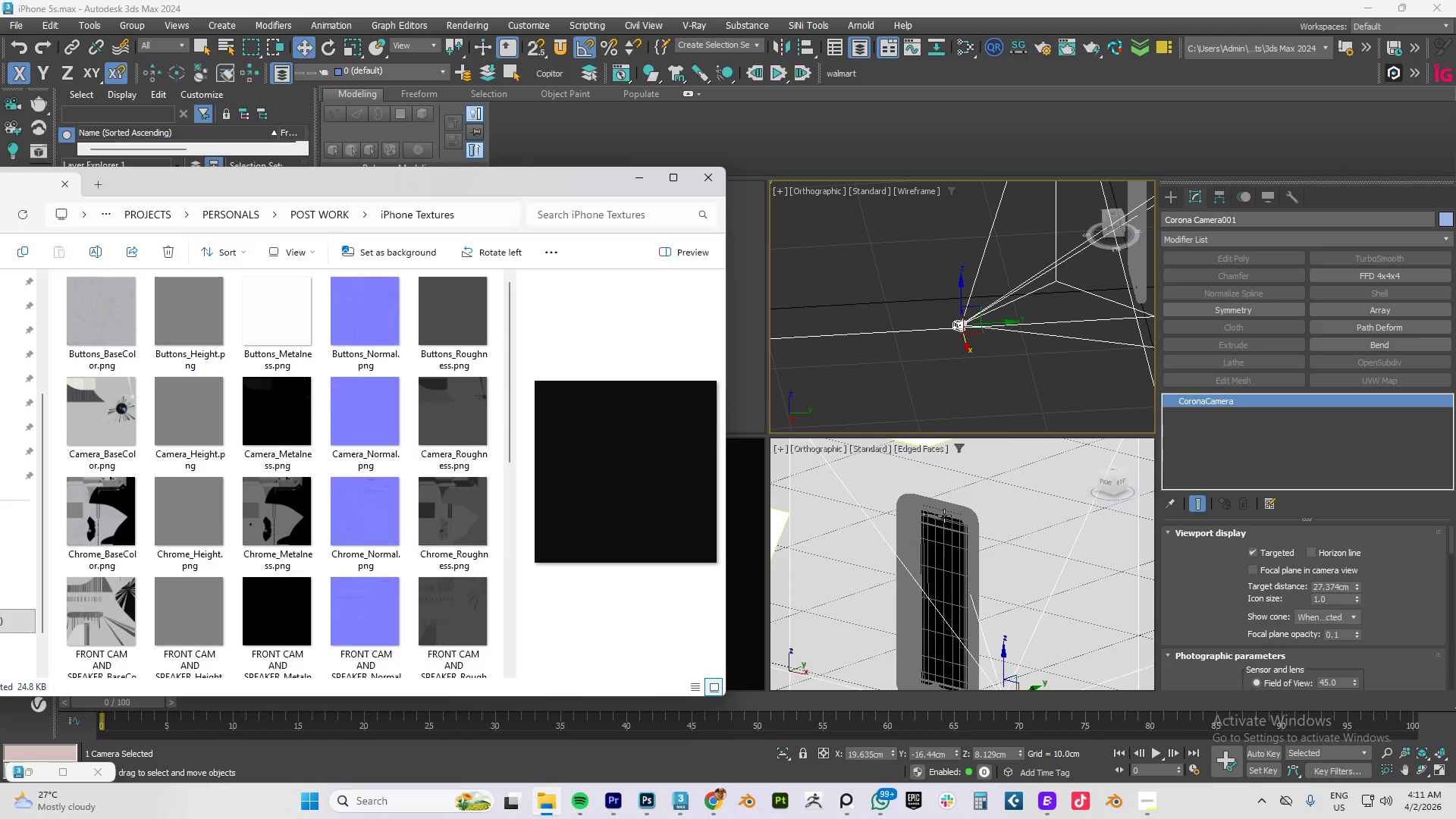 
key(M)
 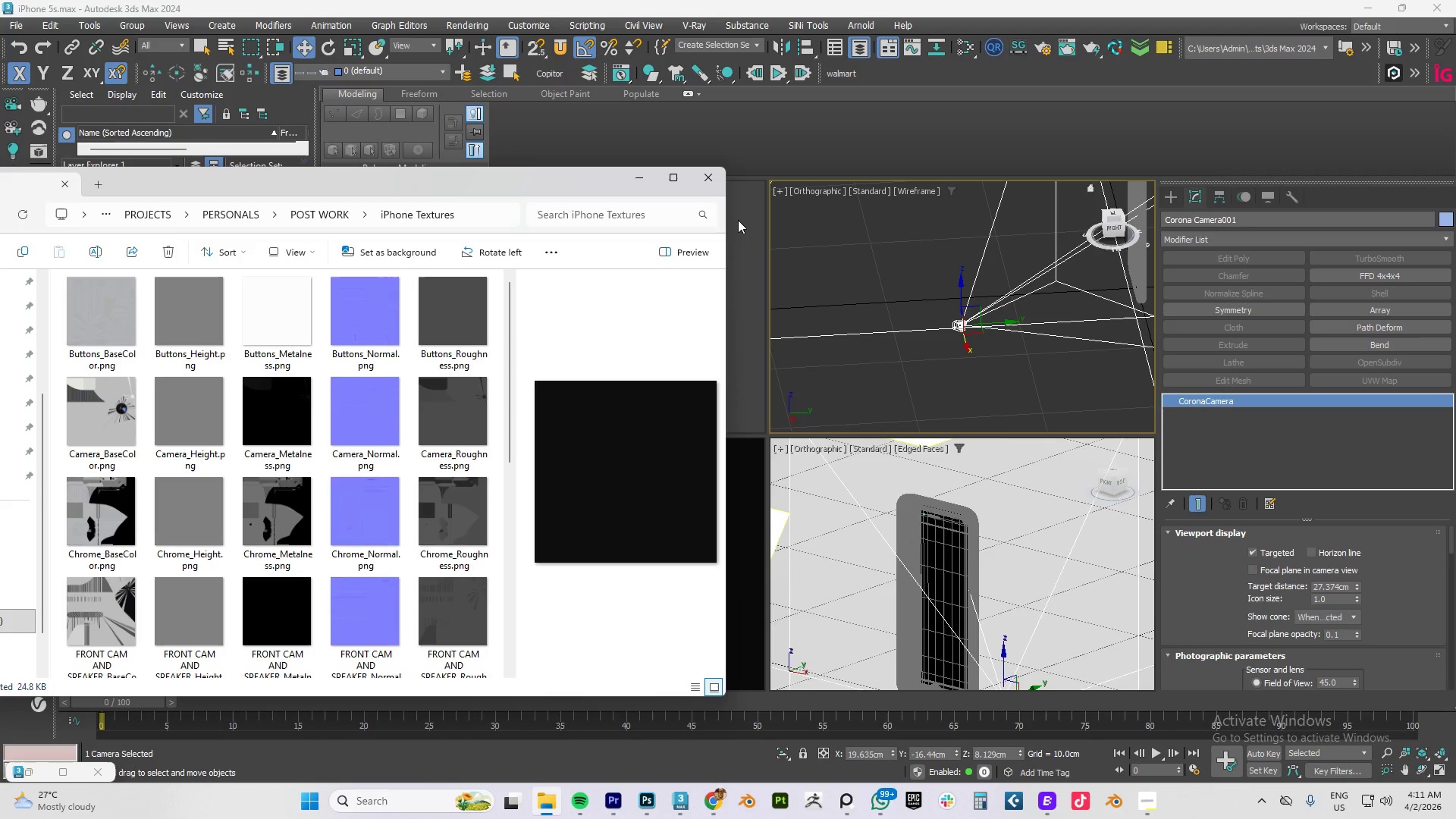 
left_click([762, 340])
 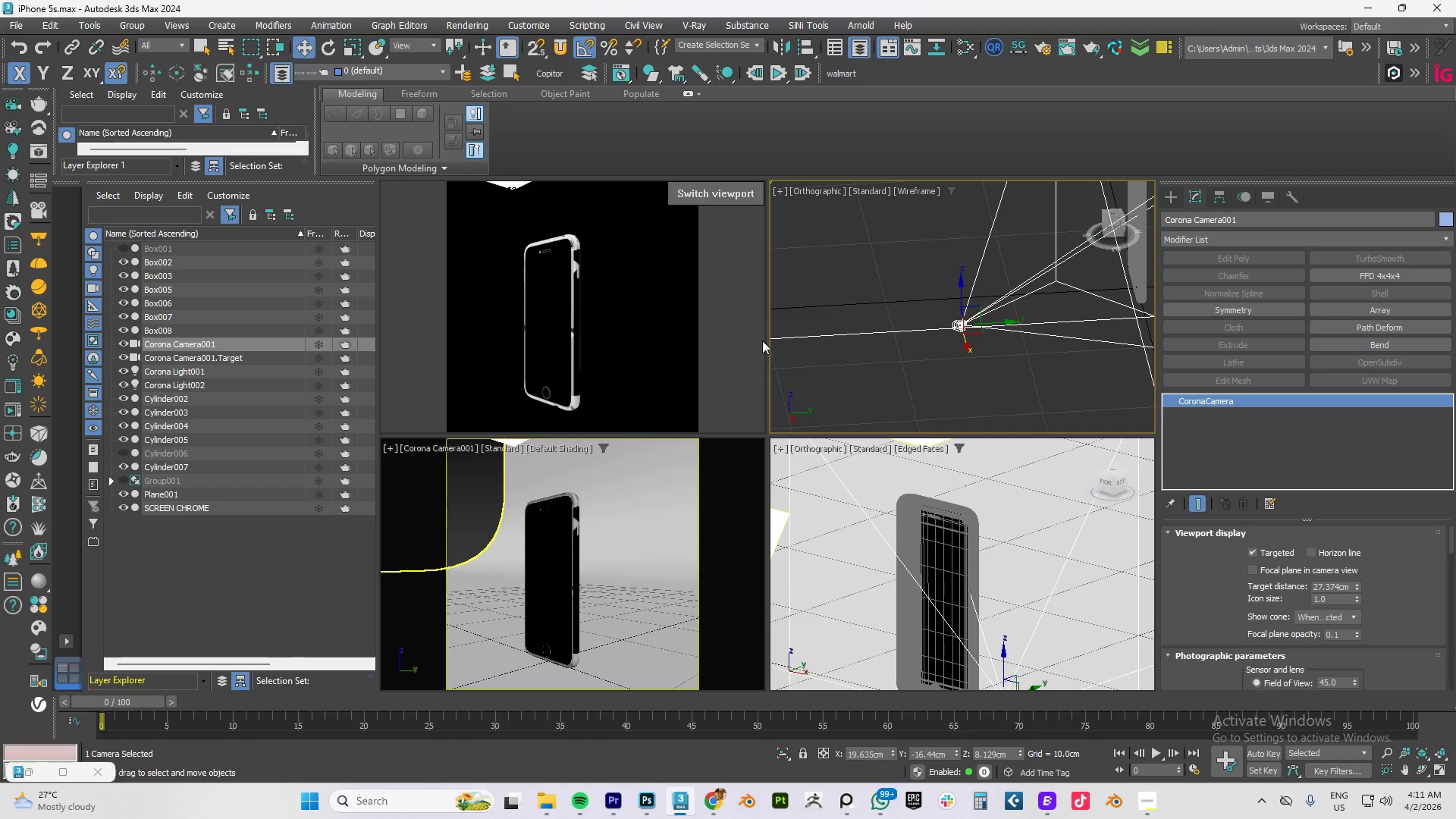 
key(M)
 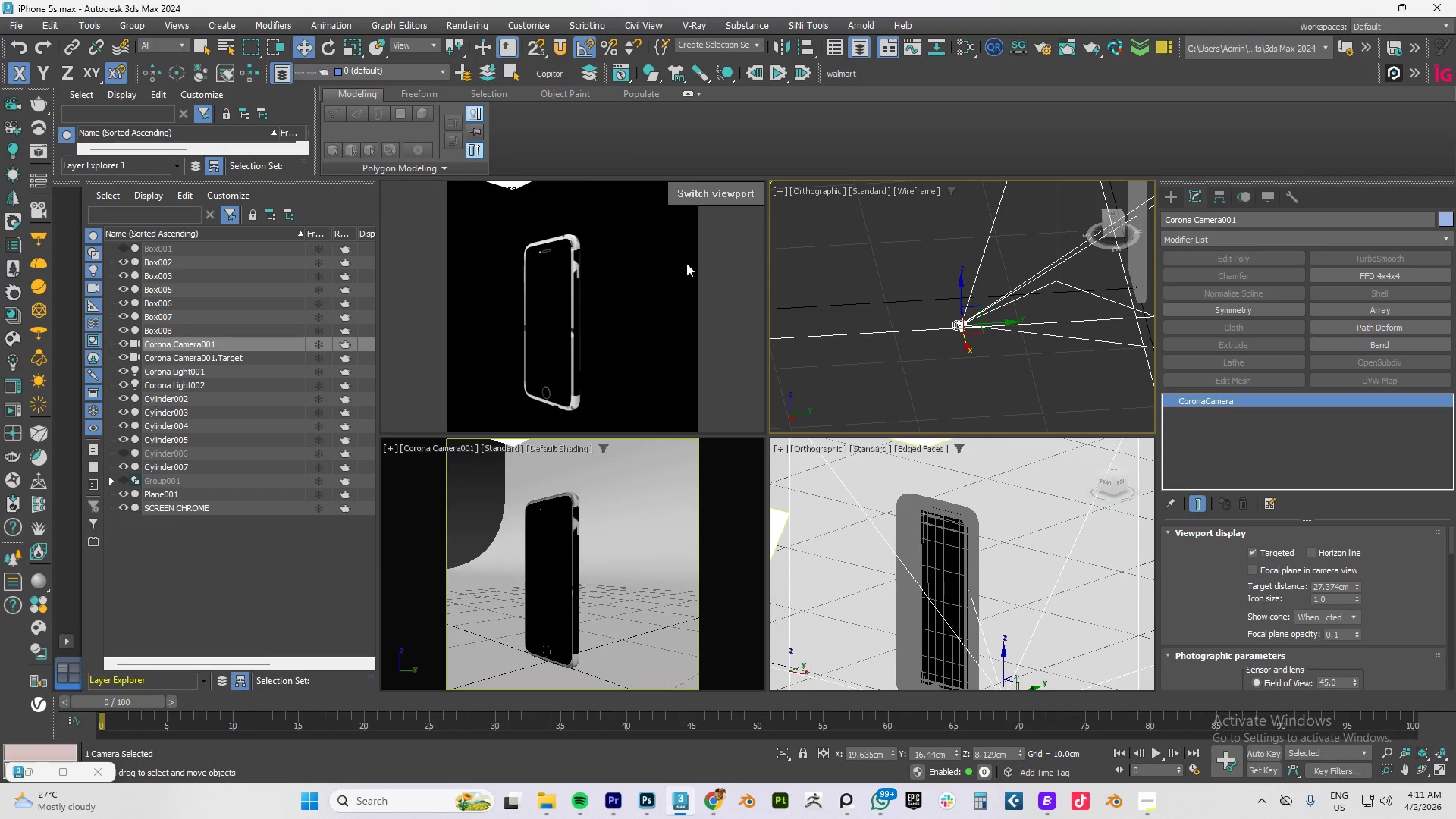 
wait(6.89)
 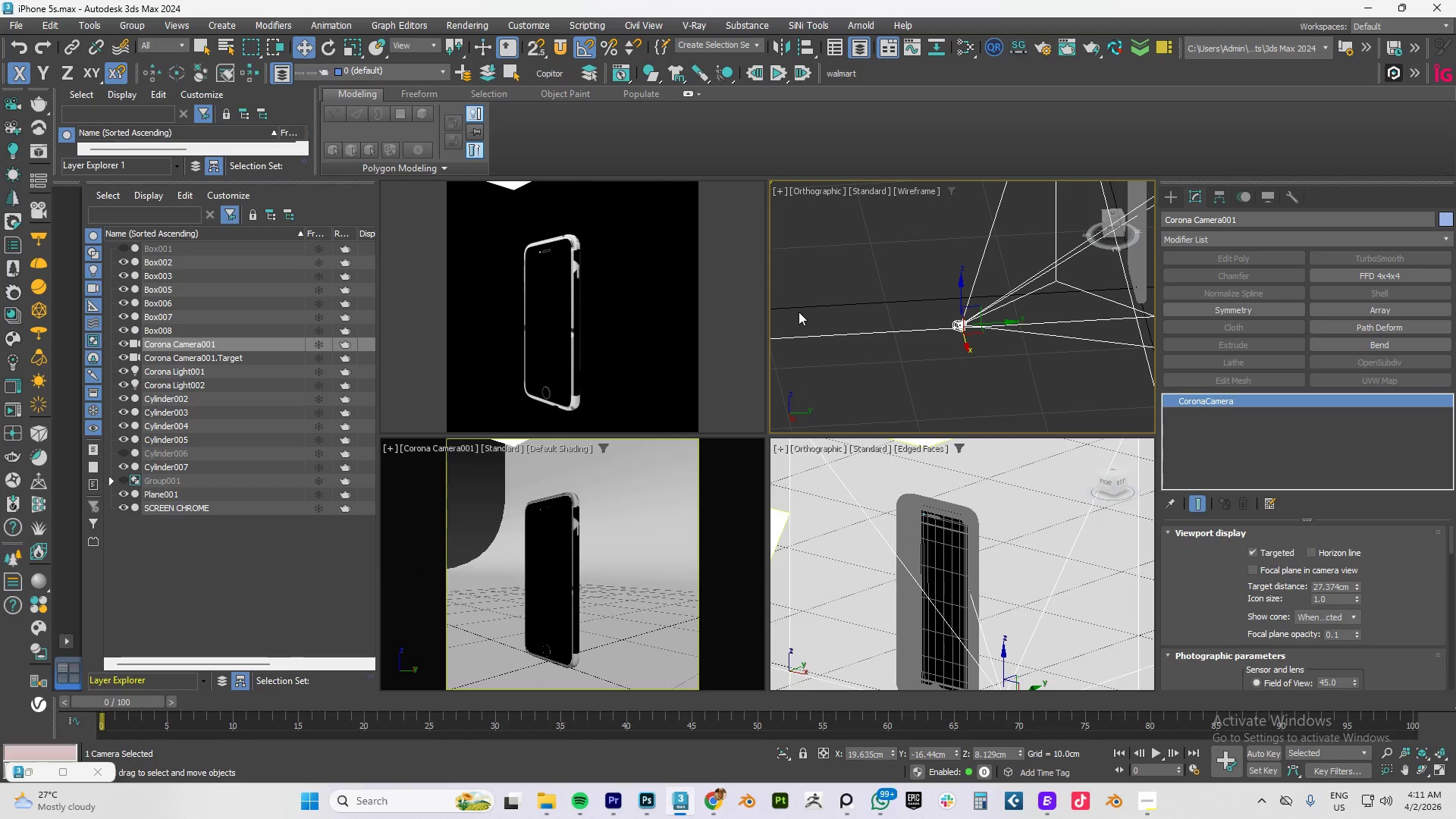 
left_click([31, 772])
 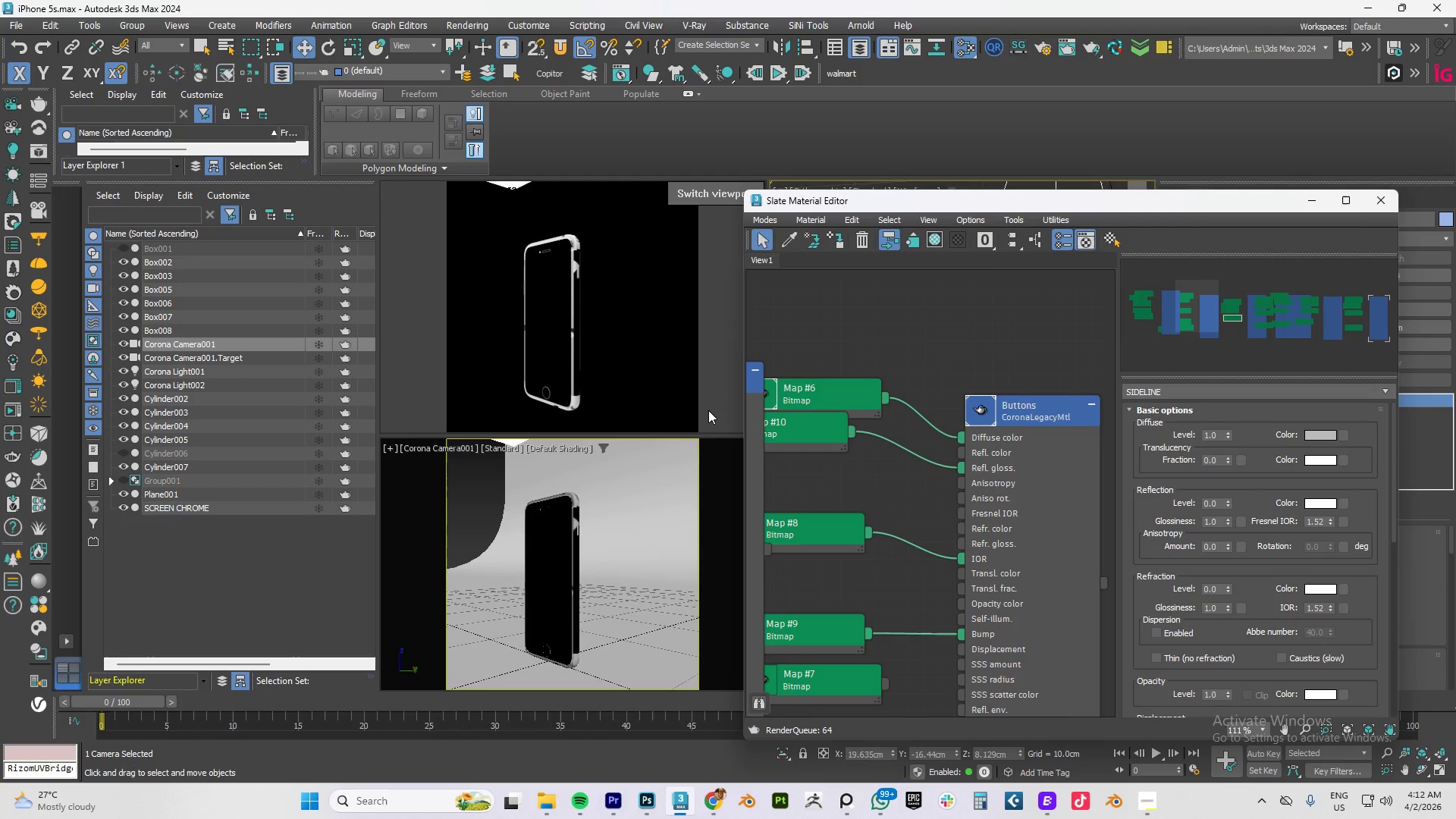 
scroll: coordinate [847, 463], scroll_direction: down, amount: 3.0
 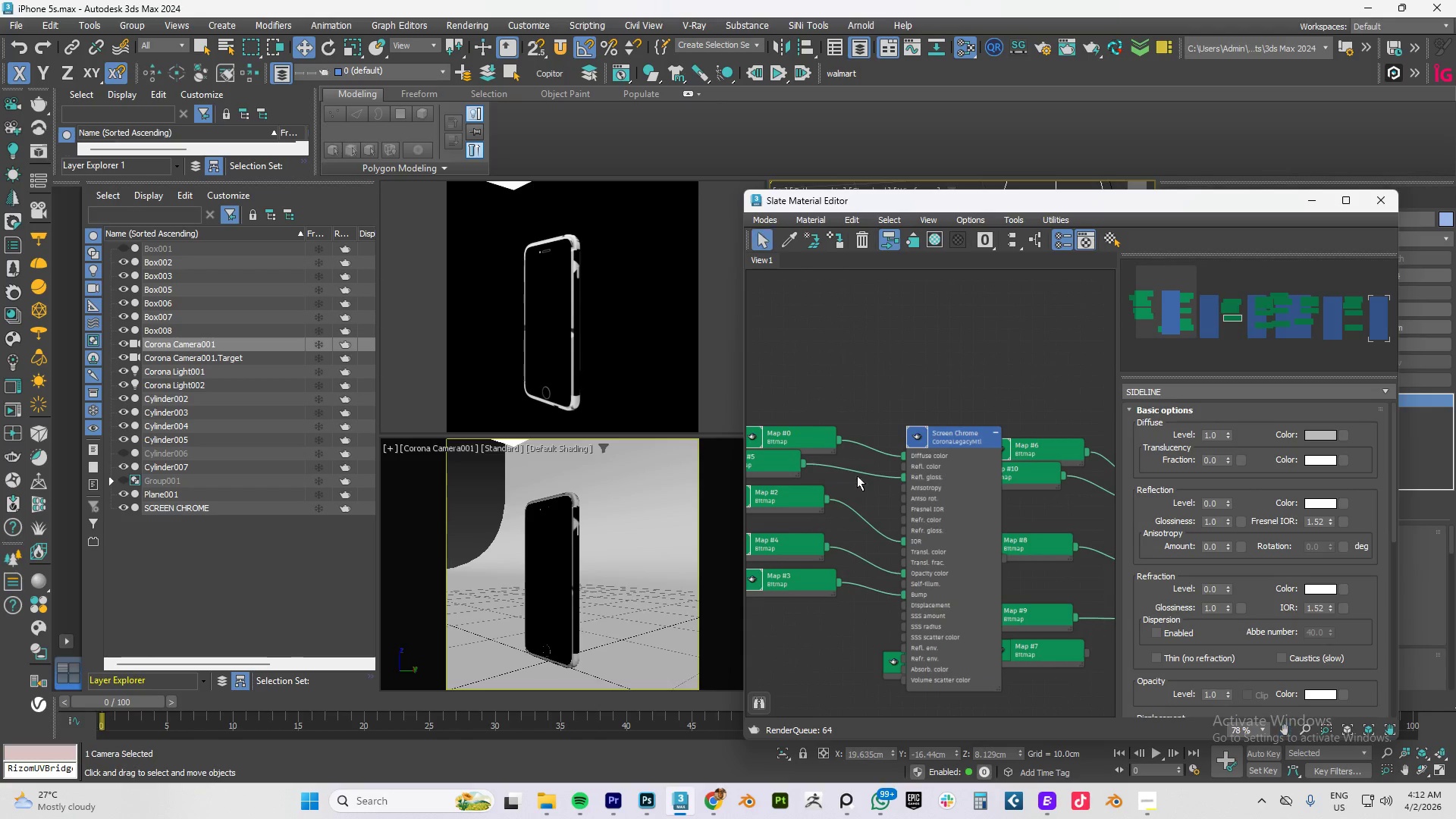 
scroll: coordinate [978, 449], scroll_direction: up, amount: 4.0
 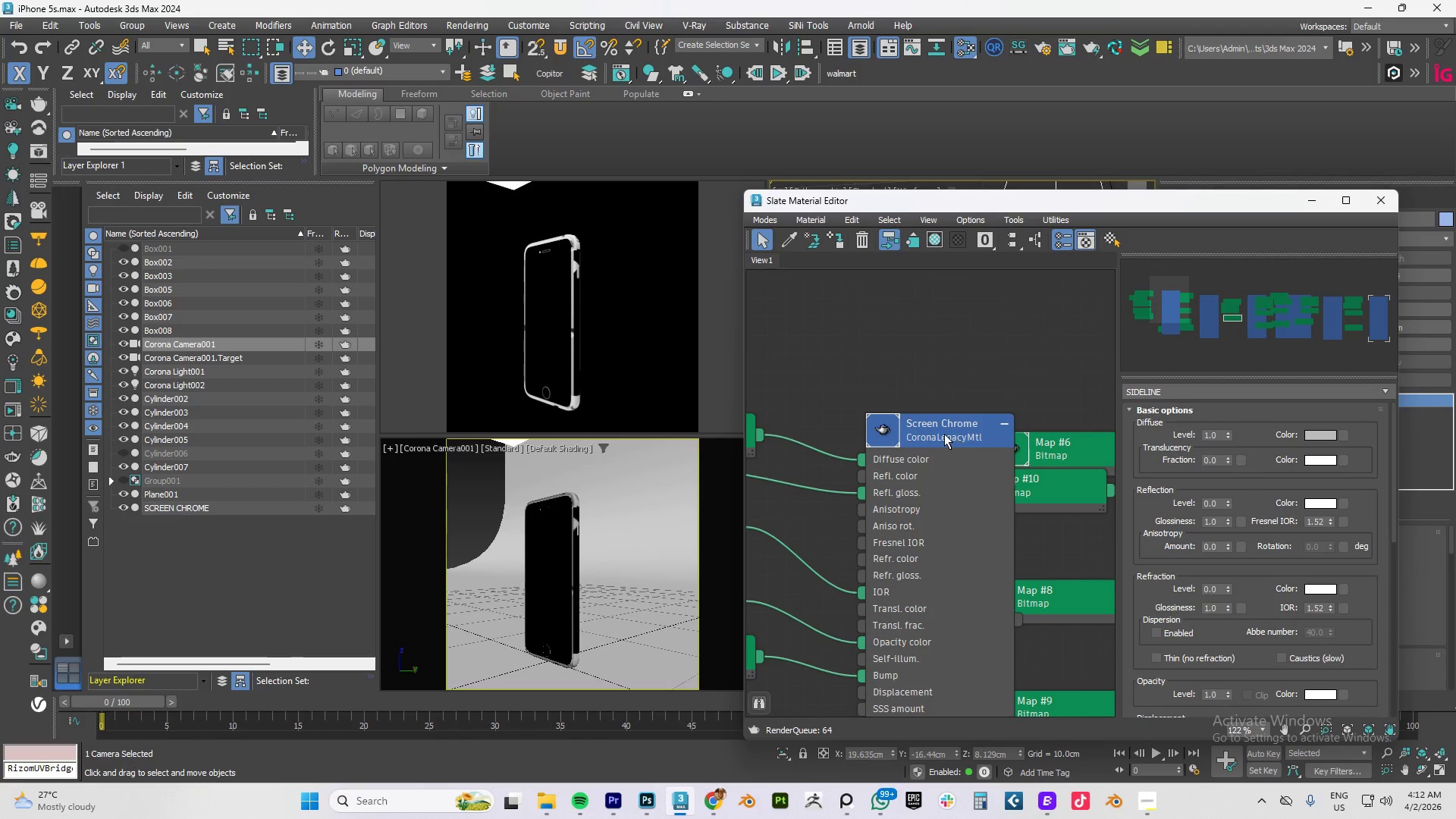 
left_click_drag(start_coordinate=[936, 433], to_coordinate=[801, 431])
 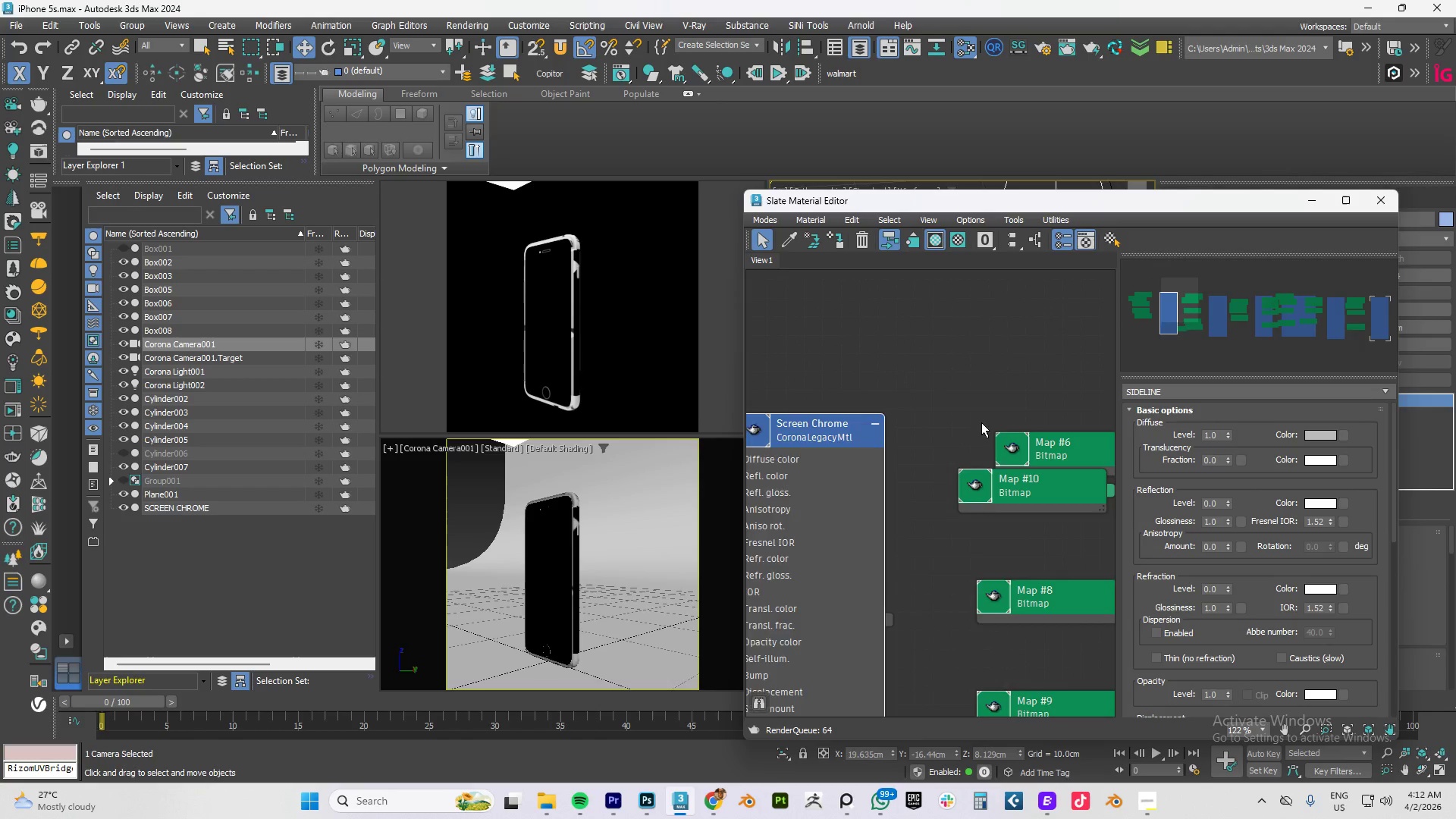 
scroll: coordinate [941, 467], scroll_direction: down, amount: 8.0
 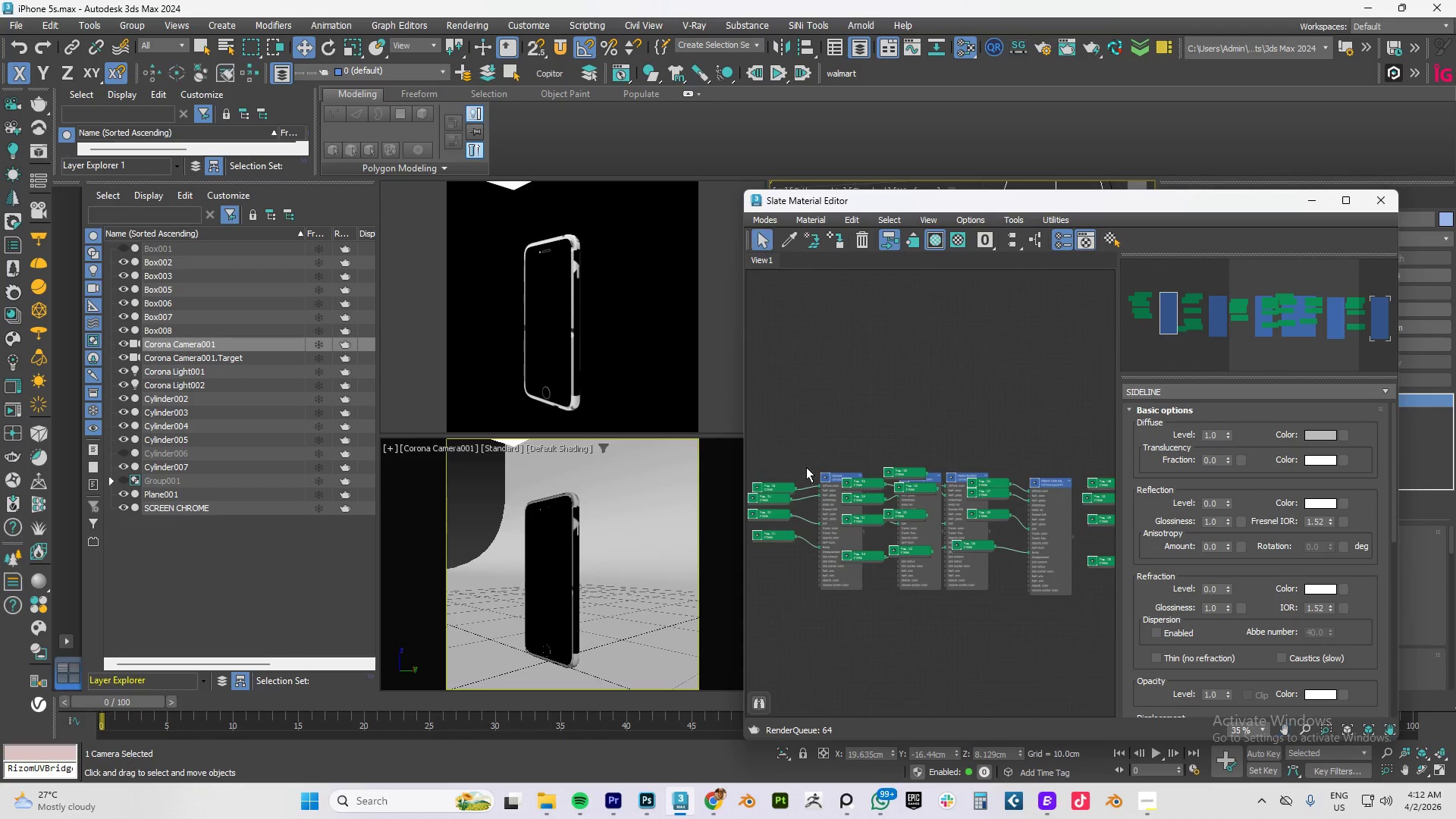 
scroll: coordinate [844, 479], scroll_direction: up, amount: 8.0
 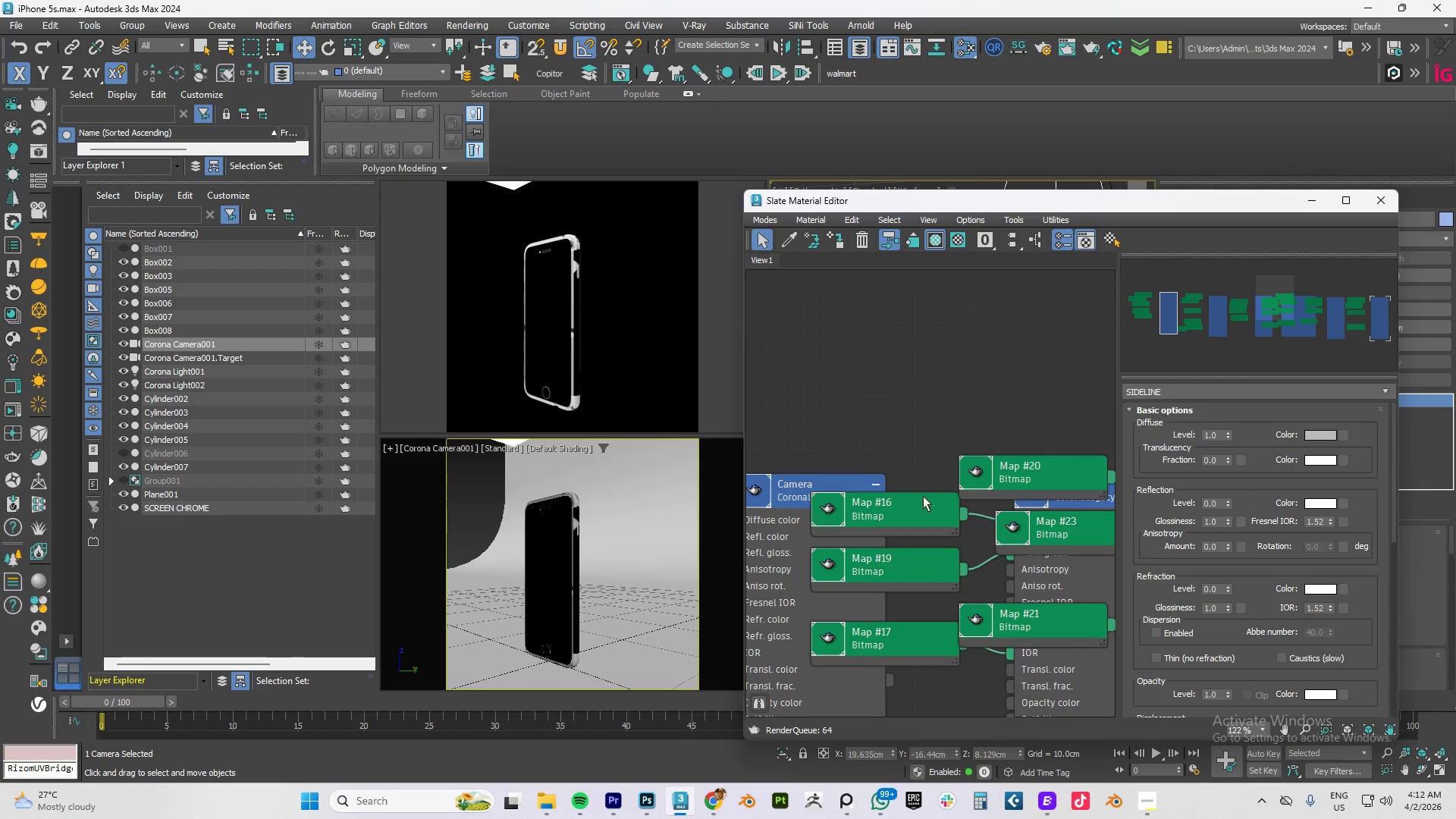 
left_click_drag(start_coordinate=[830, 482], to_coordinate=[830, 426])
 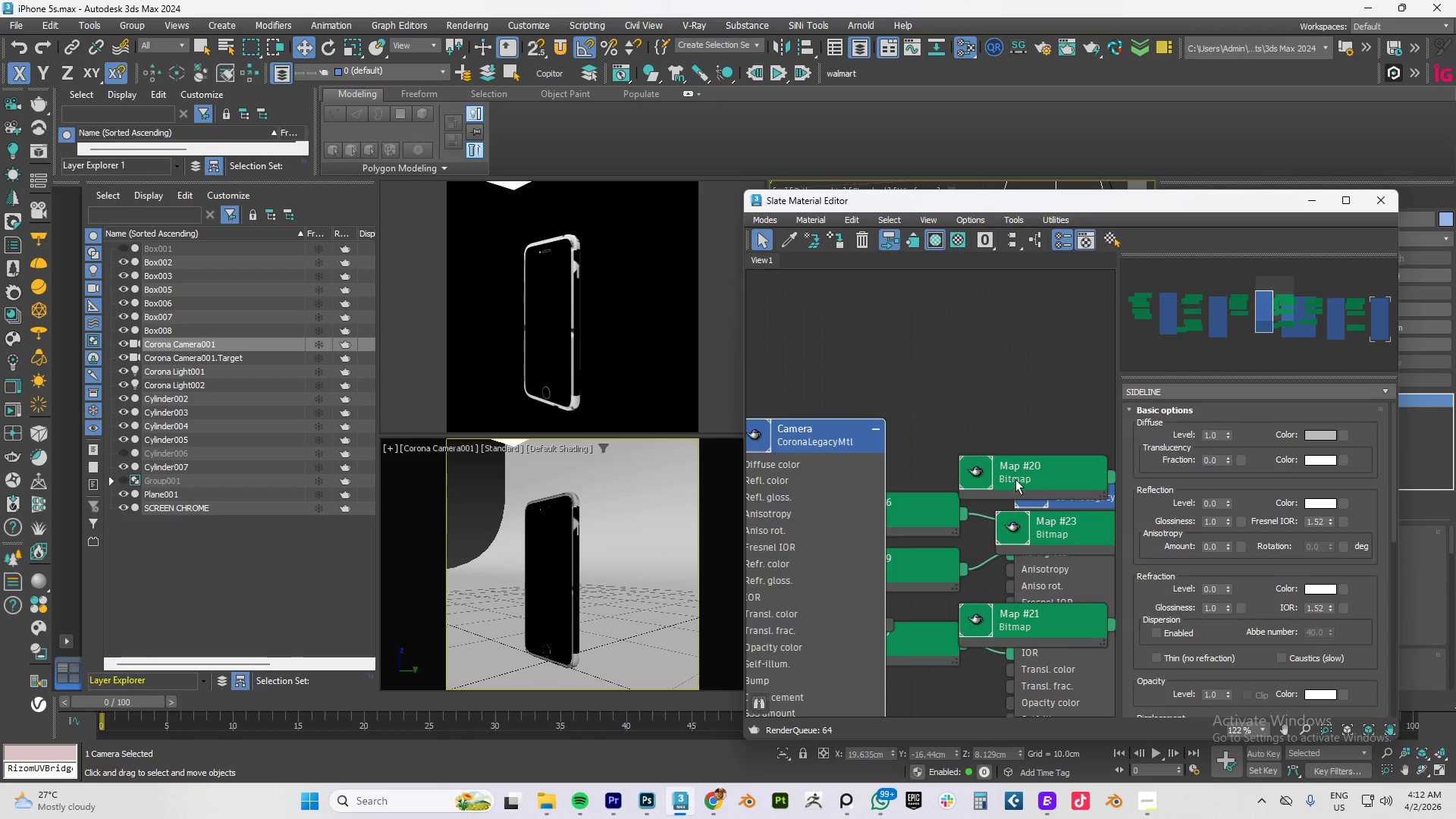 
scroll: coordinate [1015, 480], scroll_direction: down, amount: 4.0
 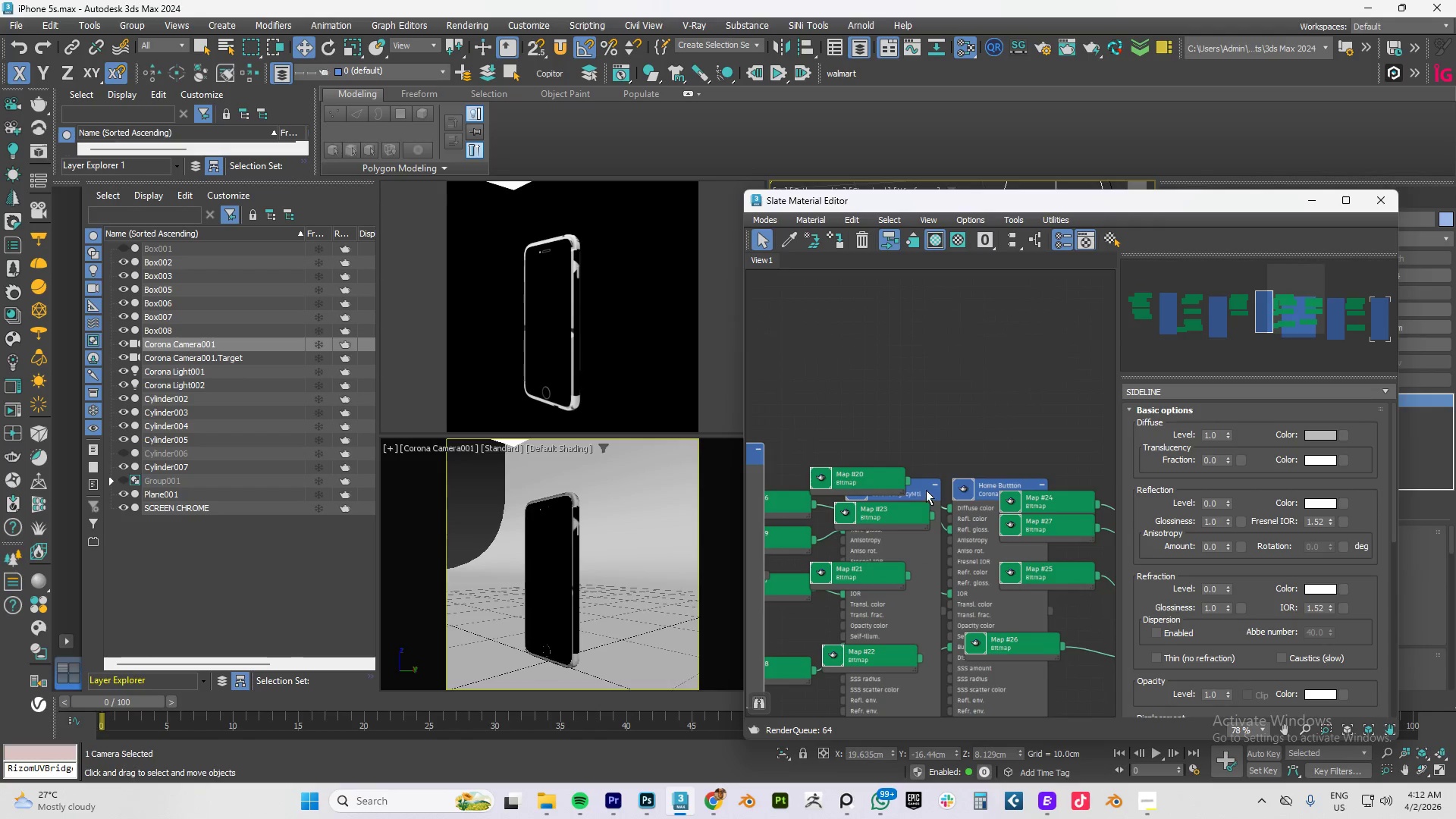 
left_click_drag(start_coordinate=[927, 481], to_coordinate=[912, 327])
 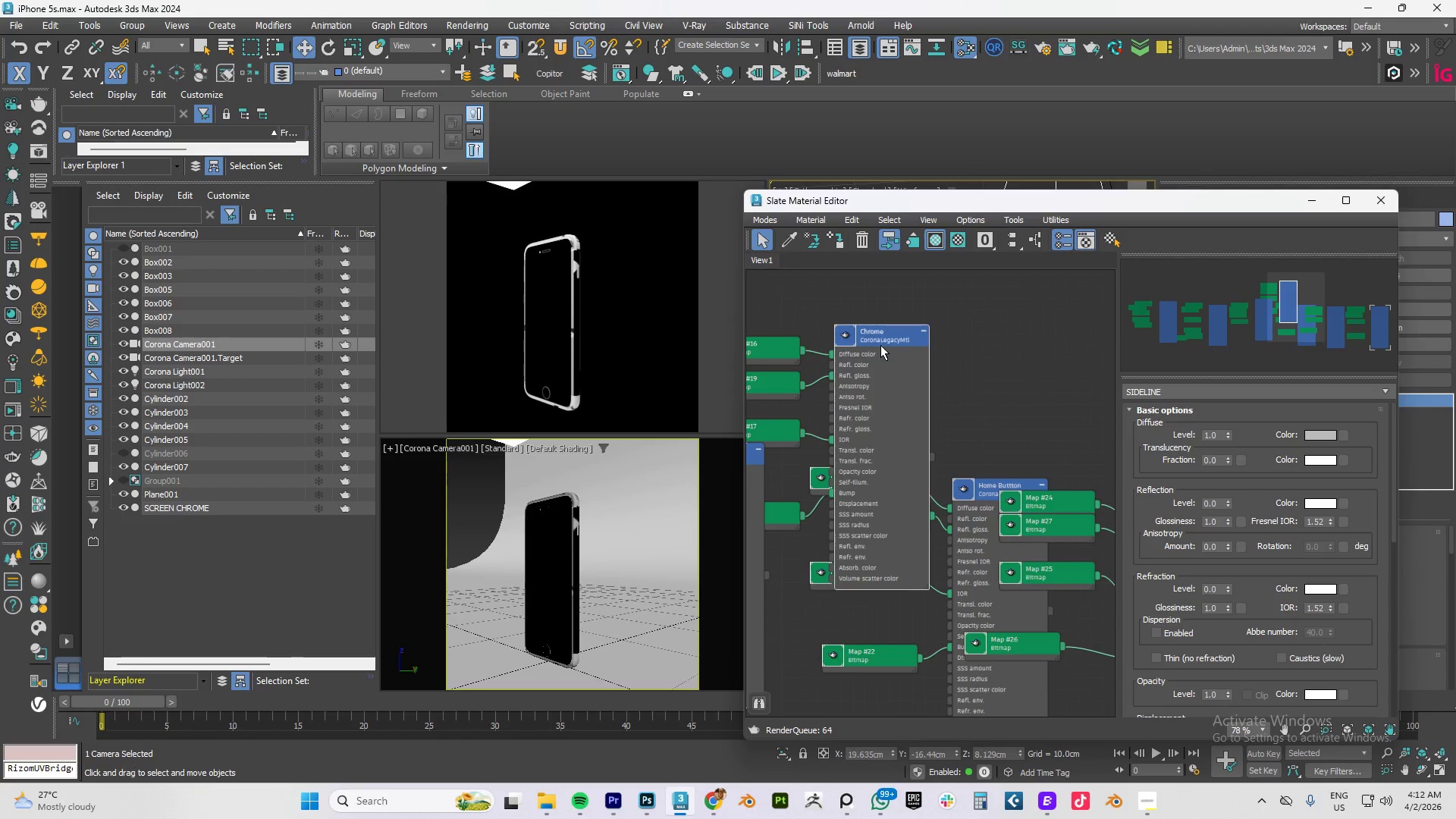 
left_click([876, 337])
 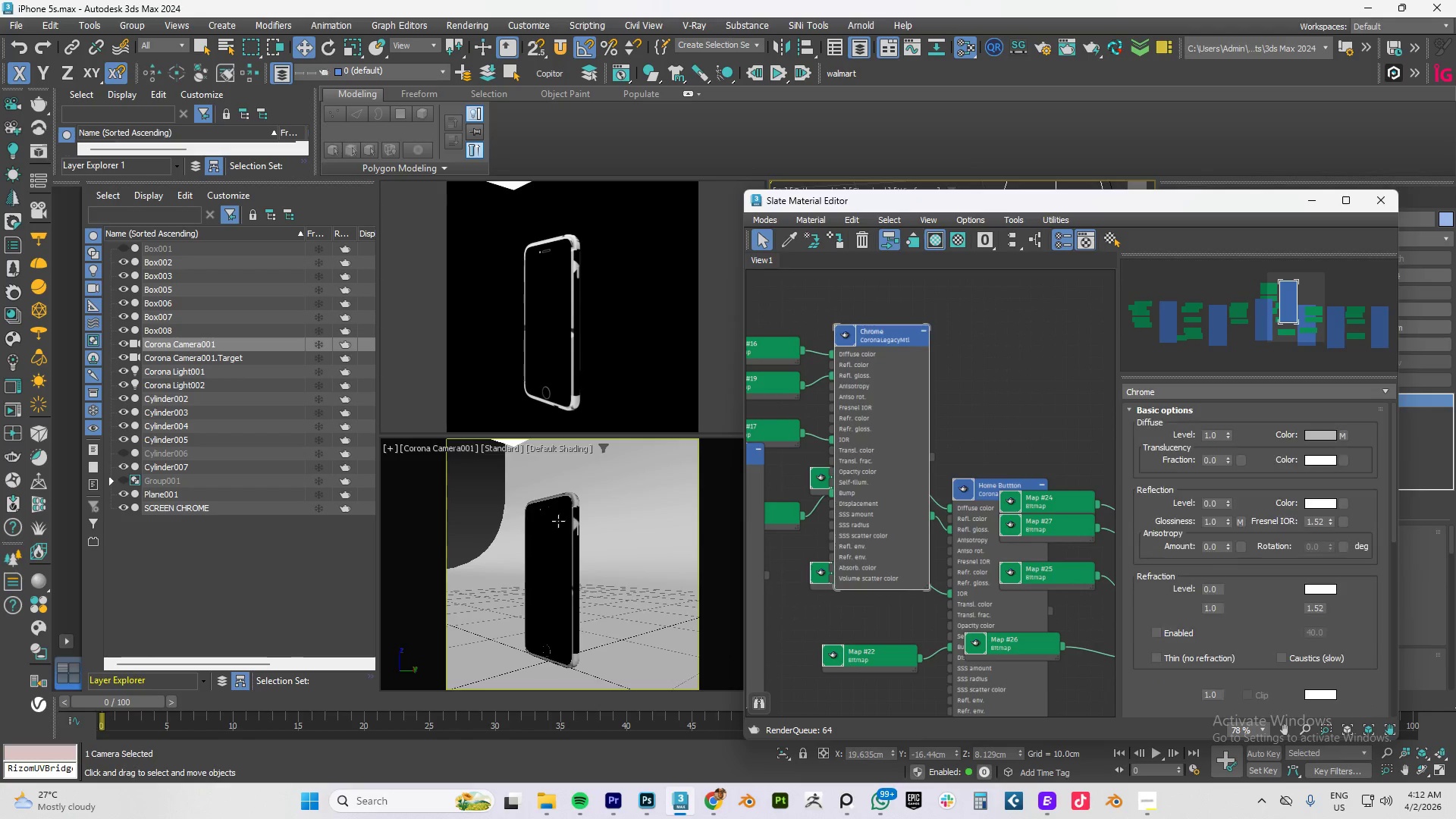 
scroll: coordinate [580, 269], scroll_direction: up, amount: 10.0
 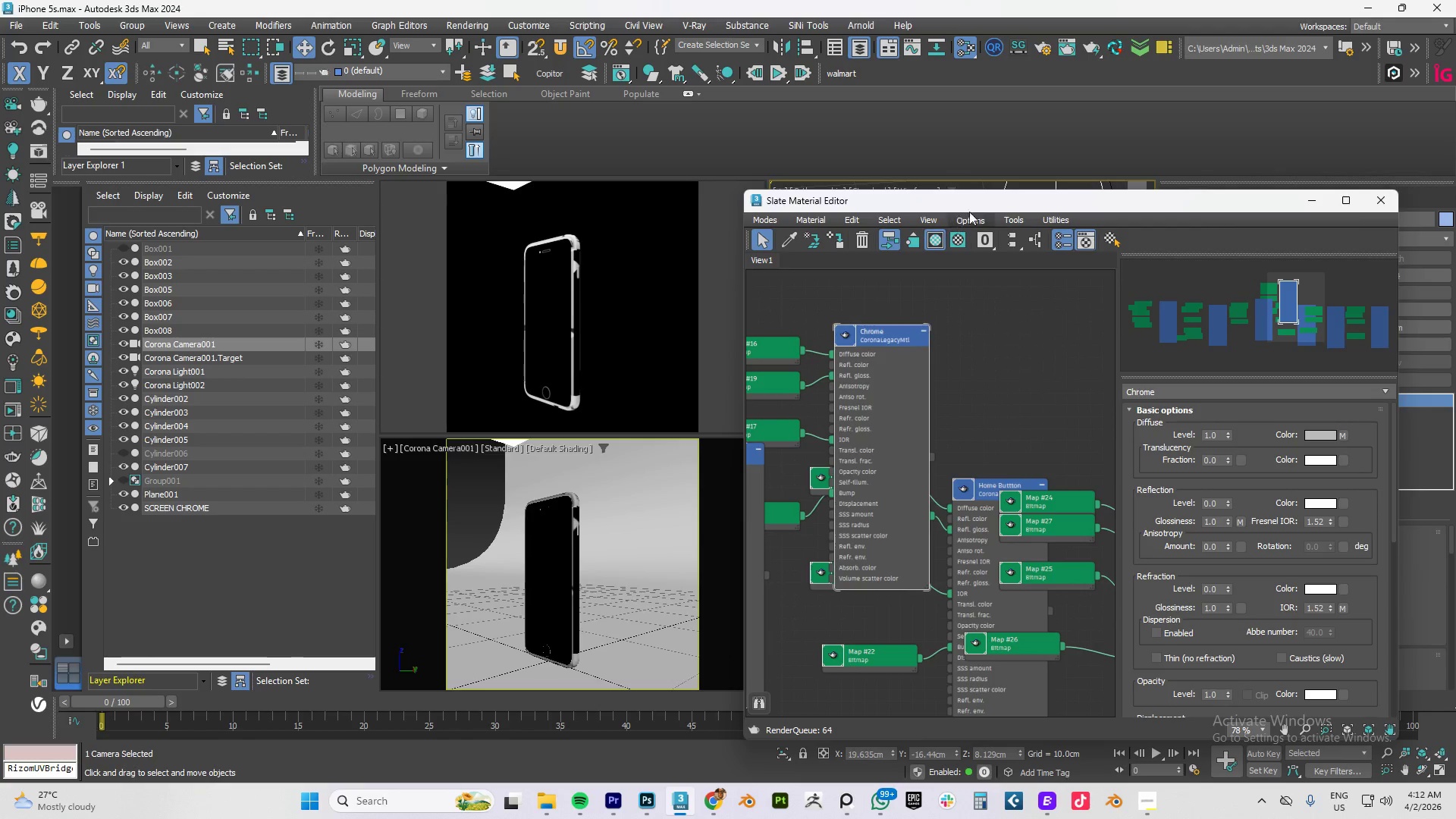 
left_click_drag(start_coordinate=[983, 202], to_coordinate=[296, 245])
 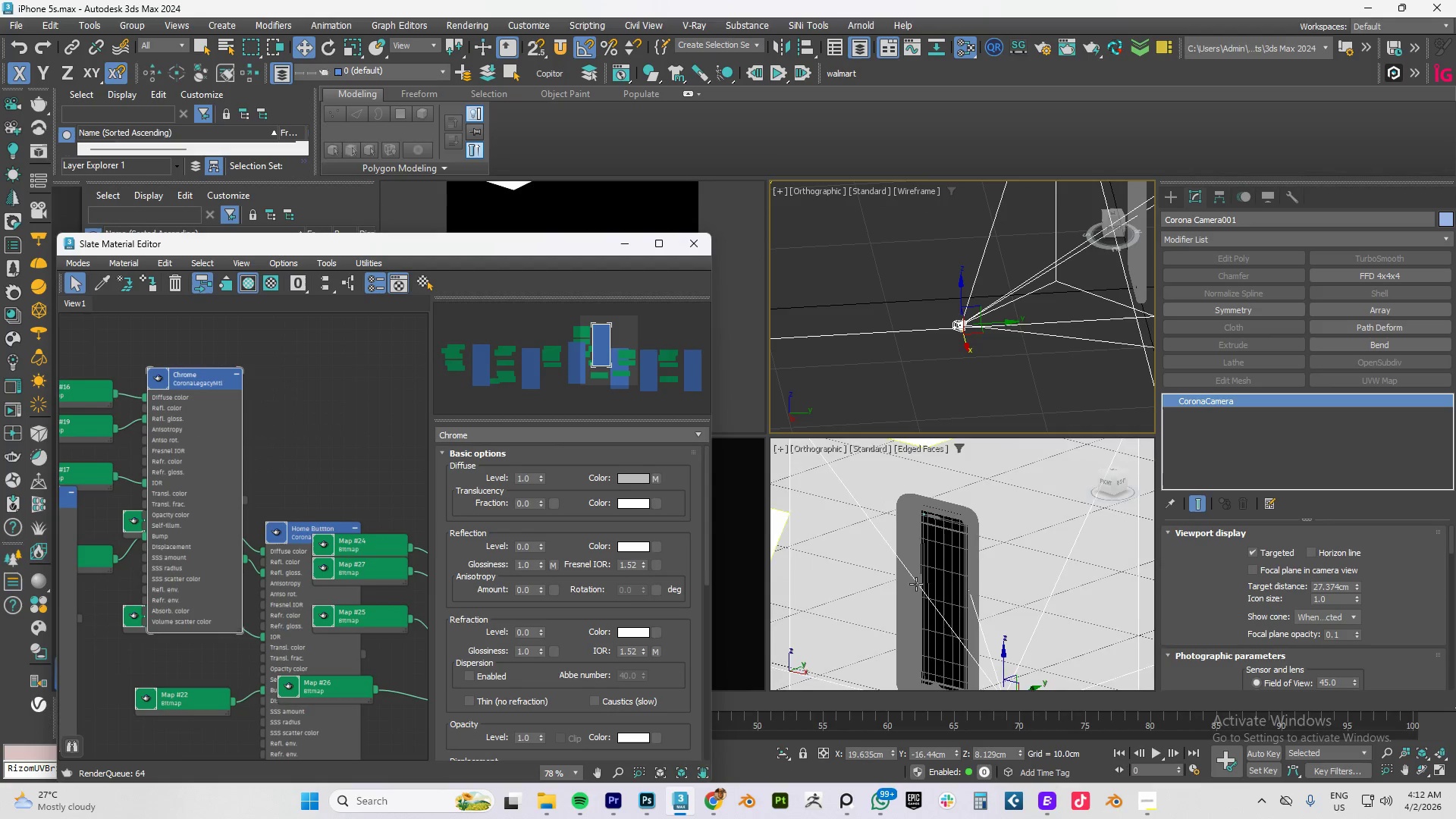 
scroll: coordinate [937, 558], scroll_direction: up, amount: 5.0
 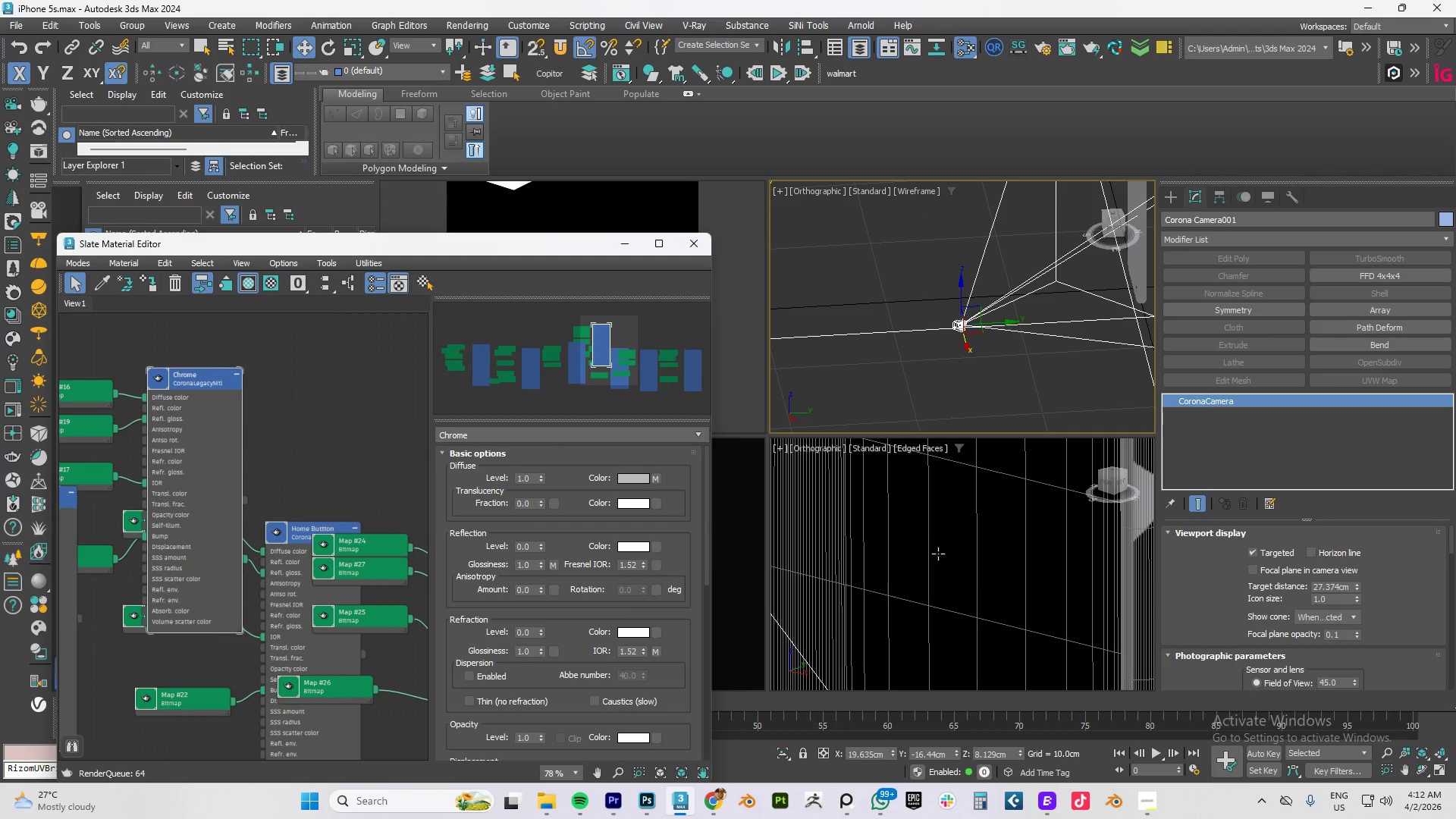 
key(F4)
 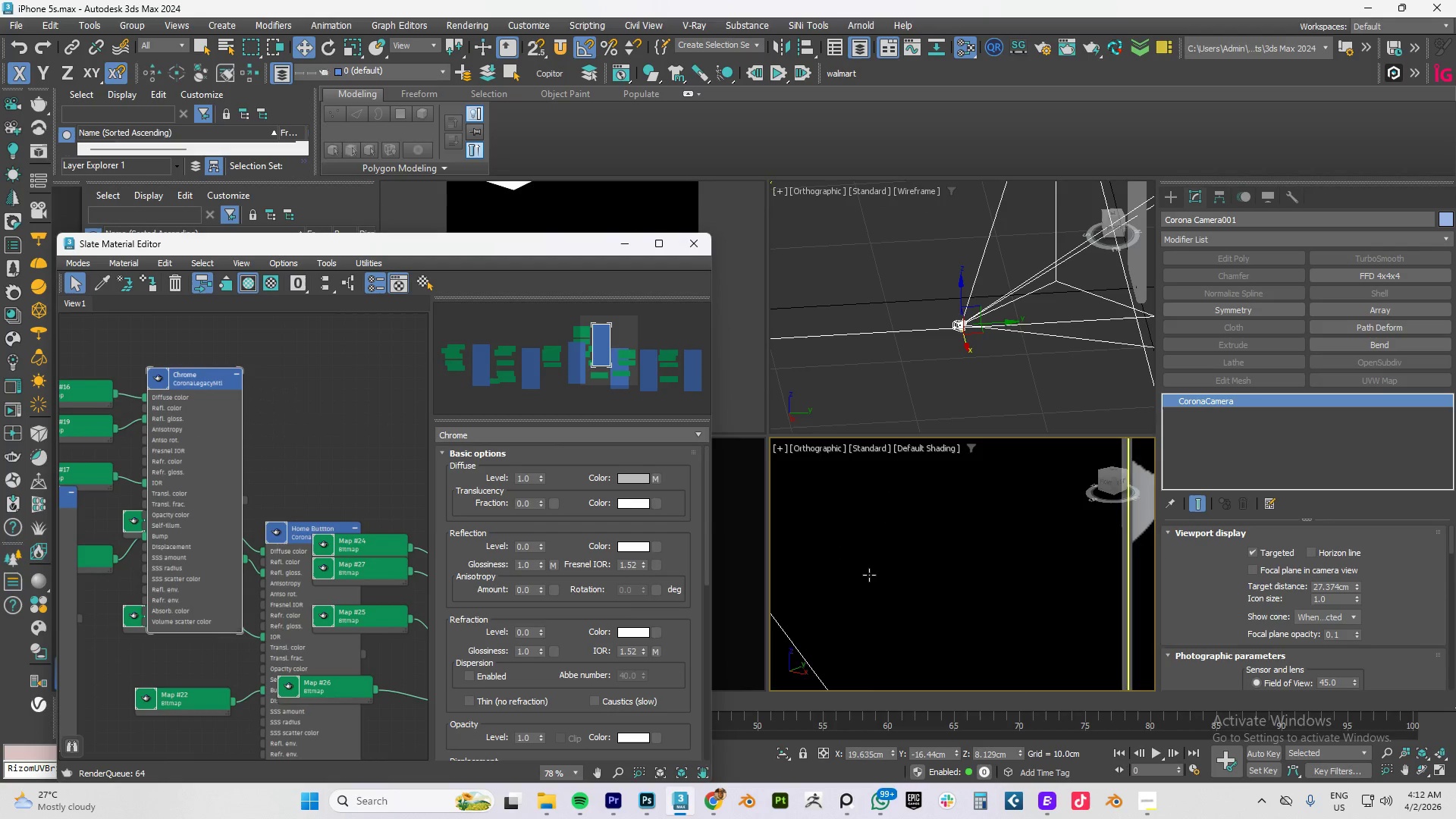 
key(F3)
 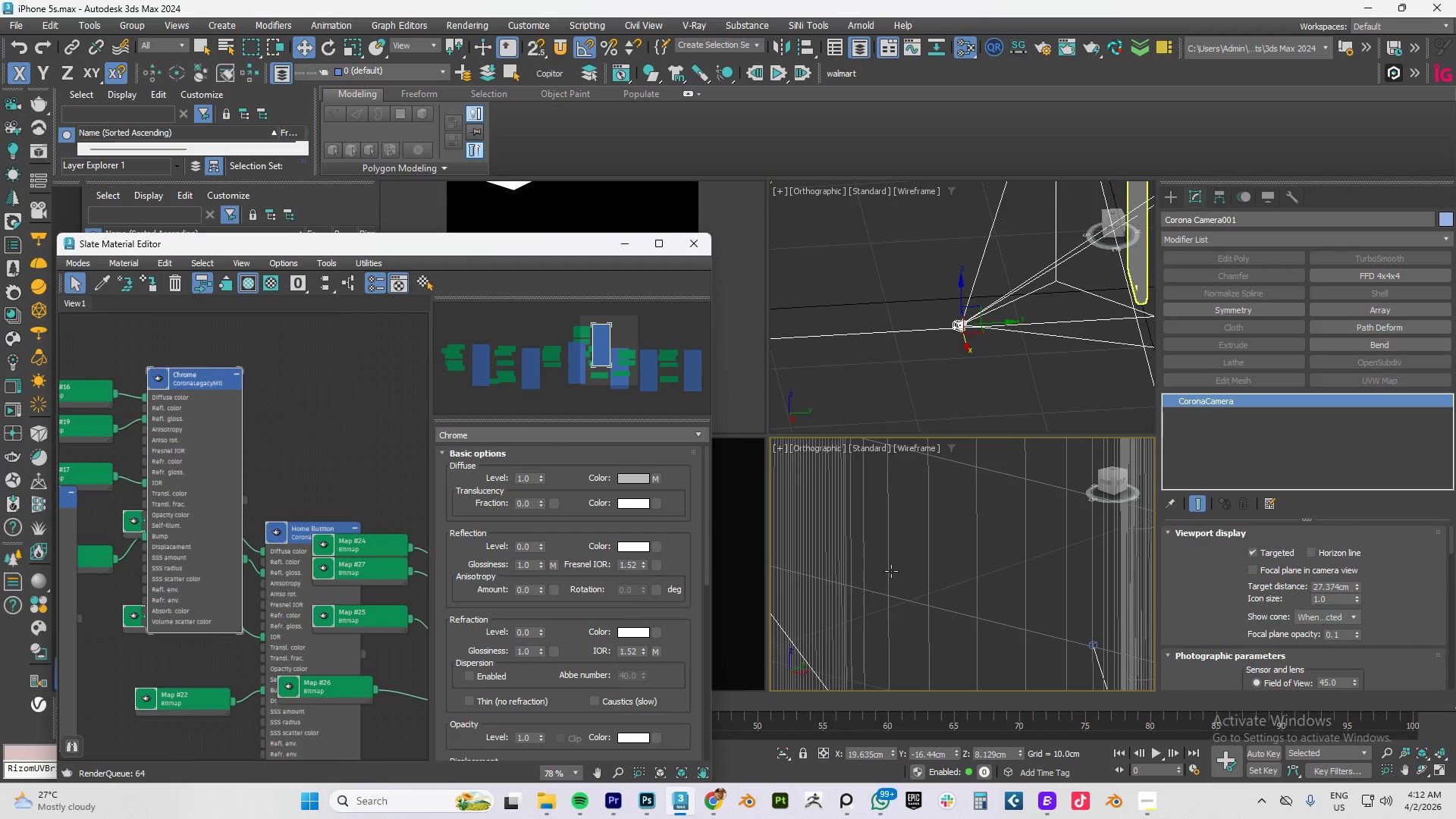 
hold_key(key=AltLeft, duration=0.55)
 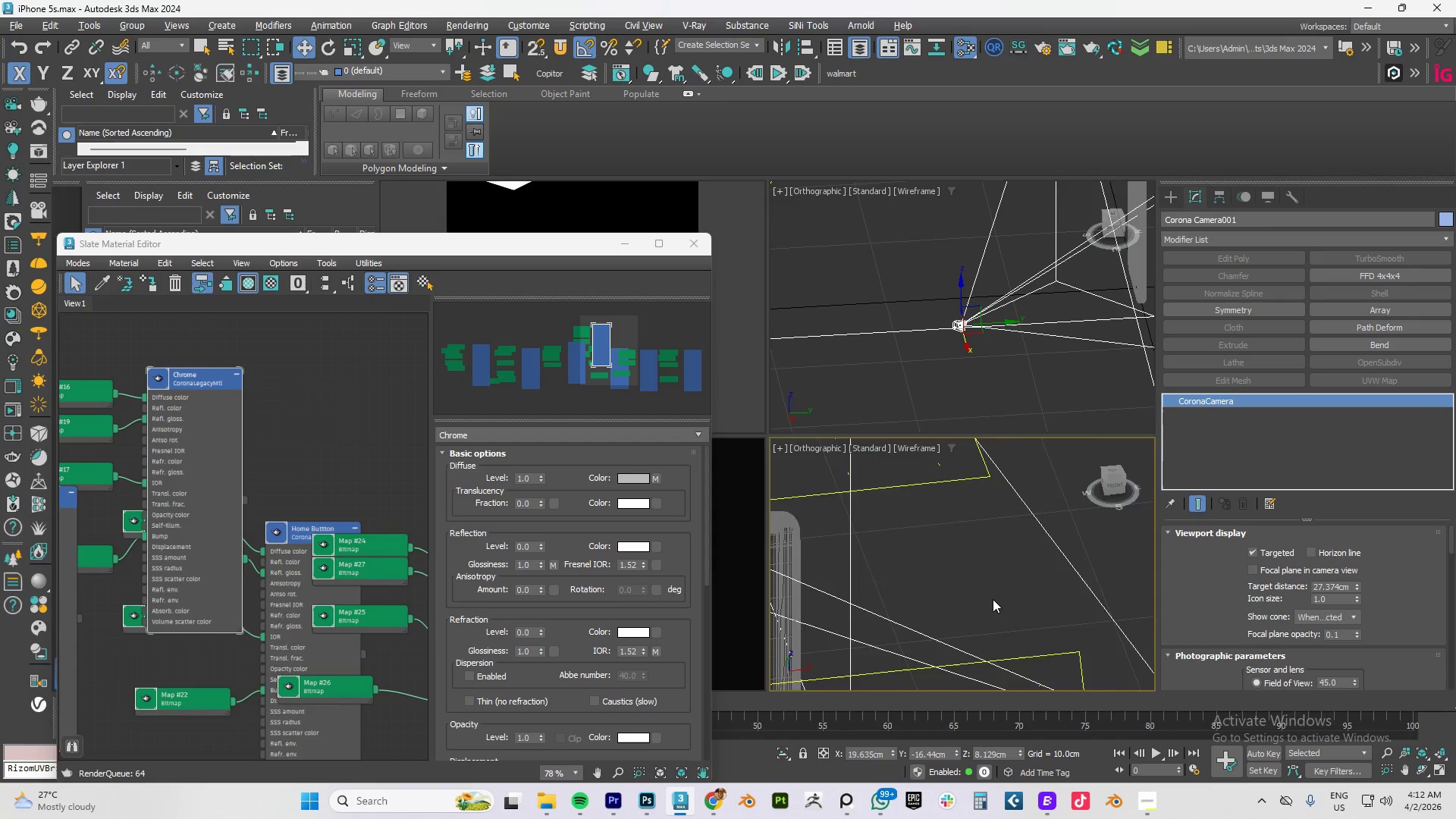 
scroll: coordinate [892, 573], scroll_direction: down, amount: 4.0
 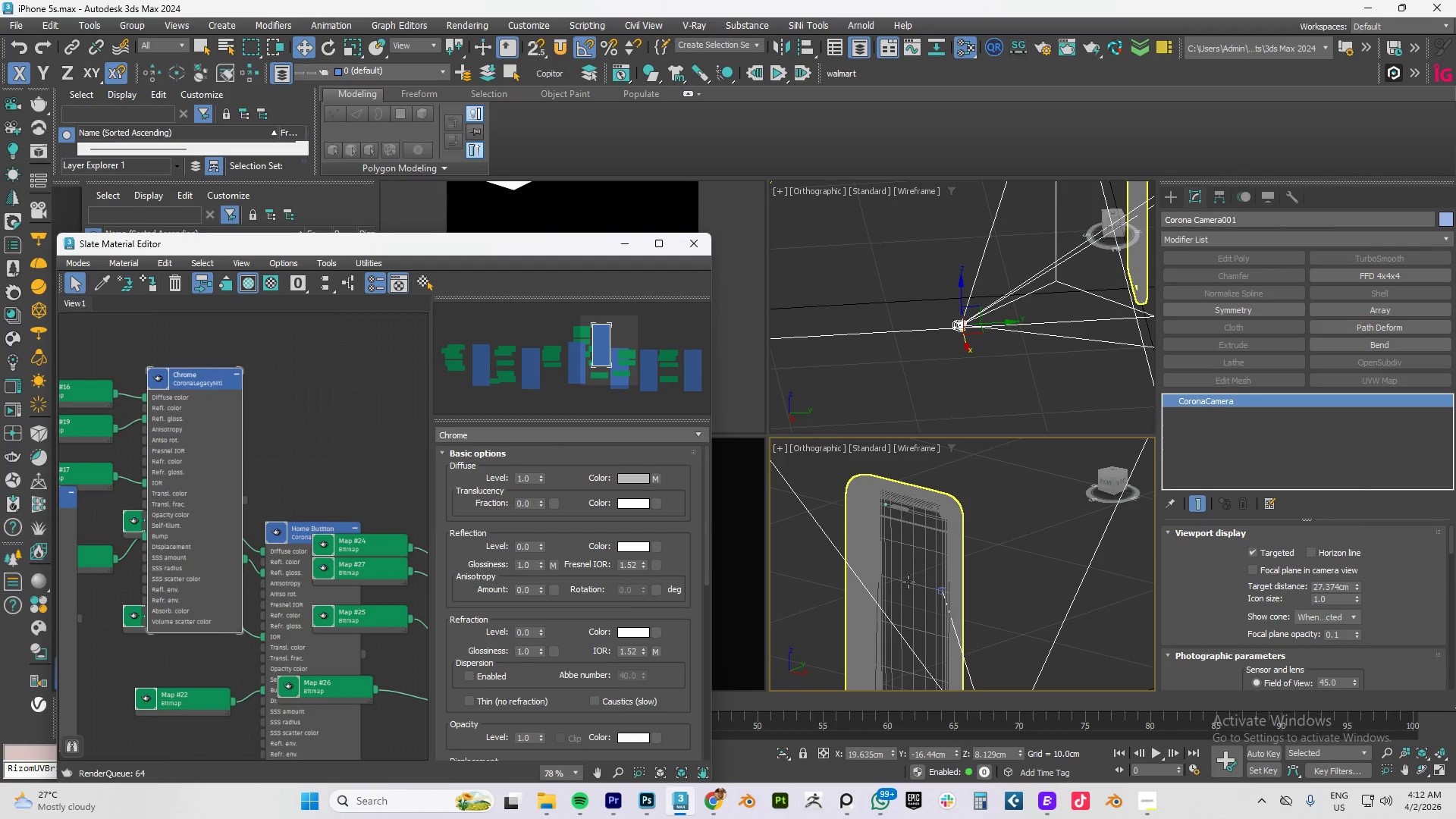 
key(F3)
 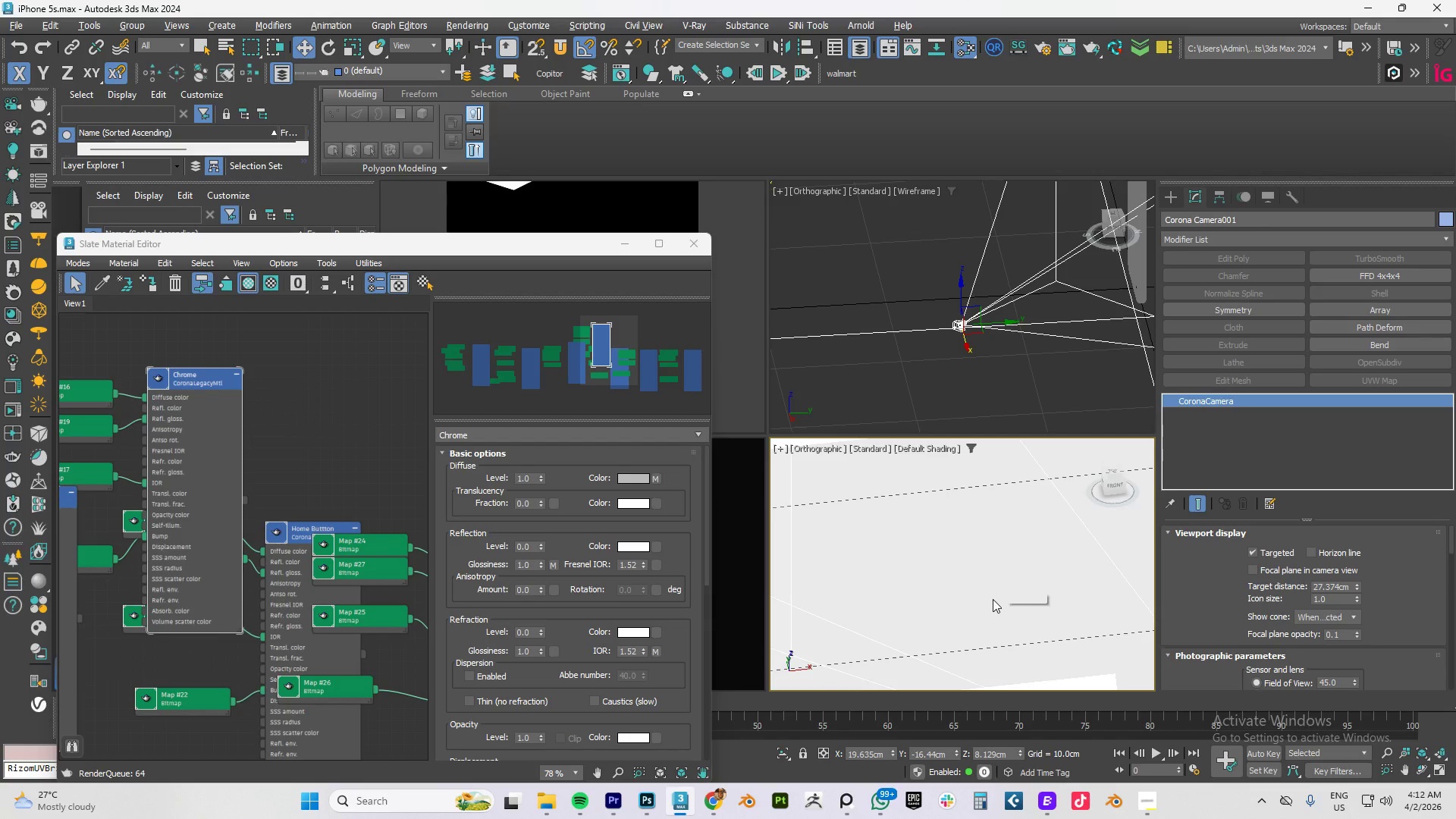 
scroll: coordinate [993, 599], scroll_direction: up, amount: 1.0
 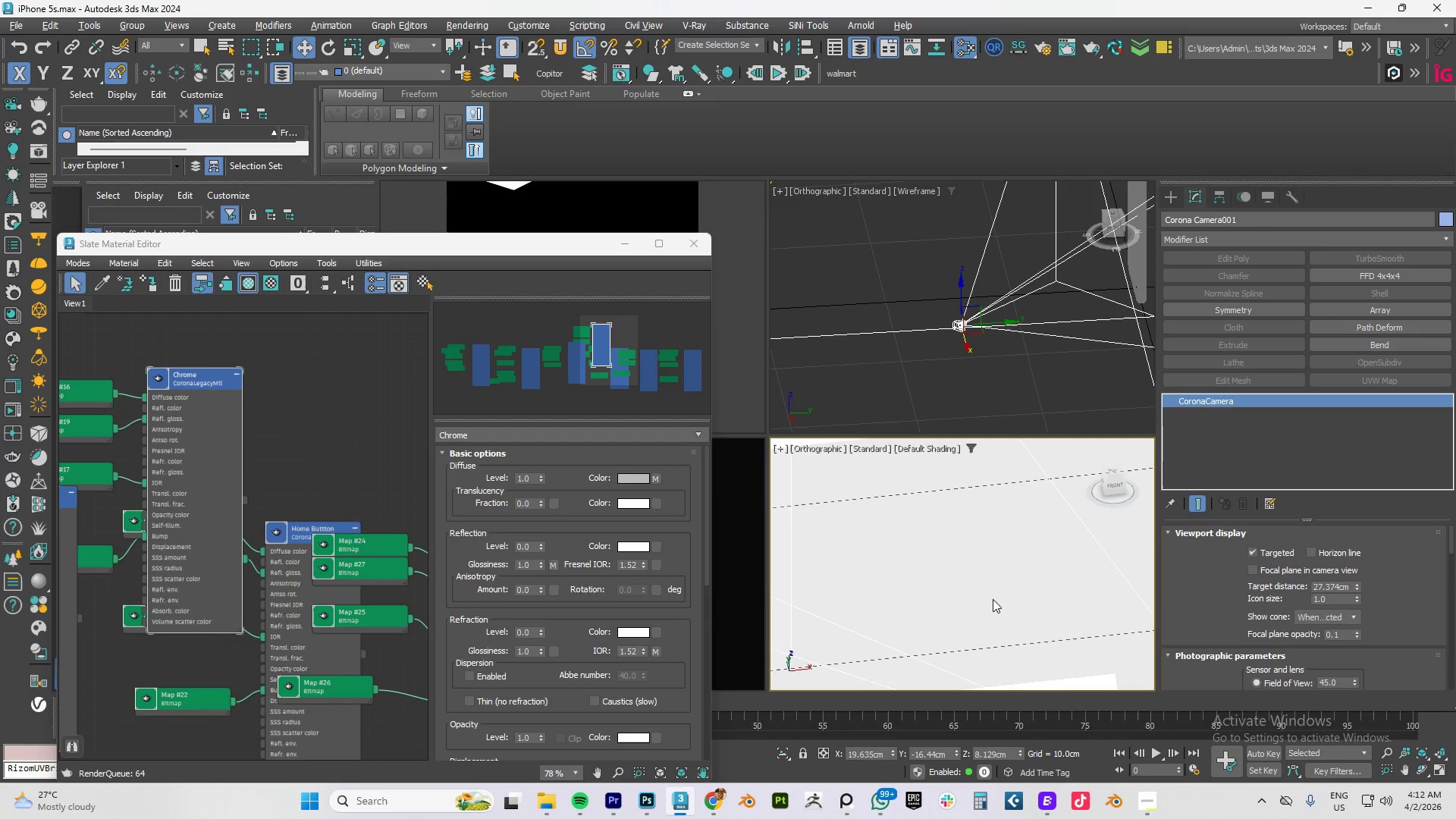 
key(F4)
 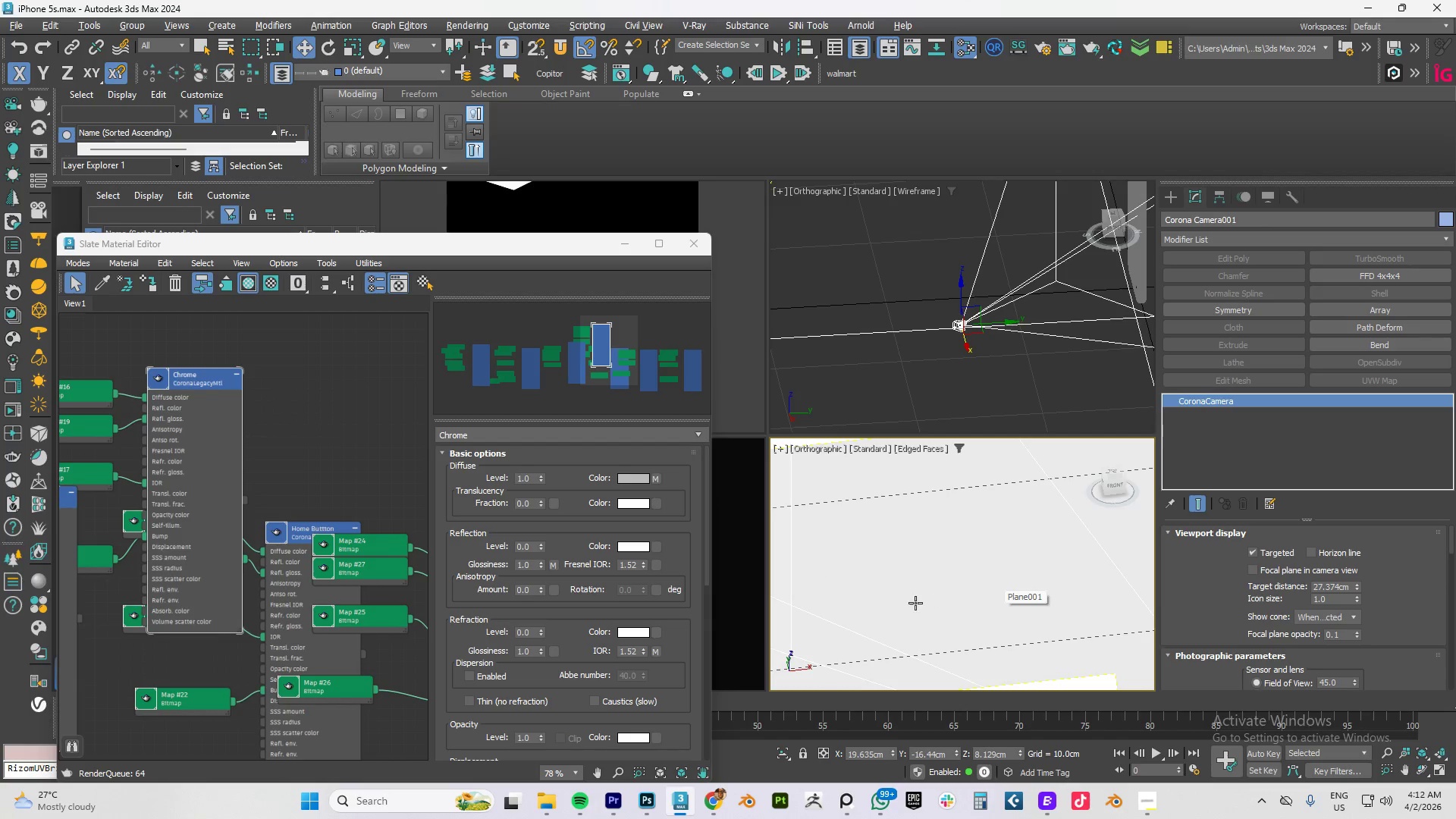 
hold_key(key=AltLeft, duration=0.72)
 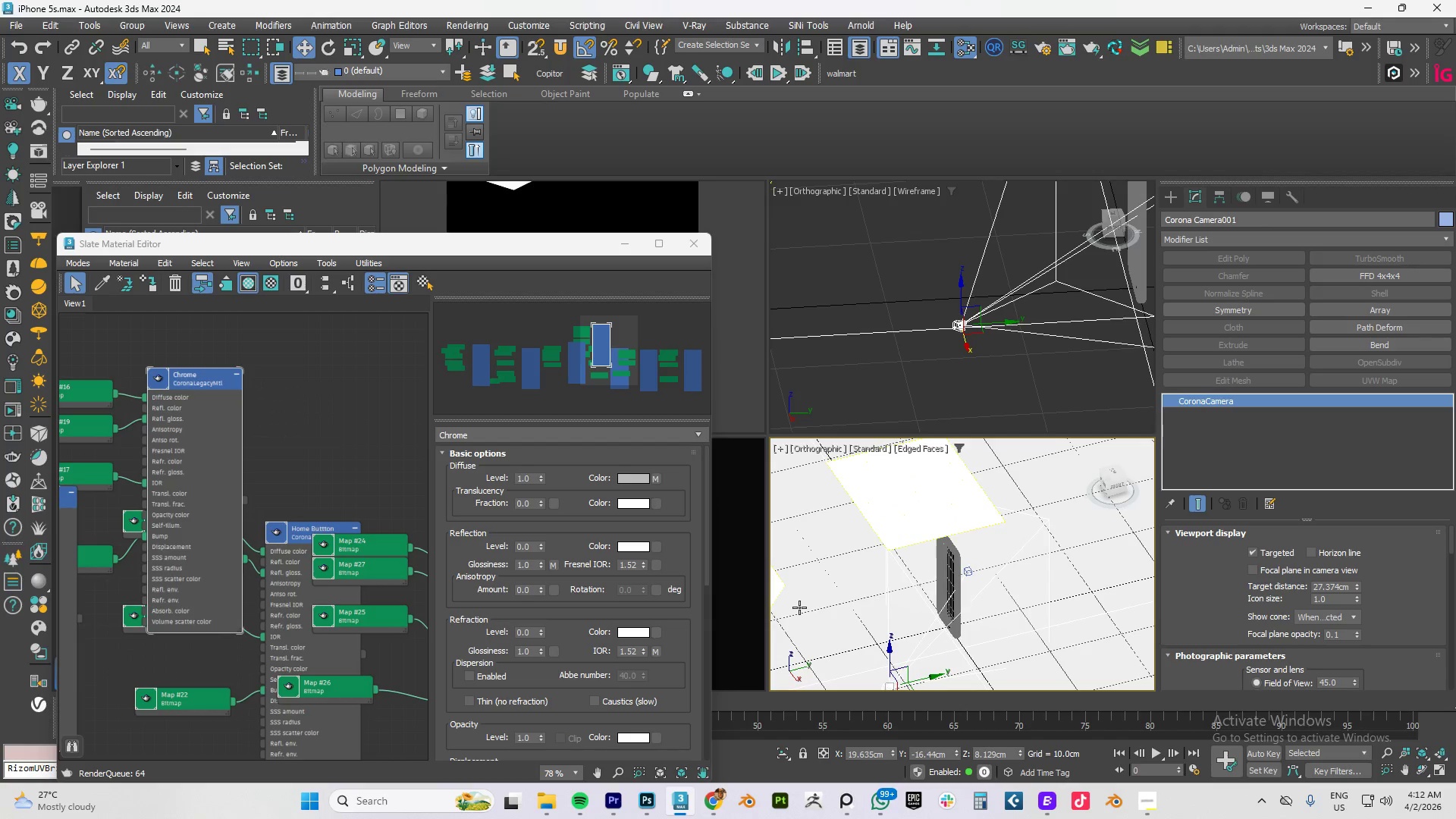 
scroll: coordinate [915, 603], scroll_direction: down, amount: 4.0
 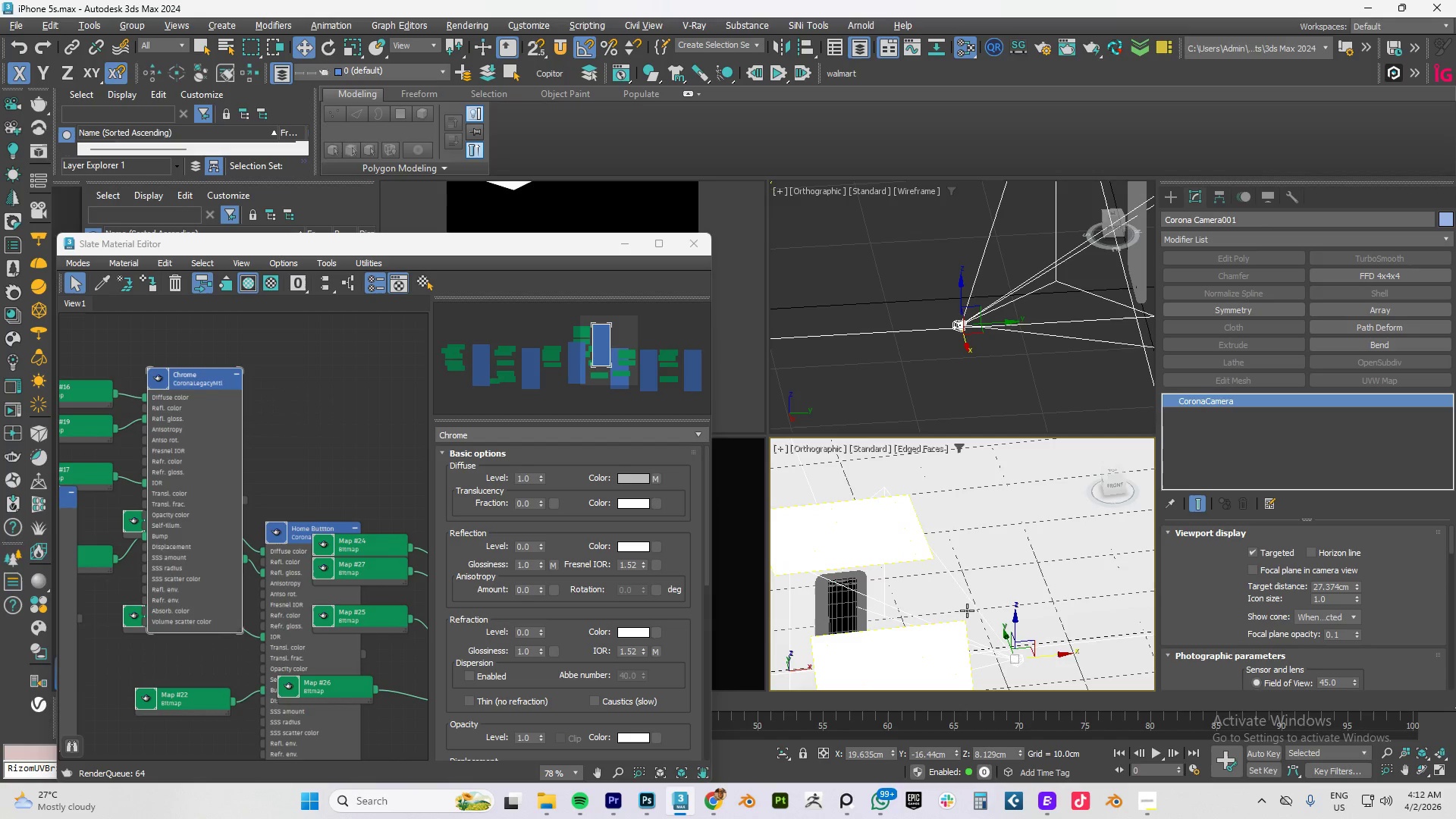 
key(F3)
 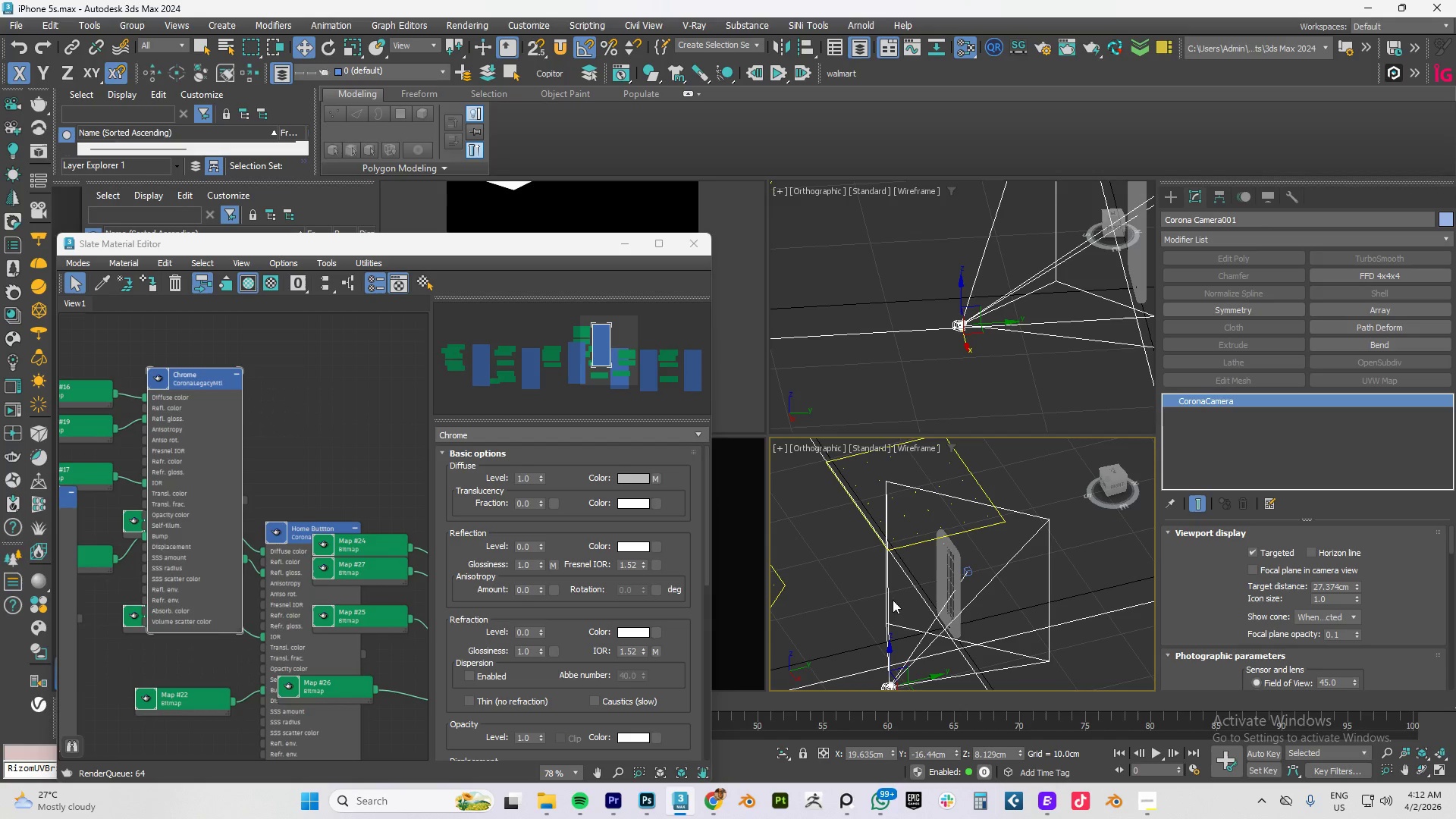 
key(F4)
 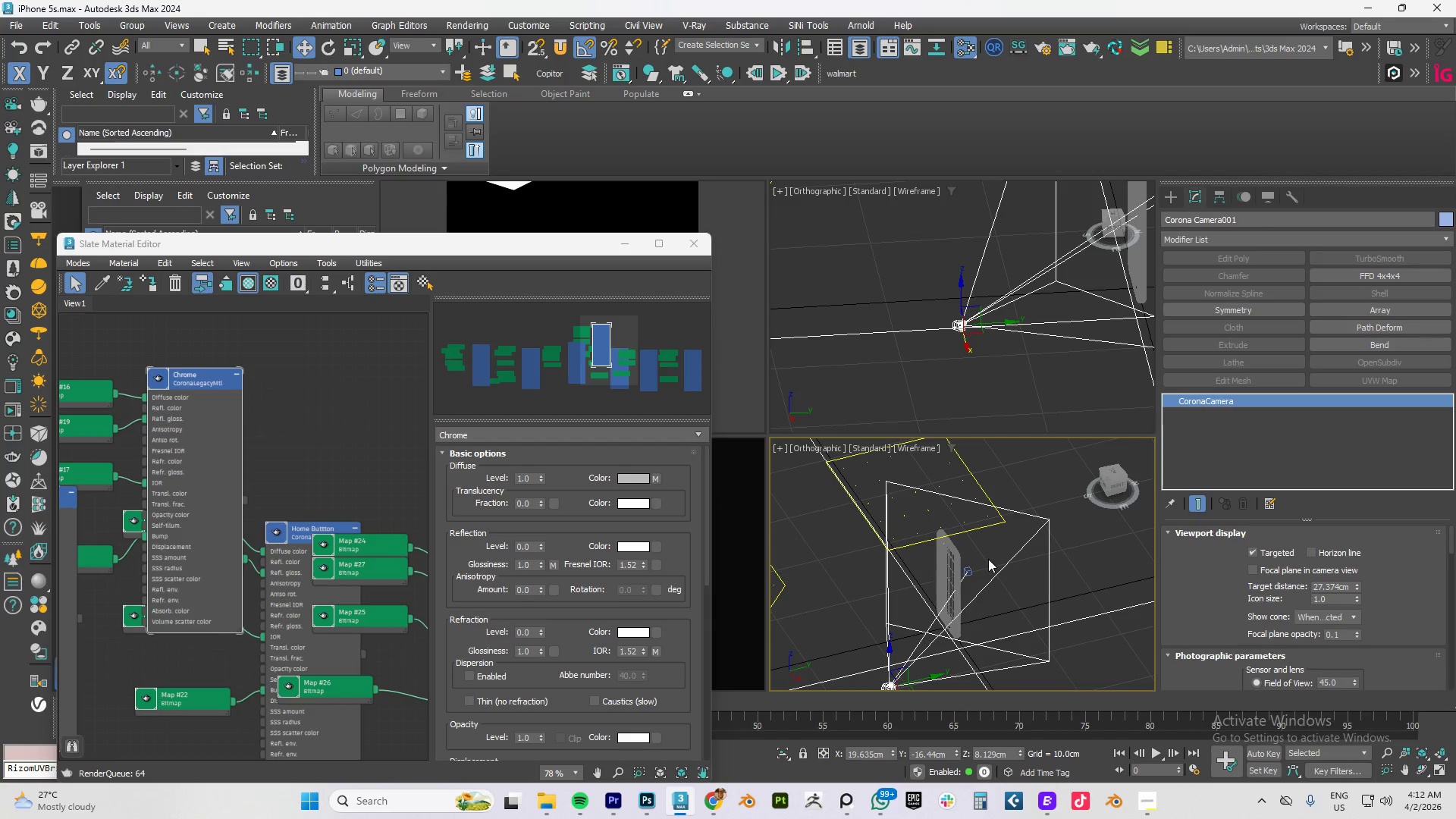 
scroll: coordinate [954, 564], scroll_direction: up, amount: 4.0
 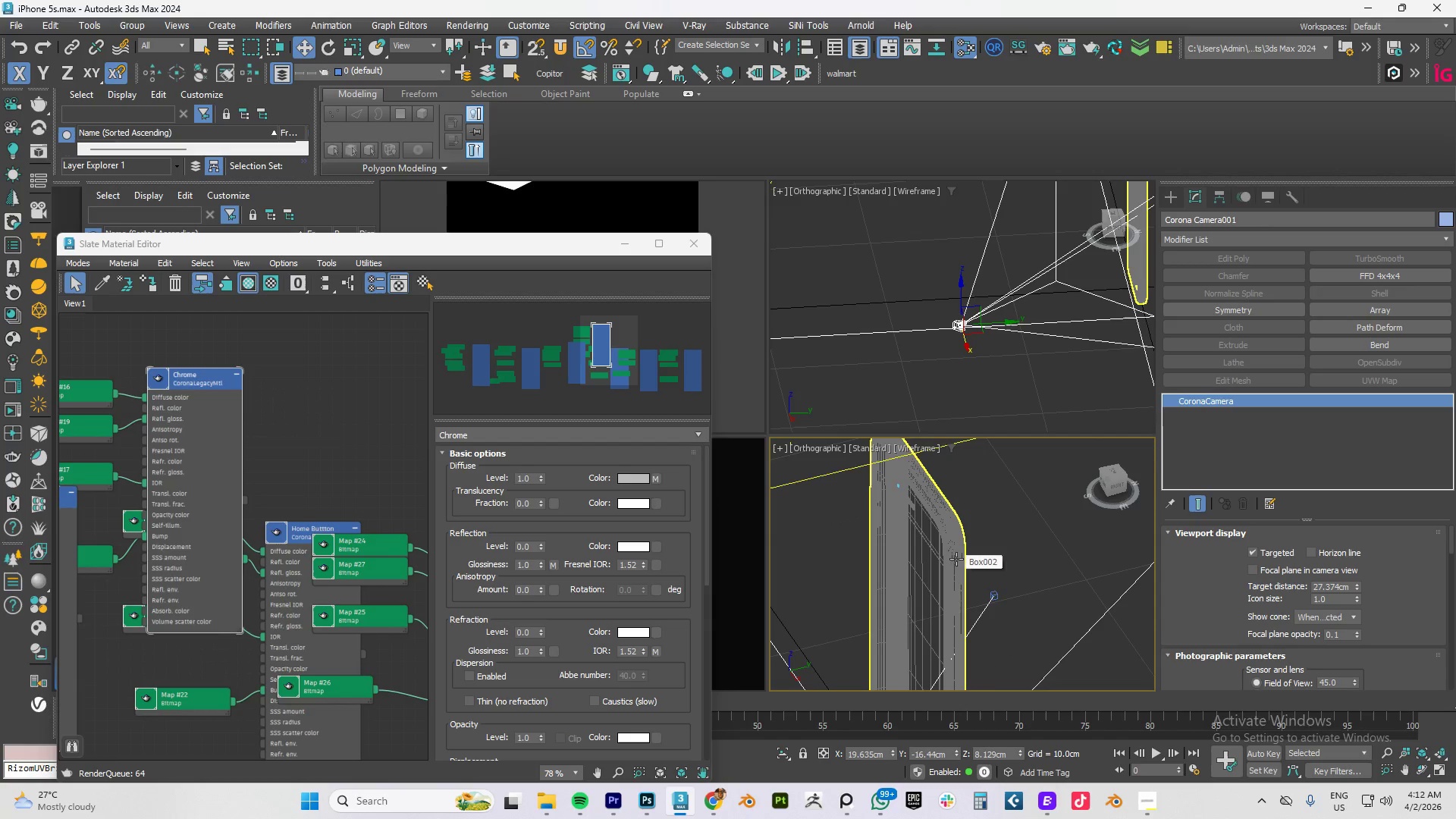 
left_click([958, 556])
 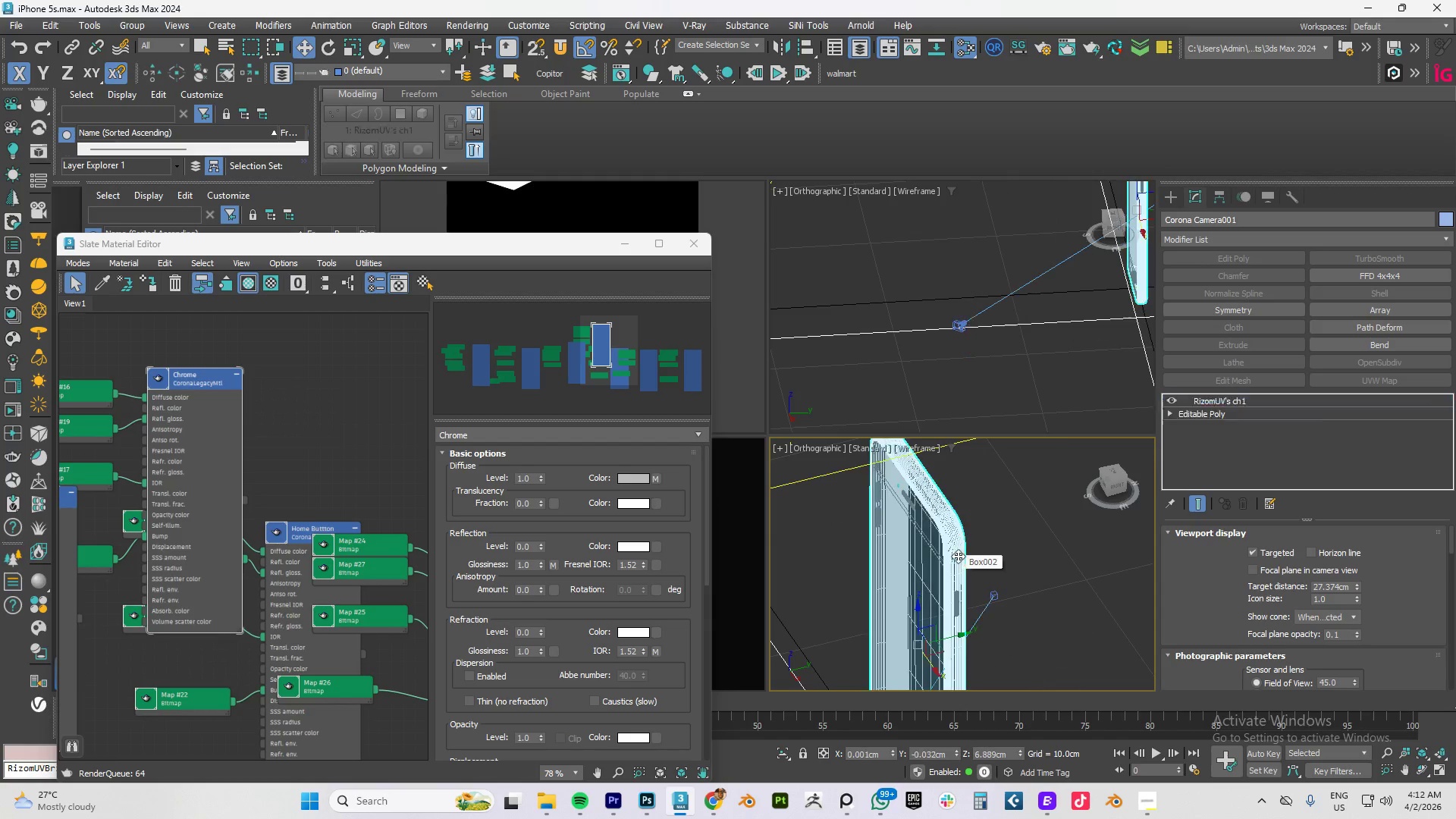 
key(F4)
 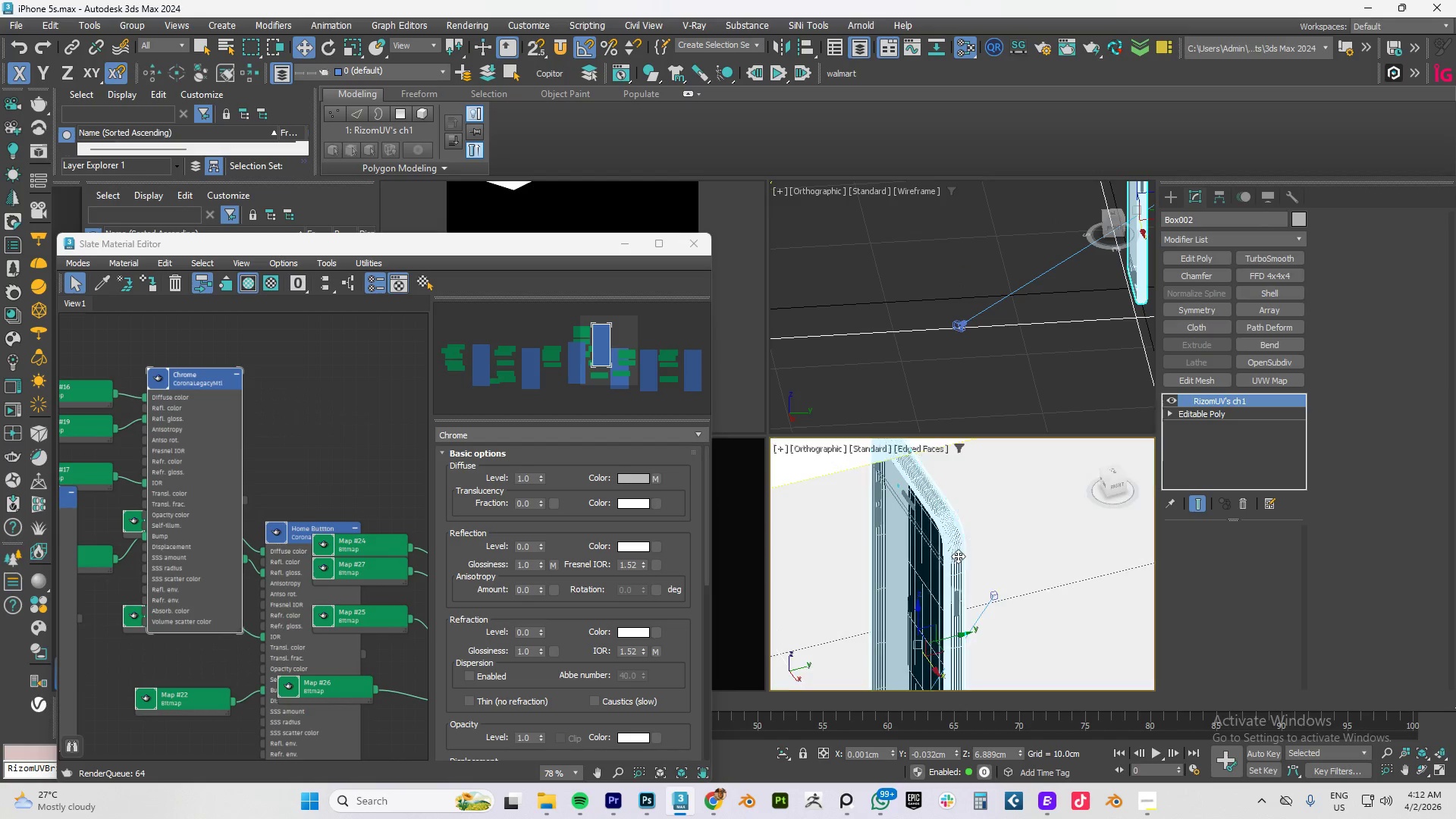 
key(F3)
 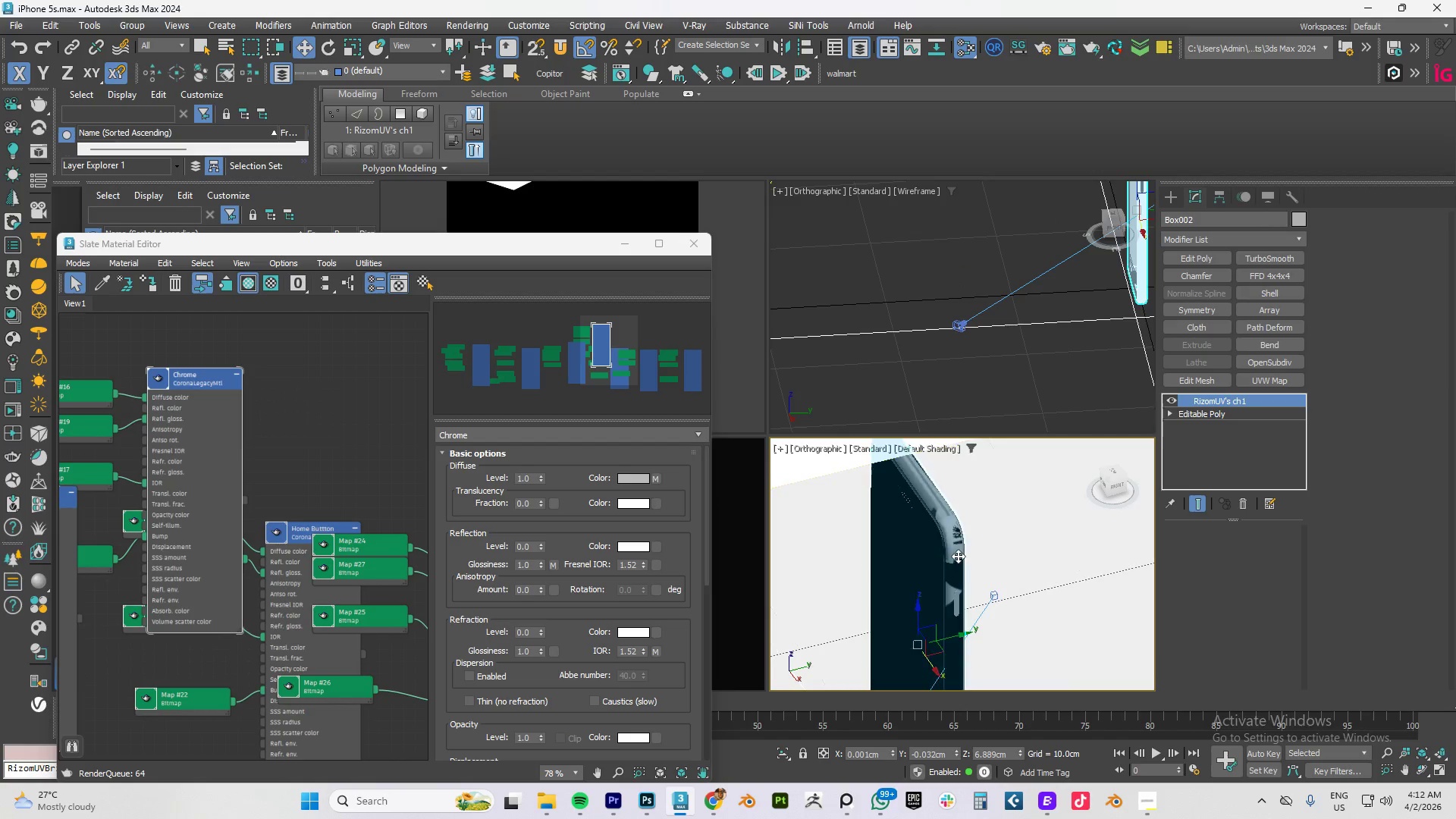 
key(F4)
 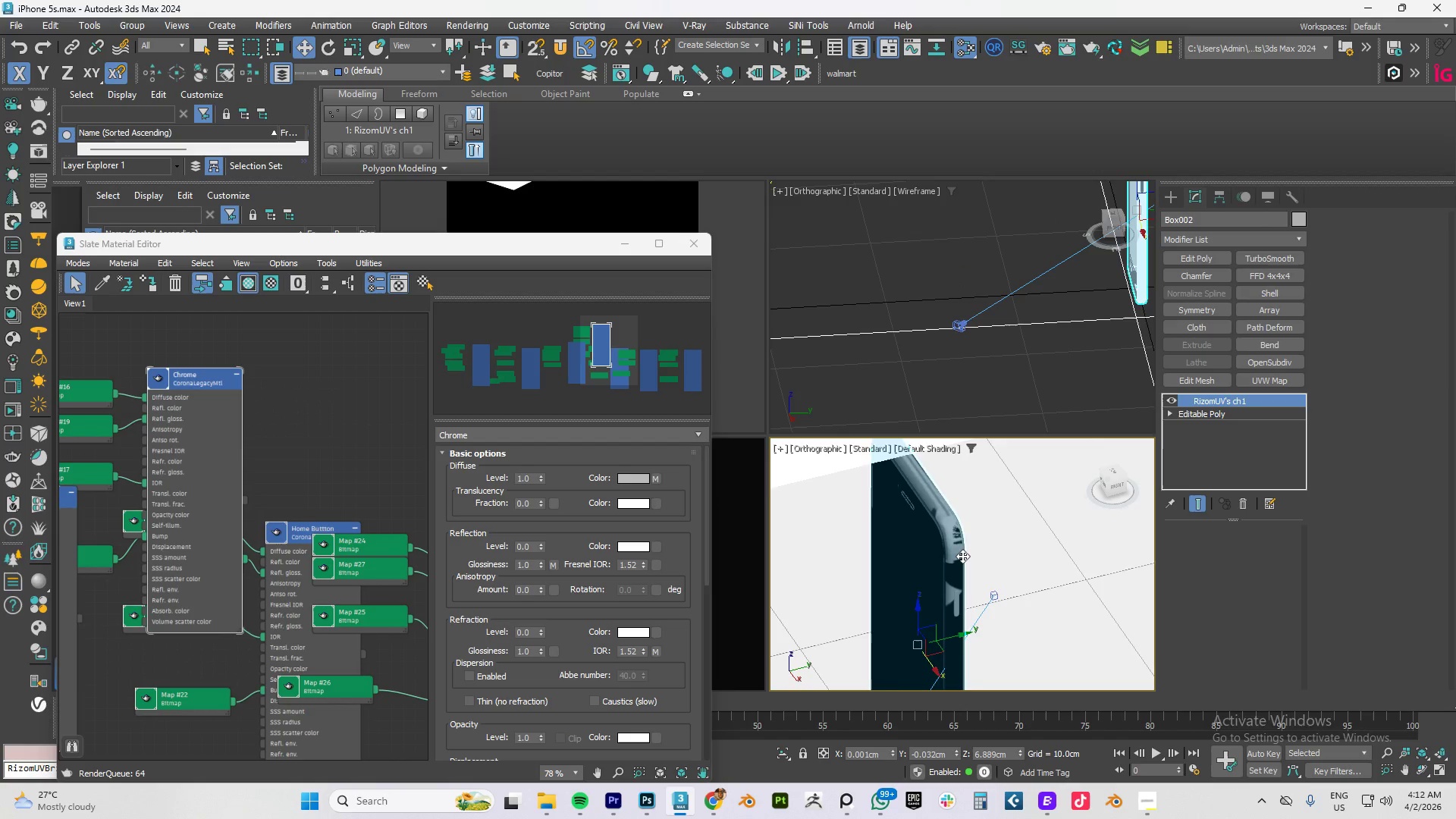 
hold_key(key=AltLeft, duration=0.45)
 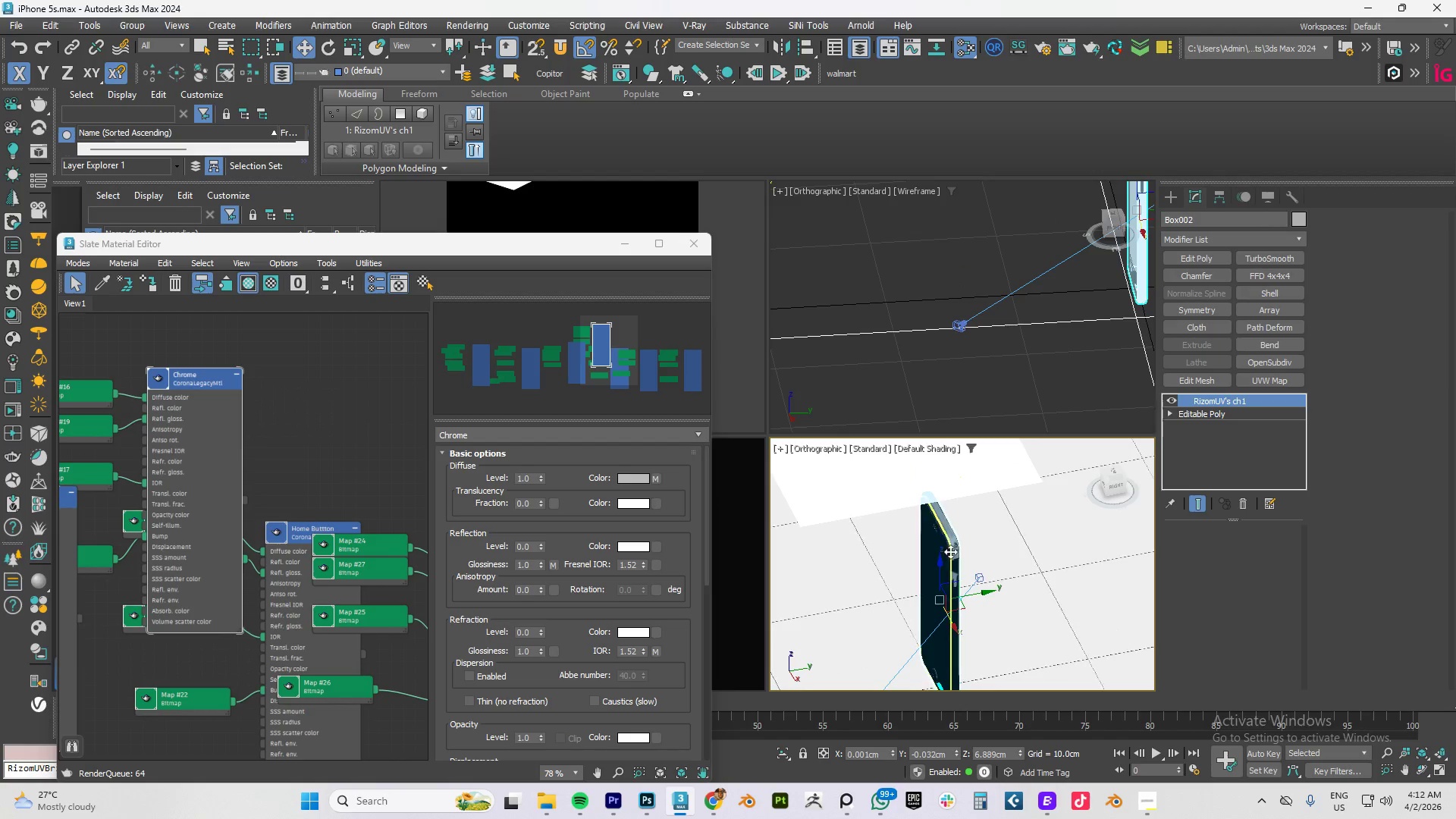 
scroll: coordinate [962, 556], scroll_direction: down, amount: 2.0
 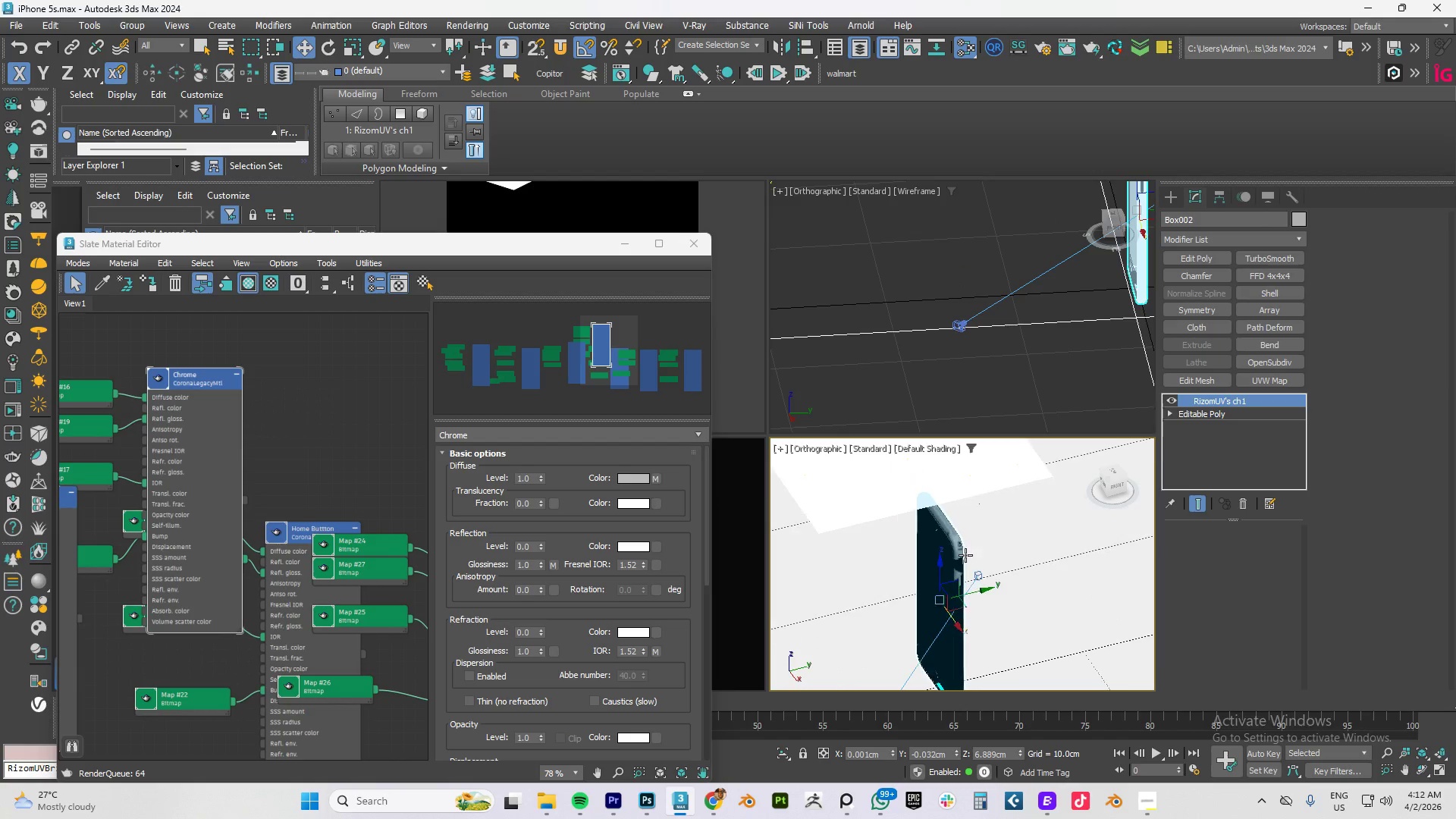 
left_click([962, 555])
 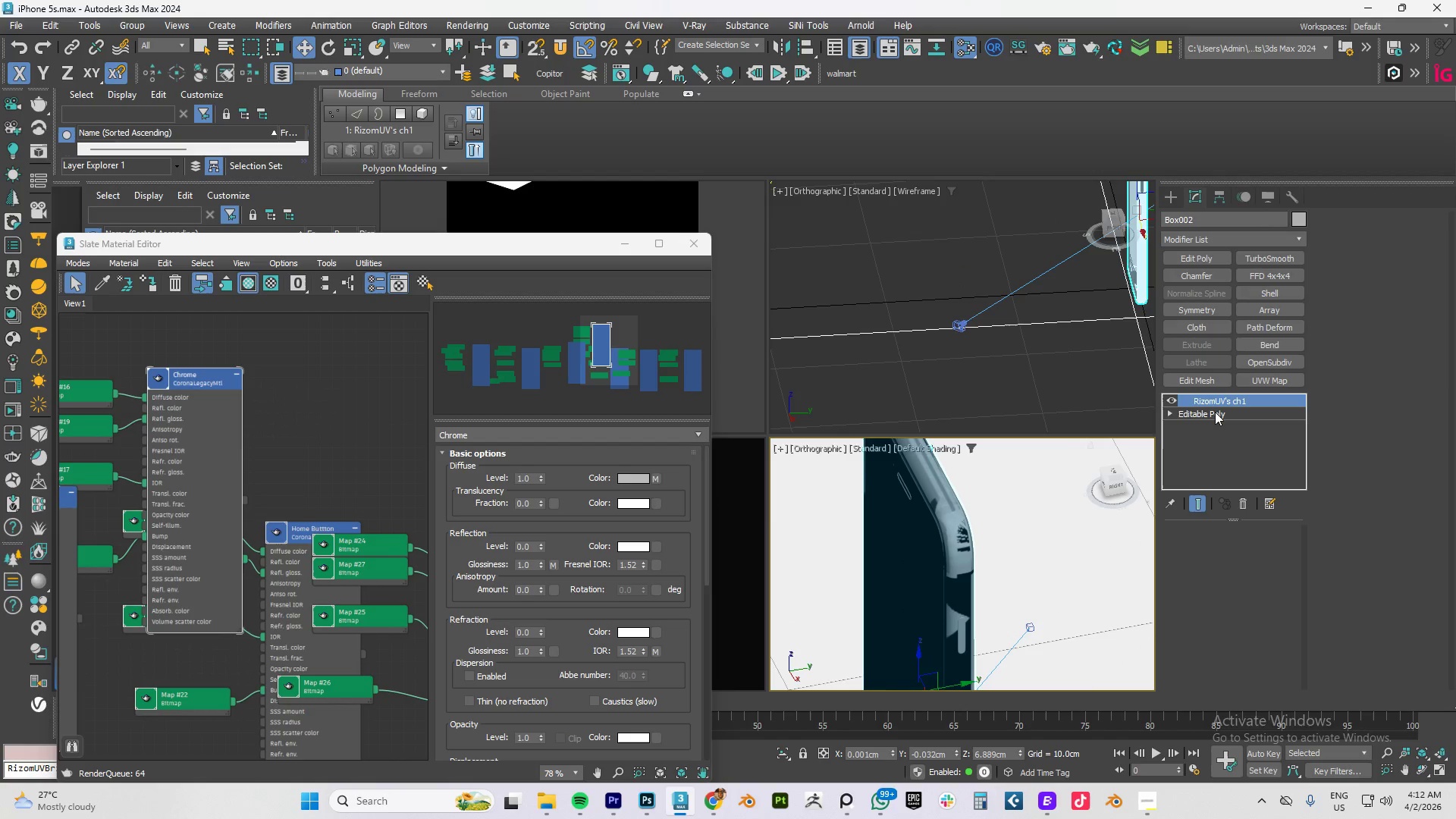 
scroll: coordinate [952, 551], scroll_direction: up, amount: 3.0
 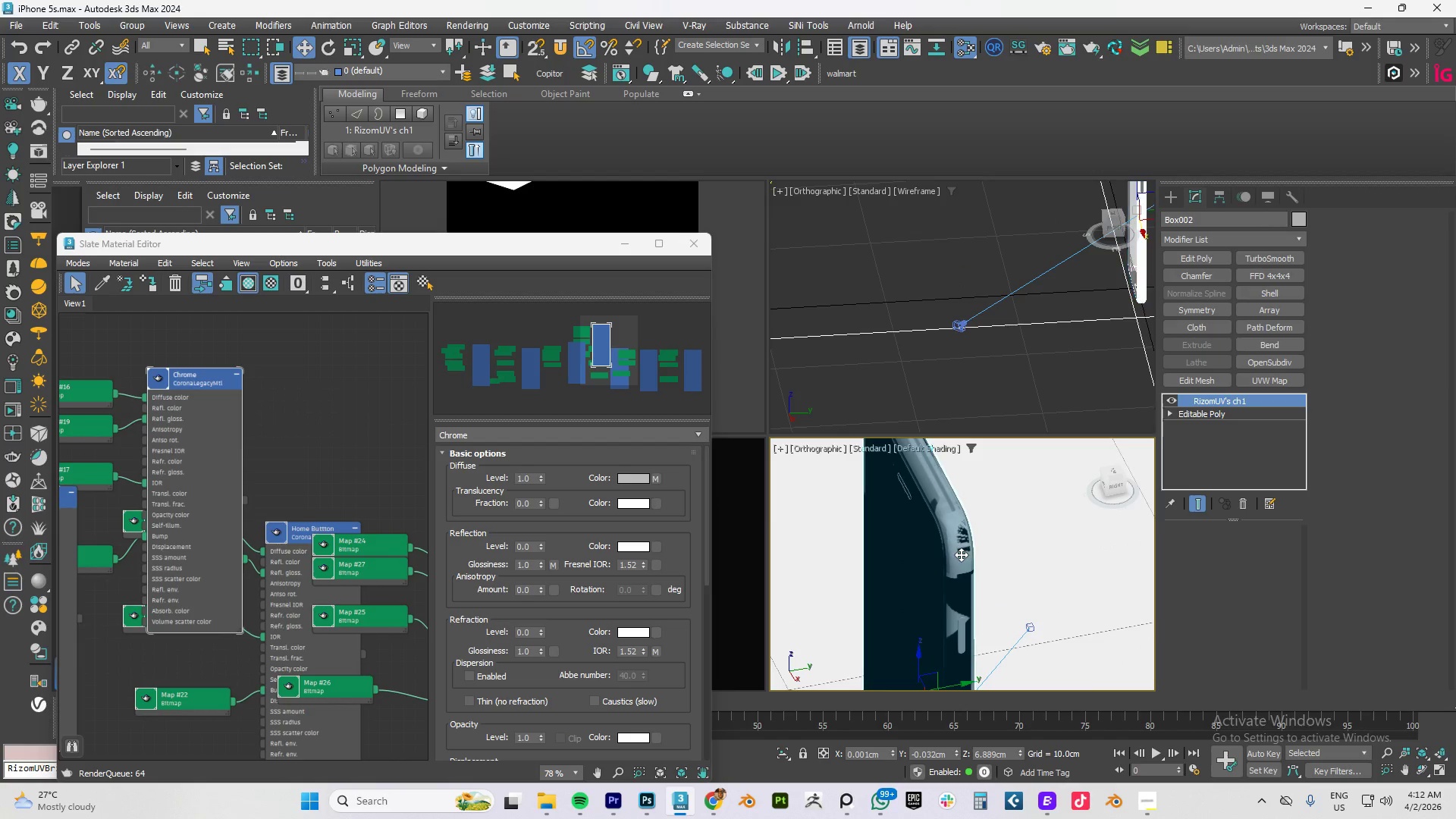 
left_click([965, 552])
 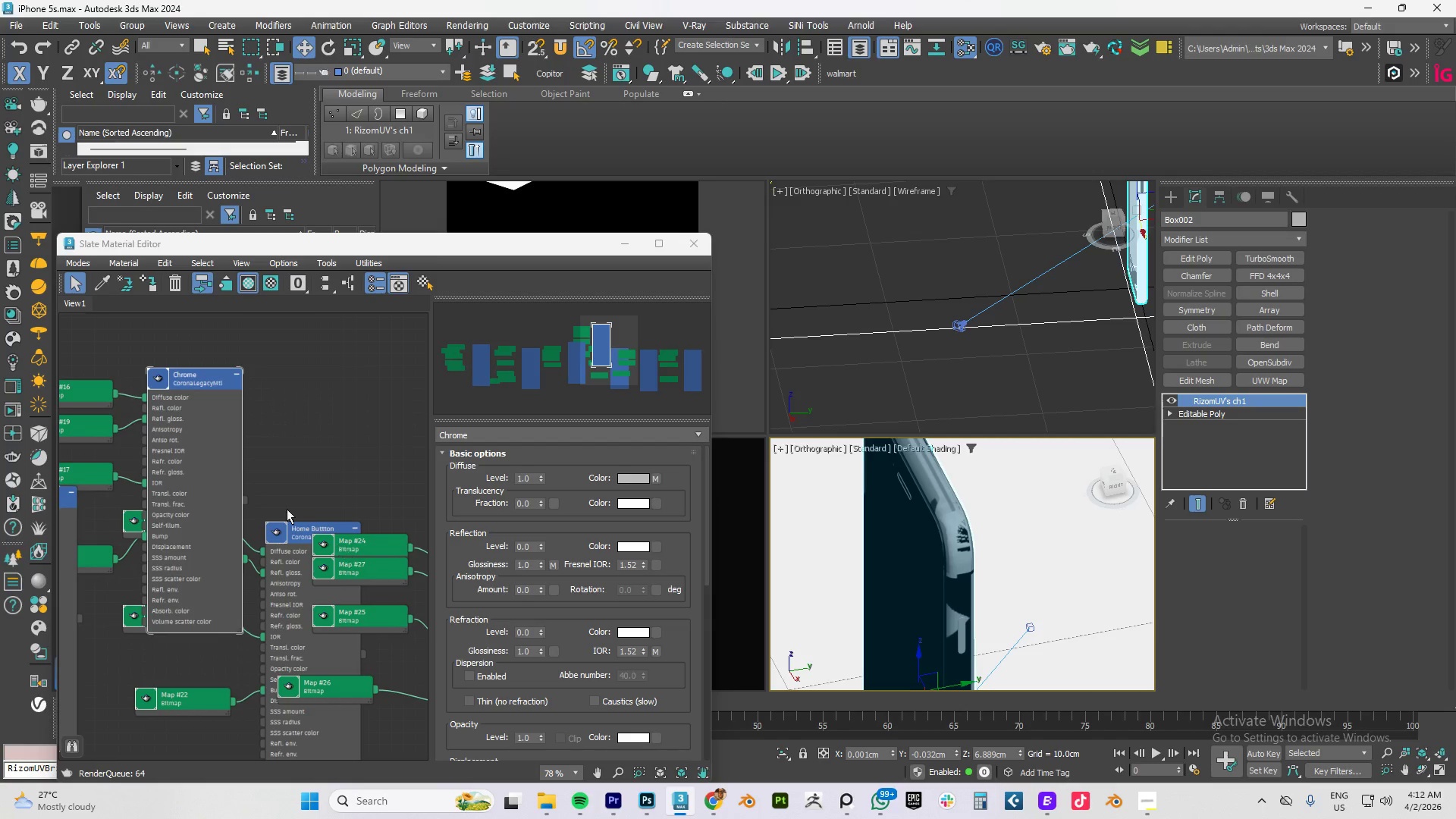 
right_click([179, 375])
 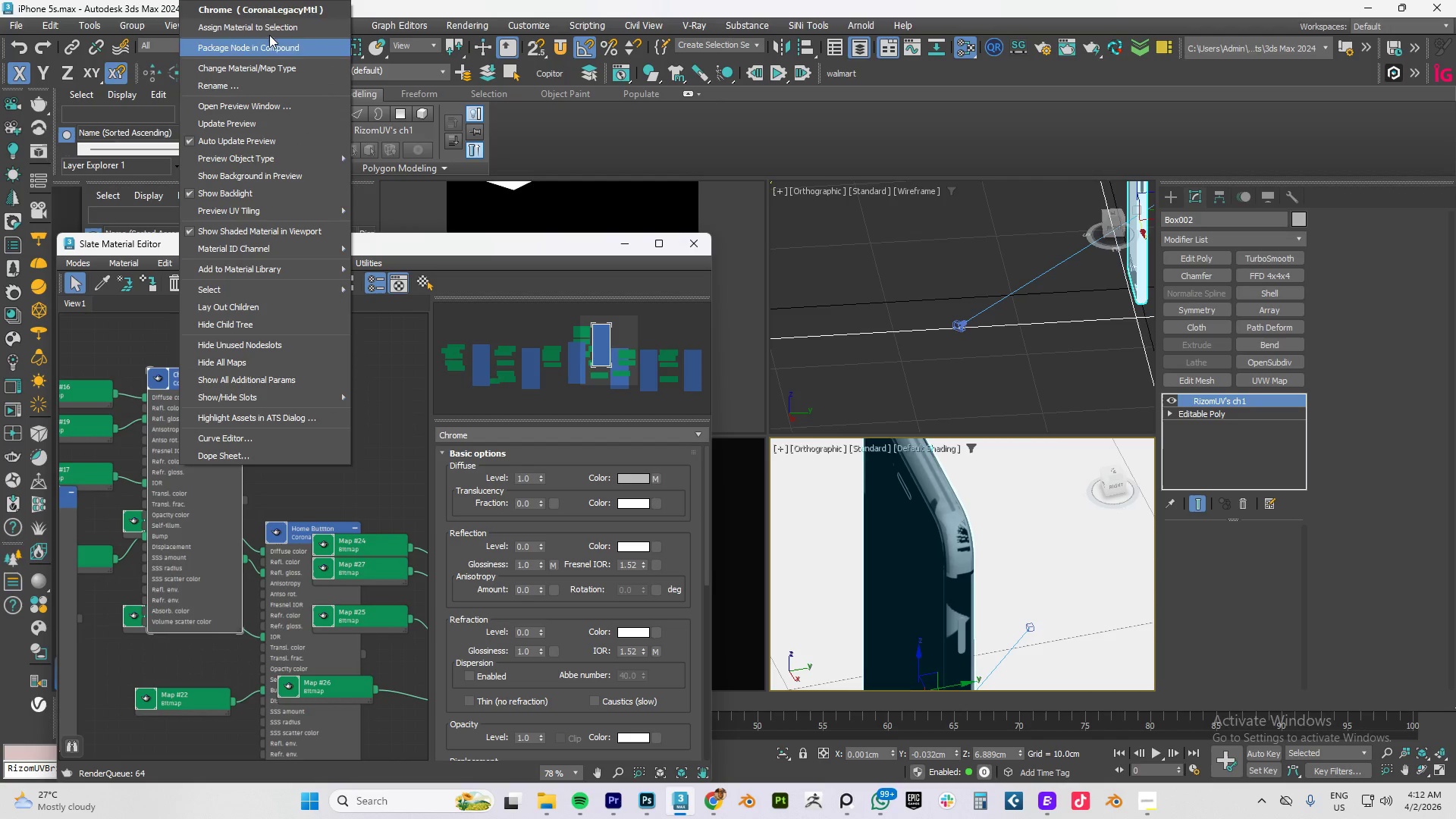 
left_click([266, 30])
 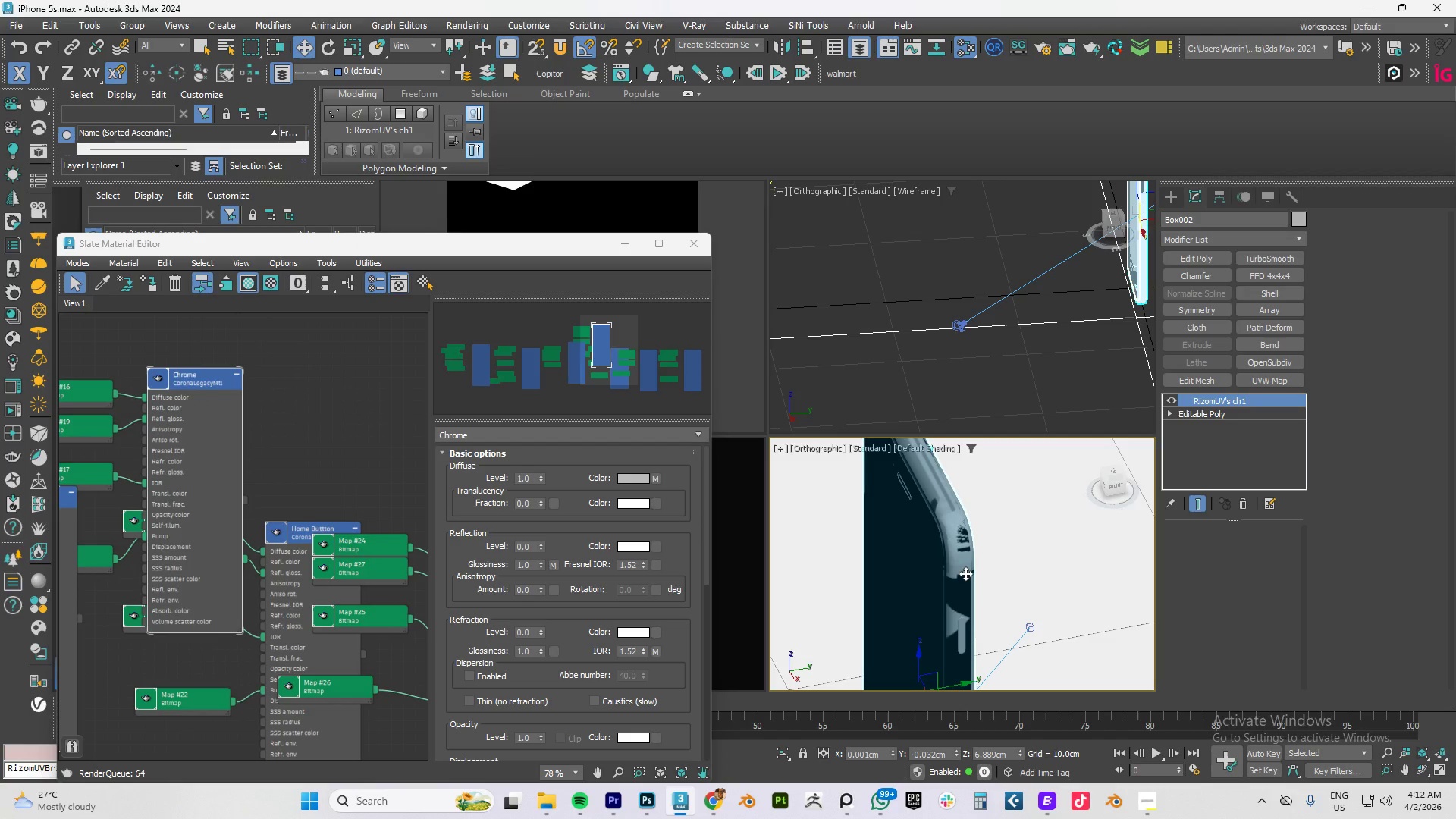 
hold_key(key=AltLeft, duration=0.78)
left_click_drag(start_coordinate=[944, 578], to_coordinate=[821, 552])
 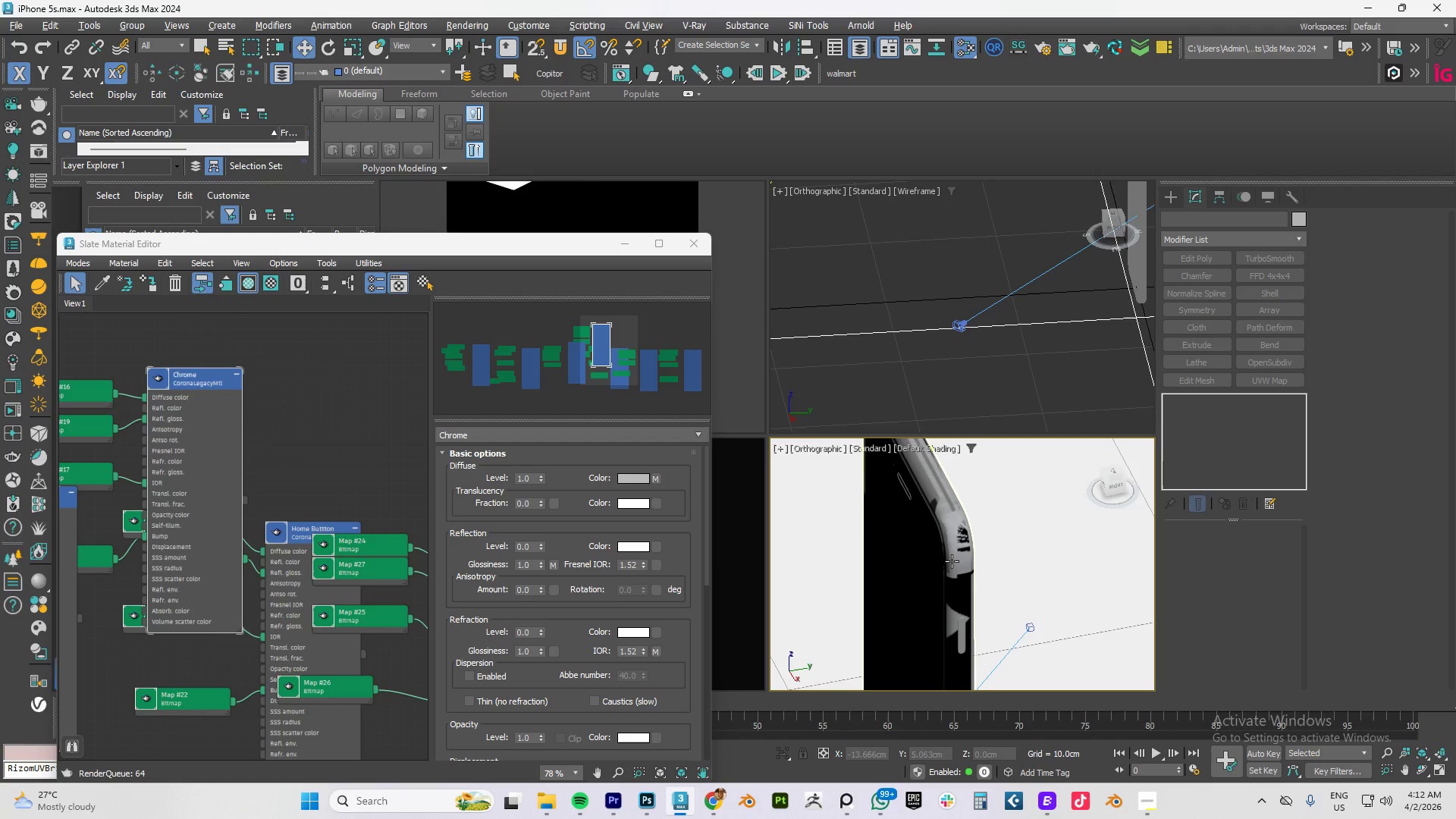 
hold_key(key=AltLeft, duration=0.73)
 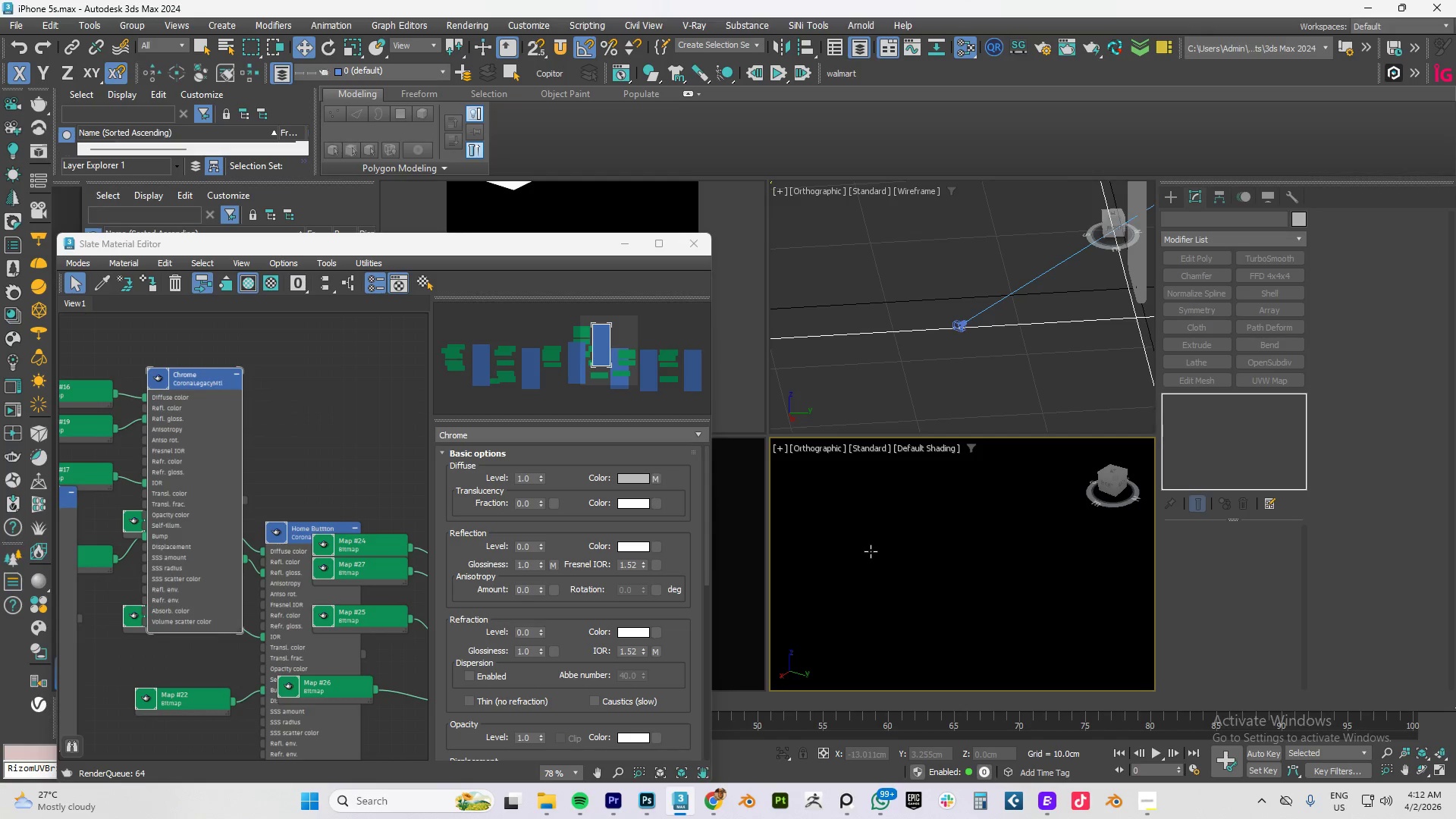 
hold_key(key=AltLeft, duration=2.14)
scroll: coordinate [872, 544], scroll_direction: down, amount: 13.0
 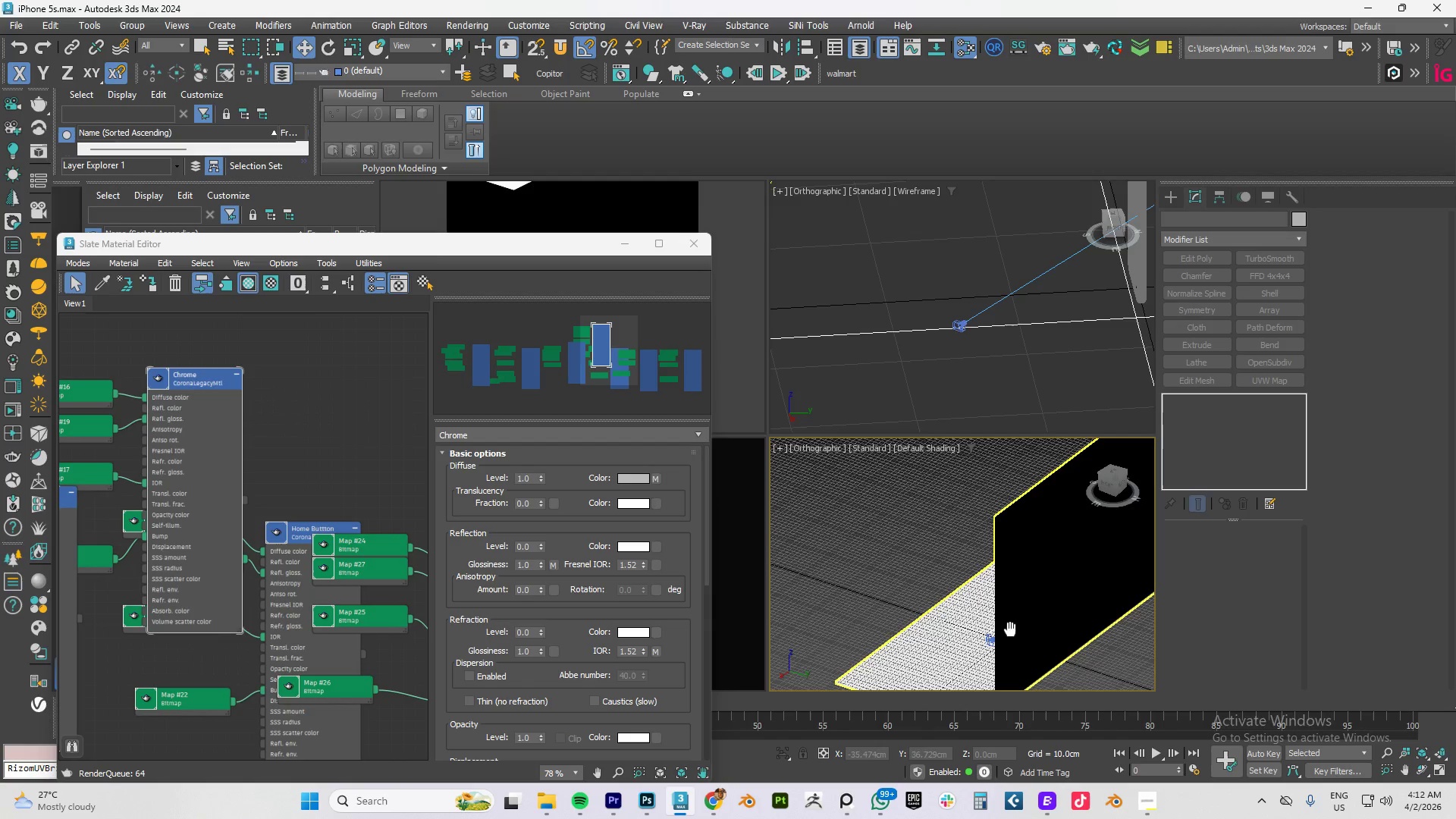 
hold_key(key=AltLeft, duration=0.69)
 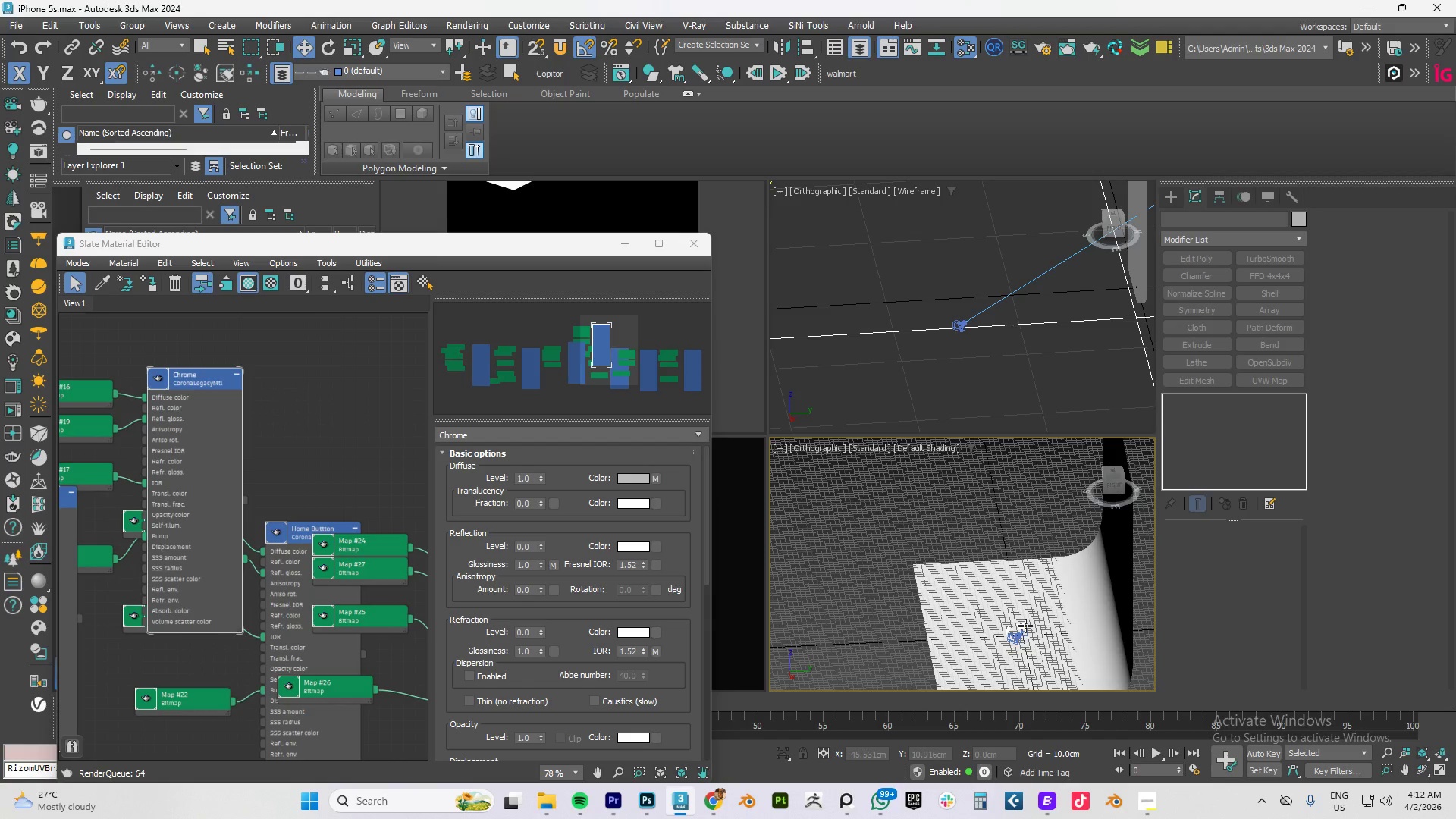 
hold_key(key=AltLeft, duration=1.03)
left_click_drag(start_coordinate=[974, 601], to_coordinate=[867, 595])
 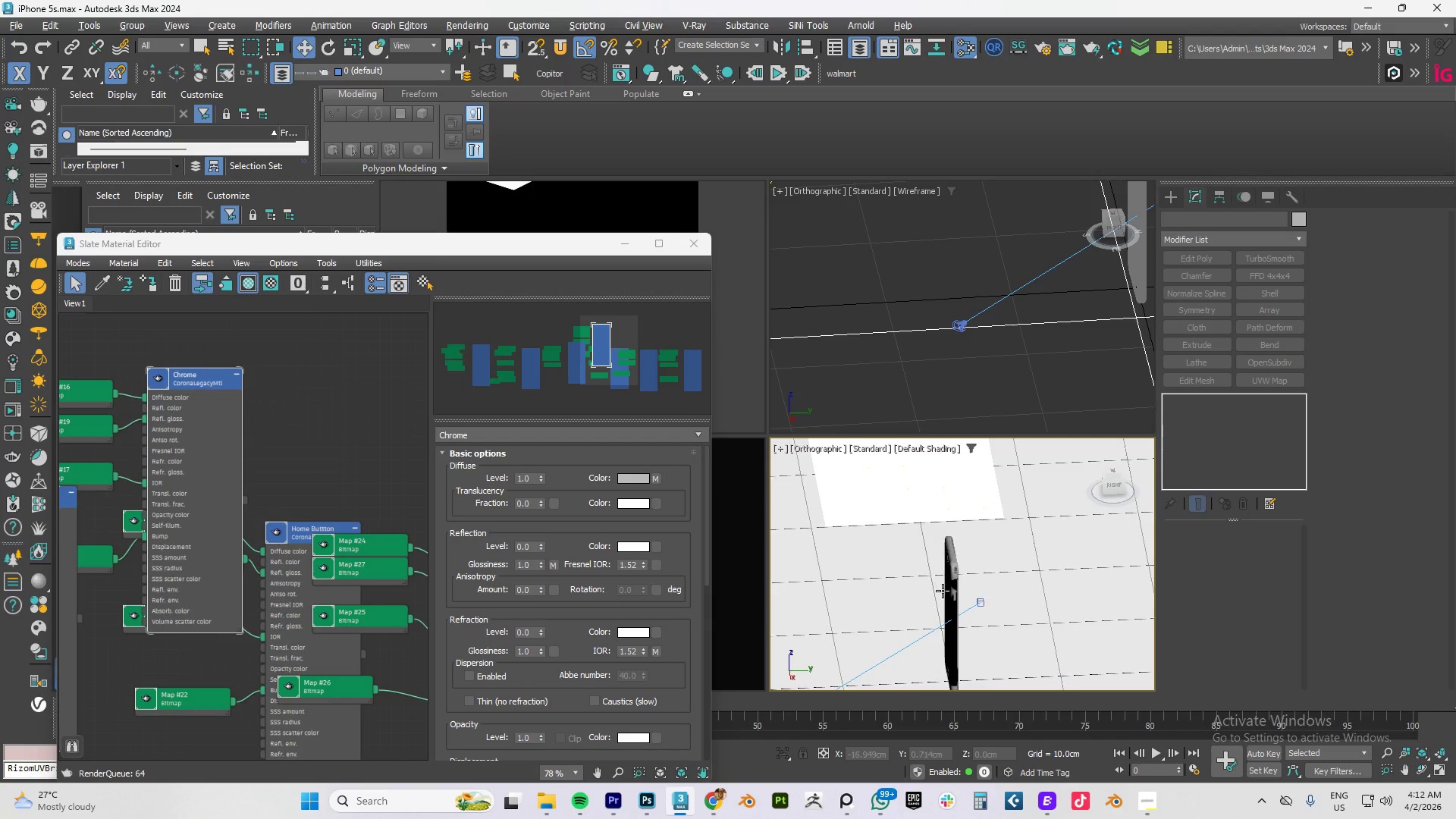 
scroll: coordinate [1020, 634], scroll_direction: up, amount: 14.0
 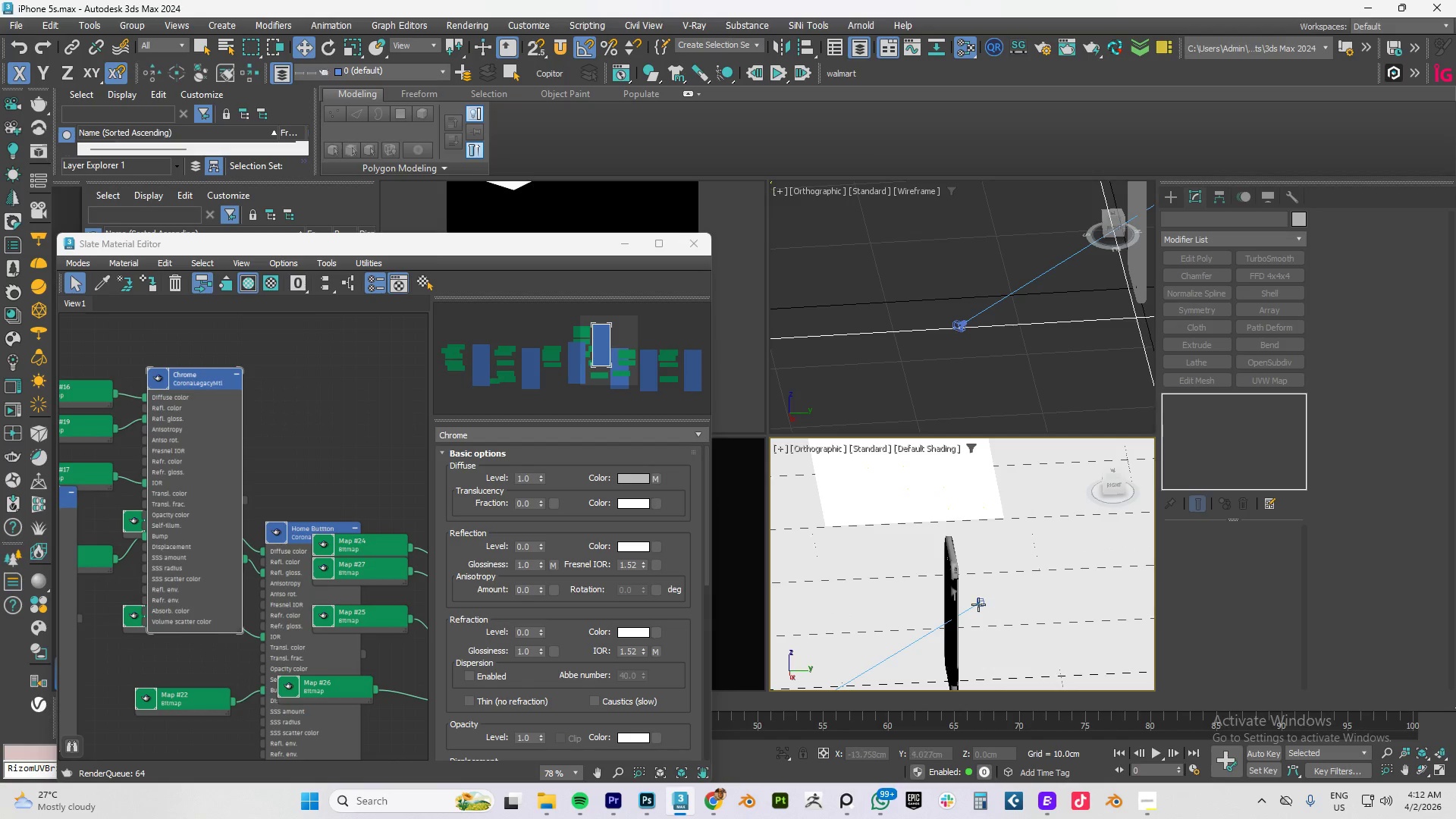 
hold_key(key=AltLeft, duration=1.5)
 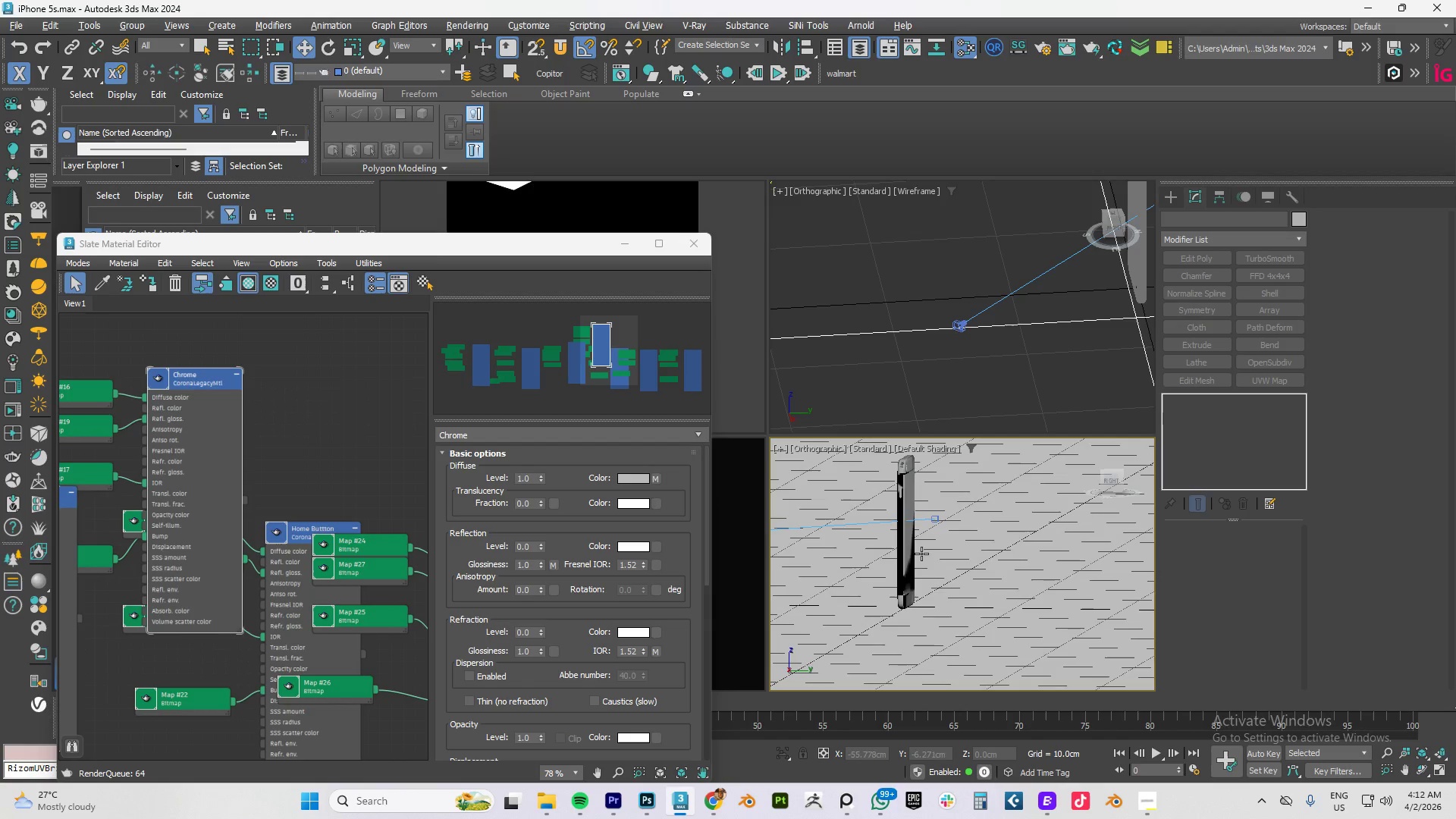 
hold_key(key=AltLeft, duration=0.59)
 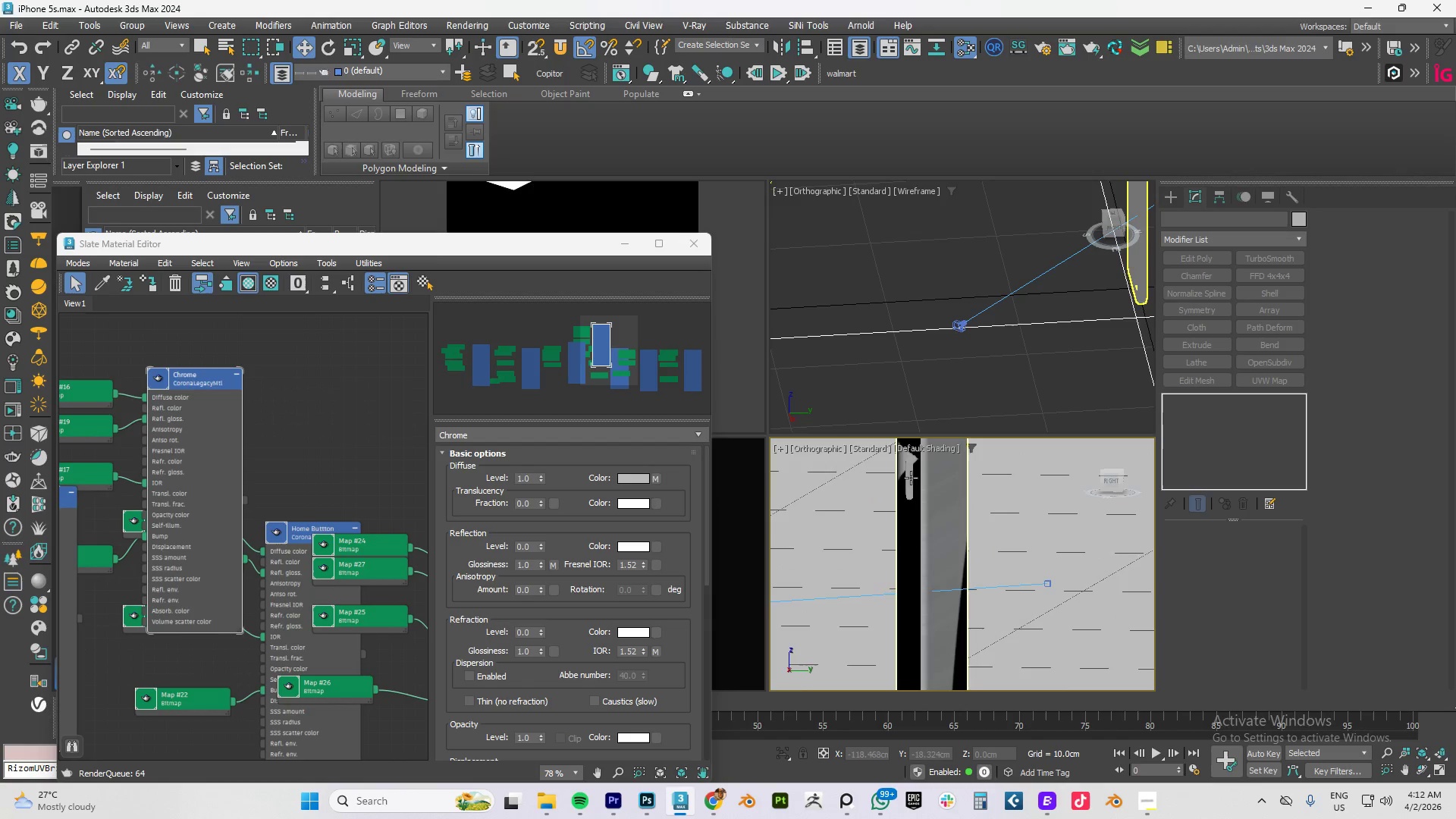 
hold_key(key=AltLeft, duration=2.69)
scroll: coordinate [965, 535], scroll_direction: up, amount: 3.0
 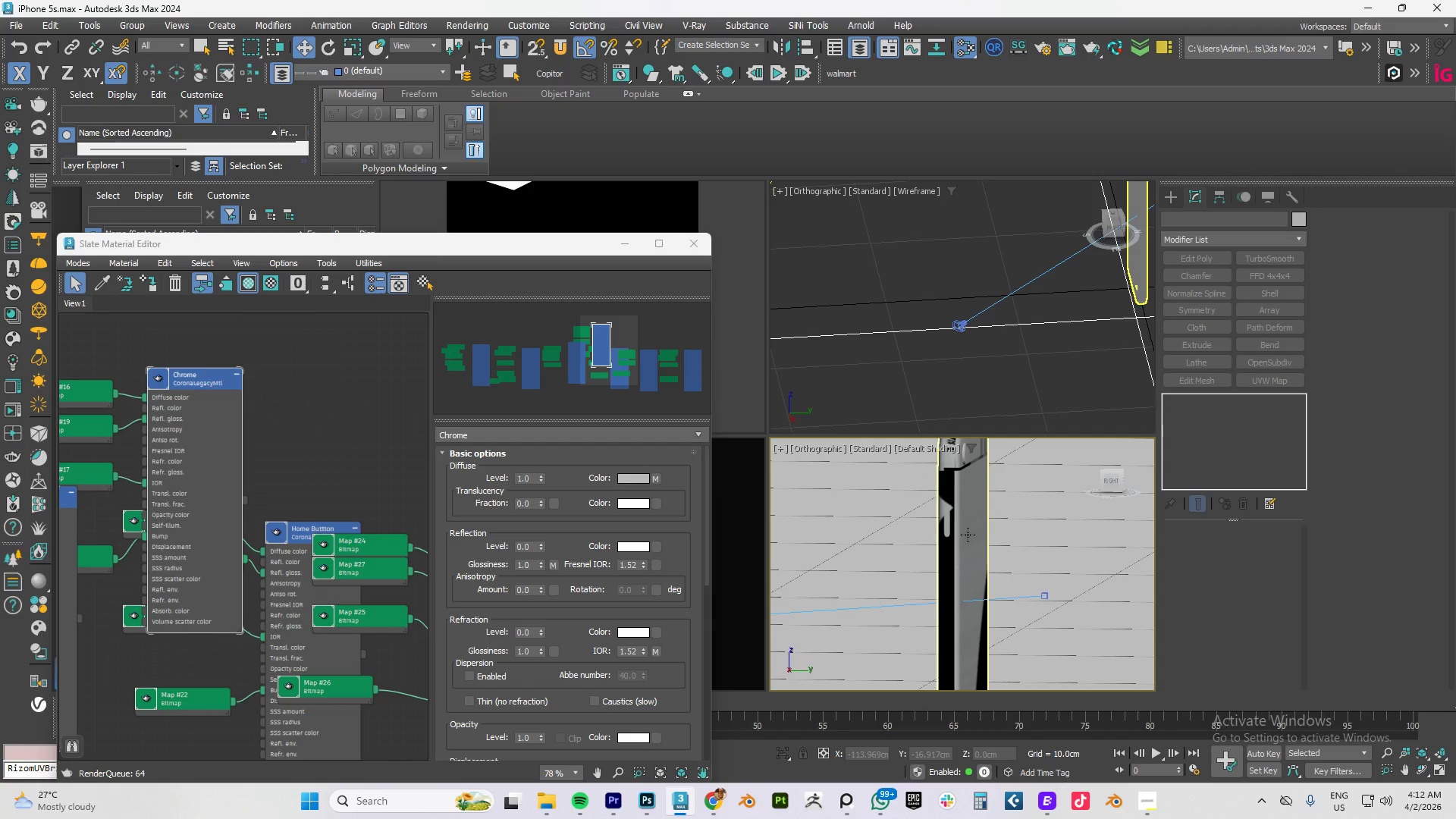 
hold_key(key=AltLeft, duration=0.52)
left_click([968, 535])
 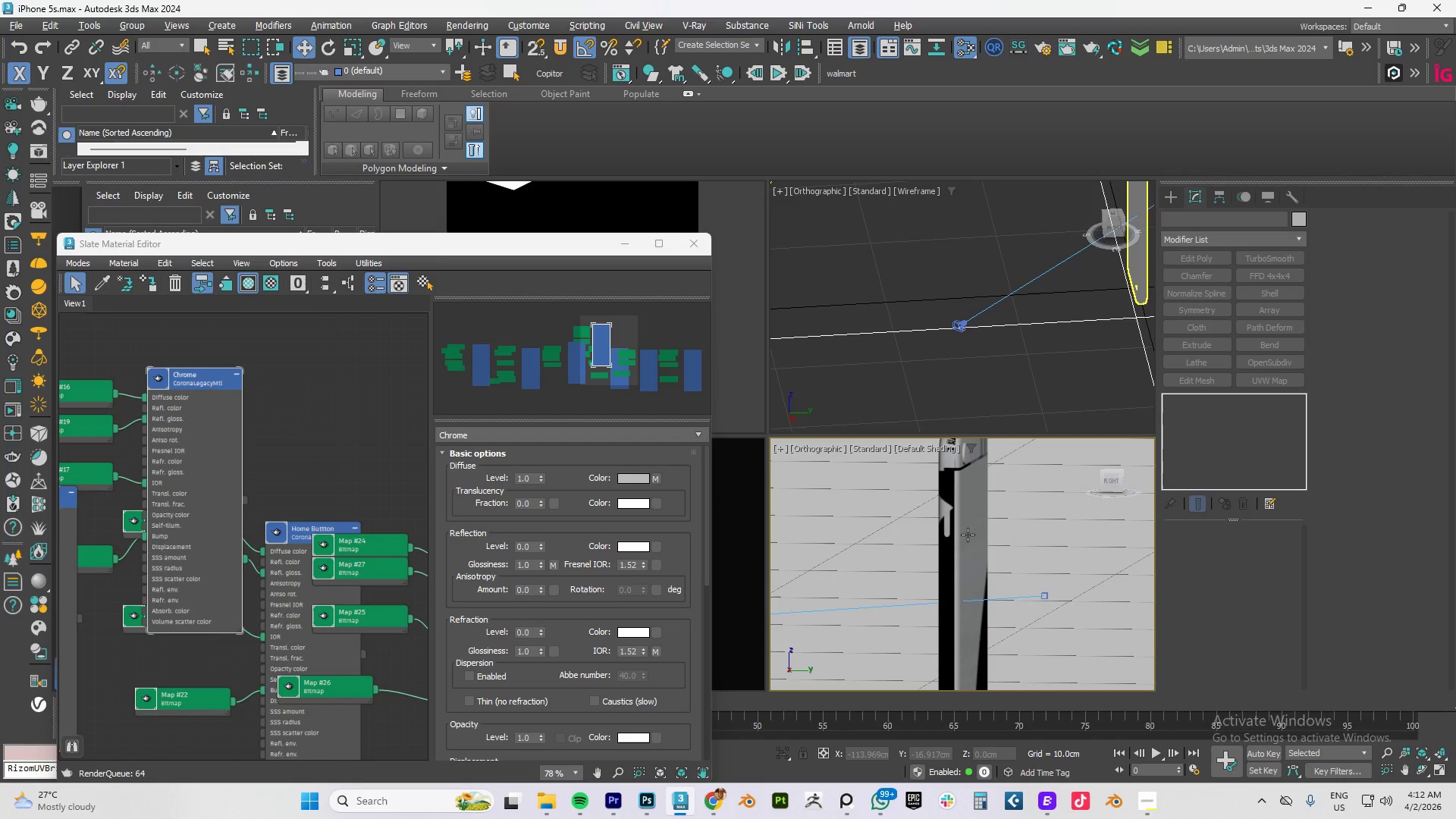 
left_click([979, 475])
 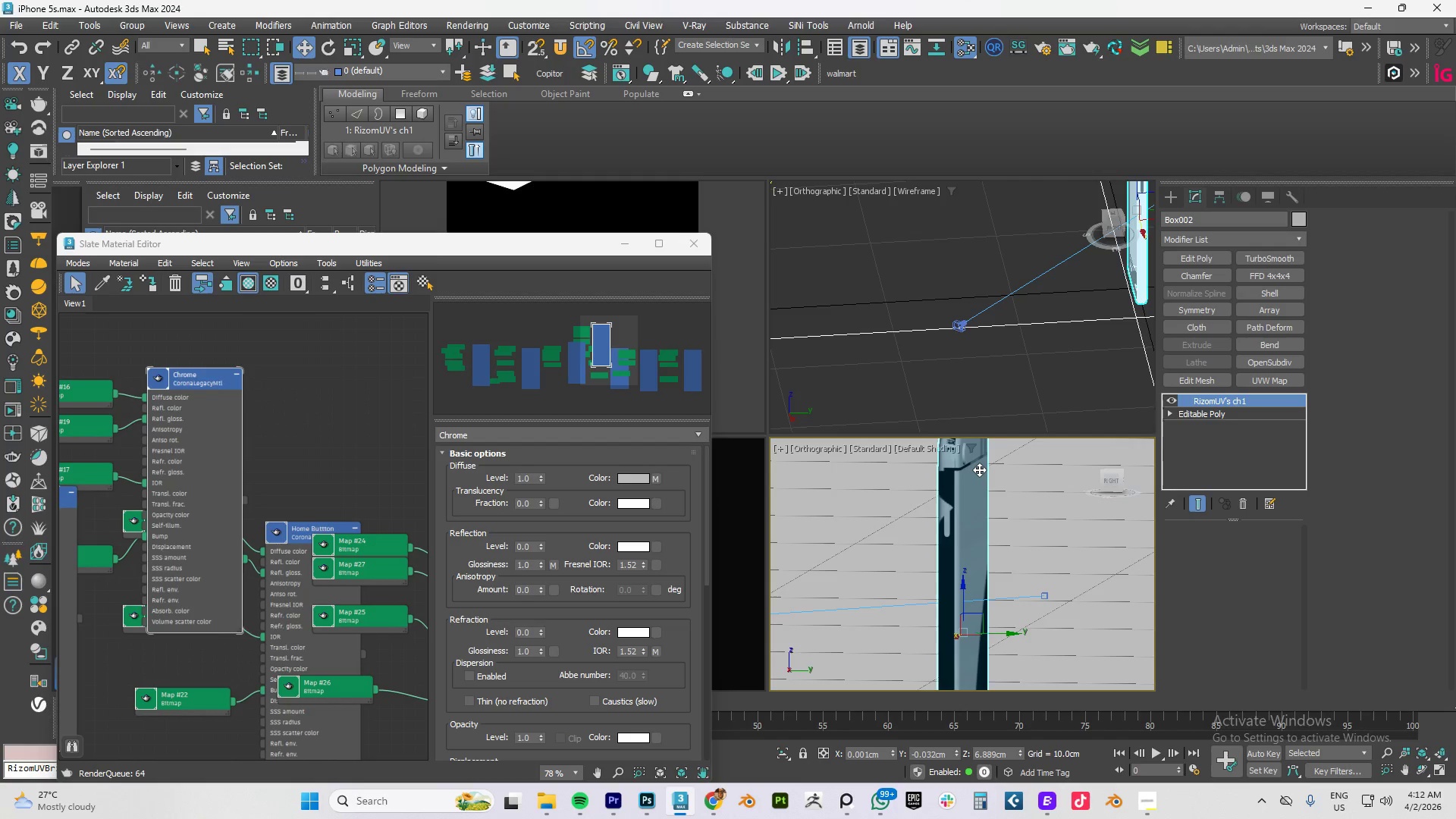 
left_click([965, 457])
 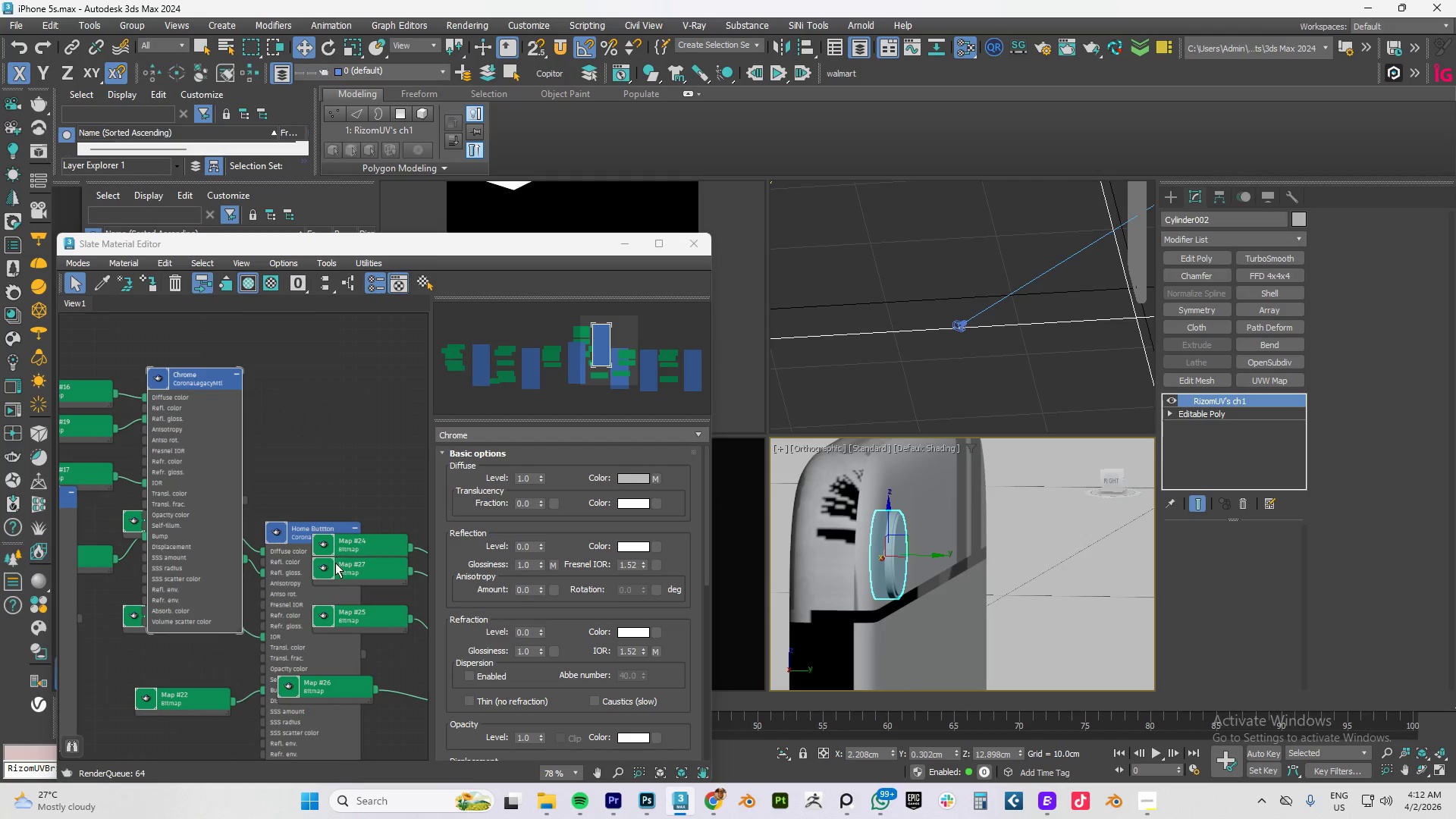 
scroll: coordinate [965, 457], scroll_direction: up, amount: 4.0
 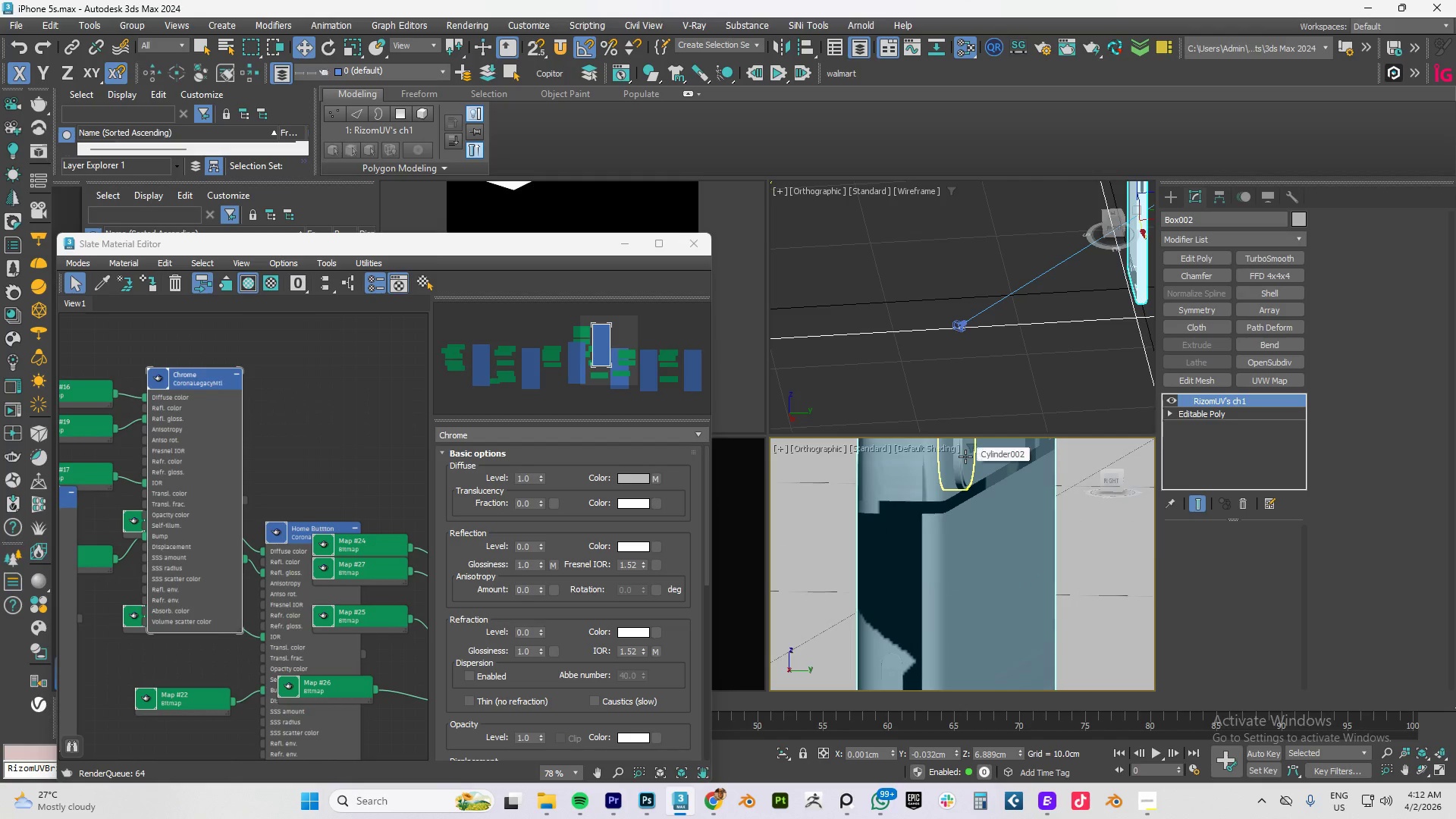 
scroll: coordinate [352, 544], scroll_direction: down, amount: 4.0
 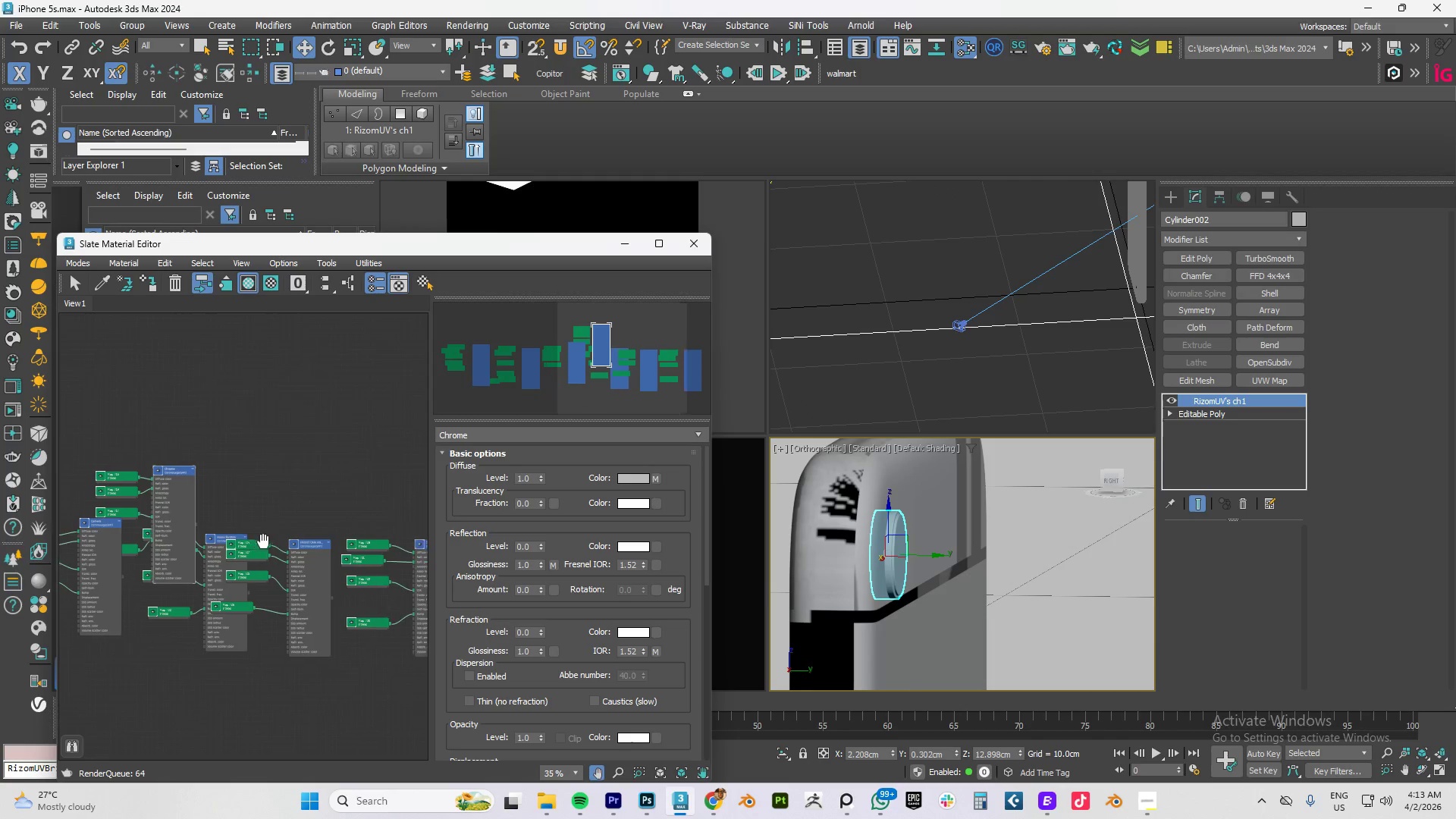 
scroll: coordinate [303, 552], scroll_direction: up, amount: 8.0
 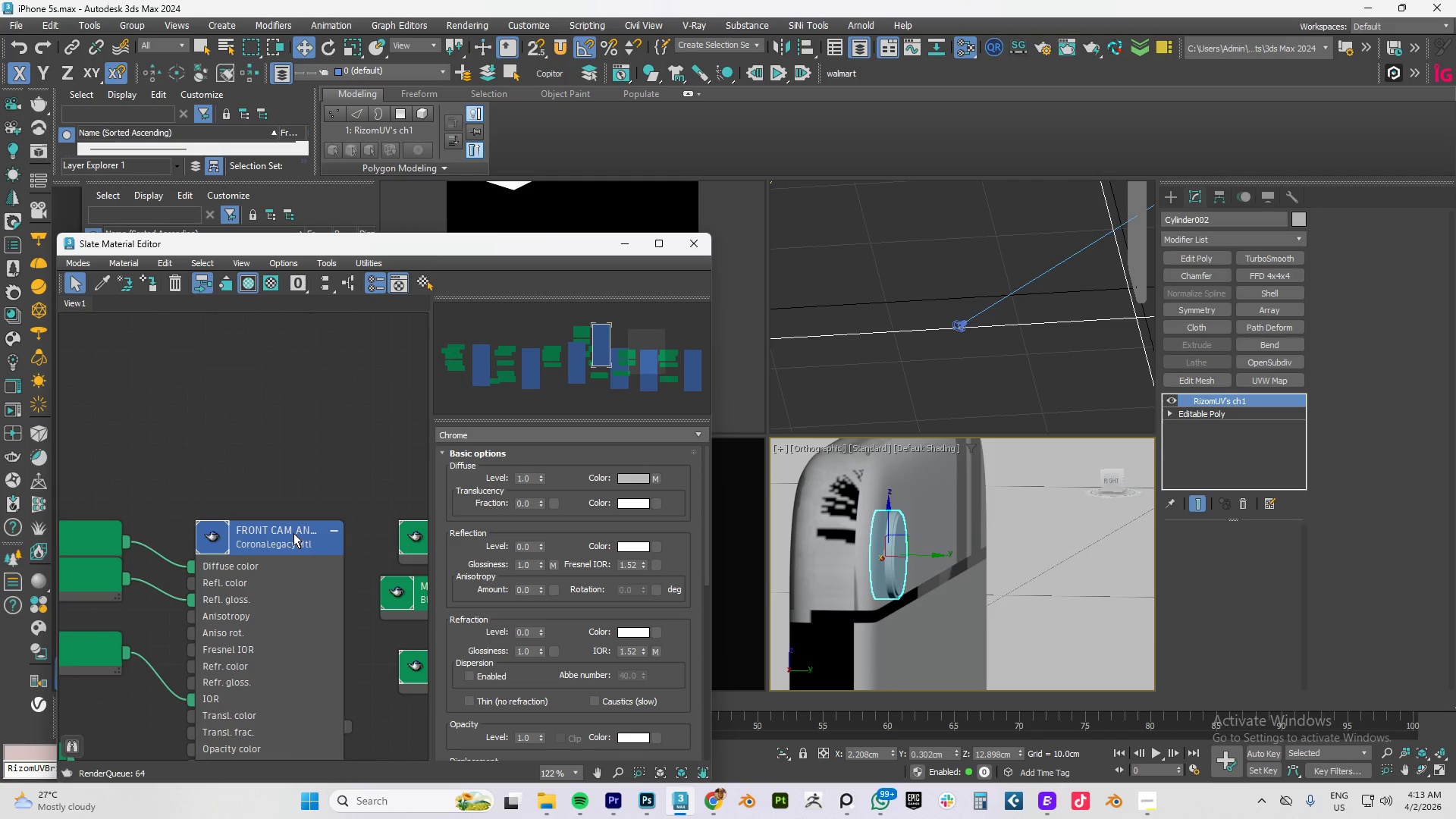 
scroll: coordinate [294, 533], scroll_direction: down, amount: 8.0
 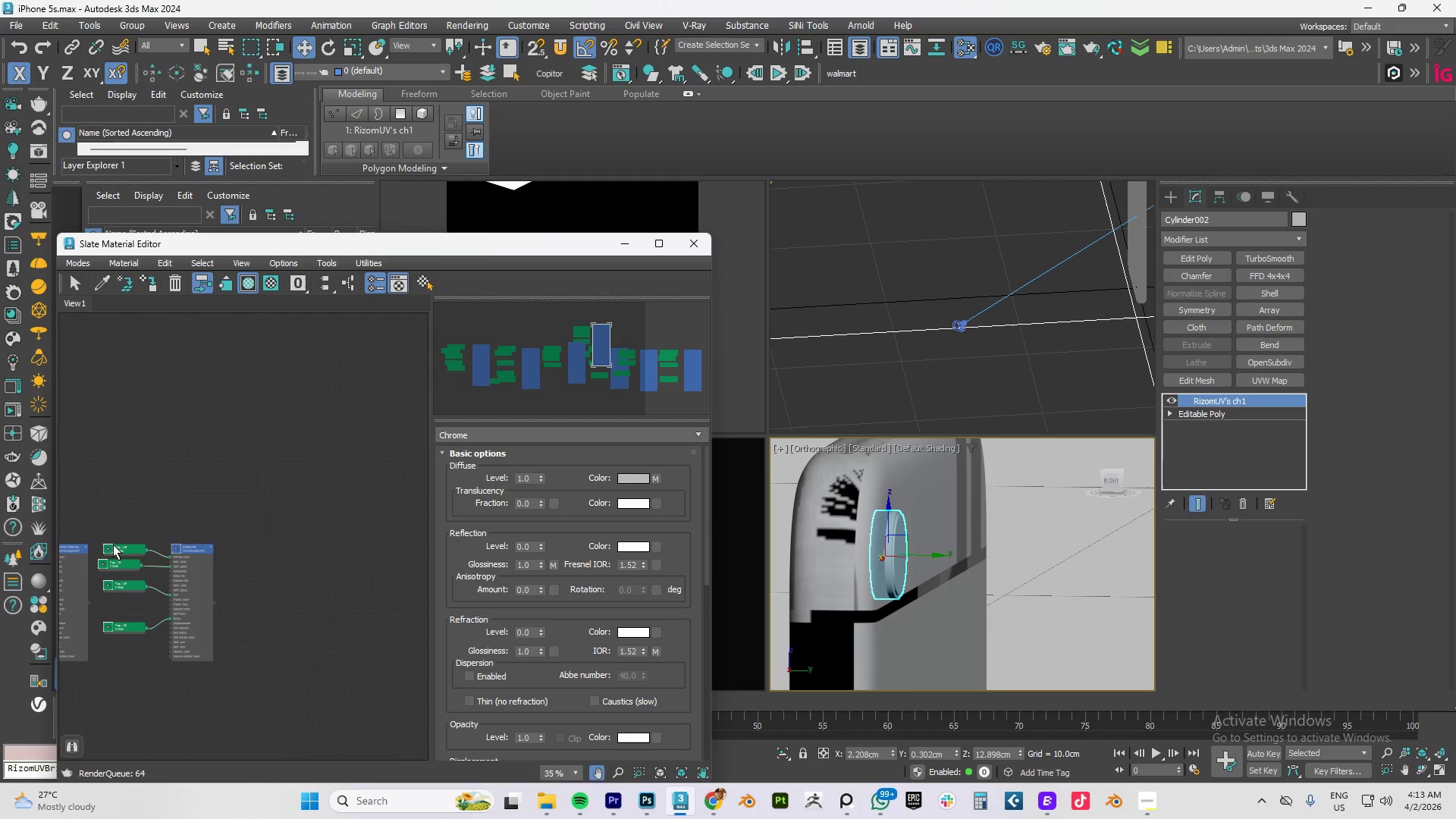 
middle_click([168, 573])
 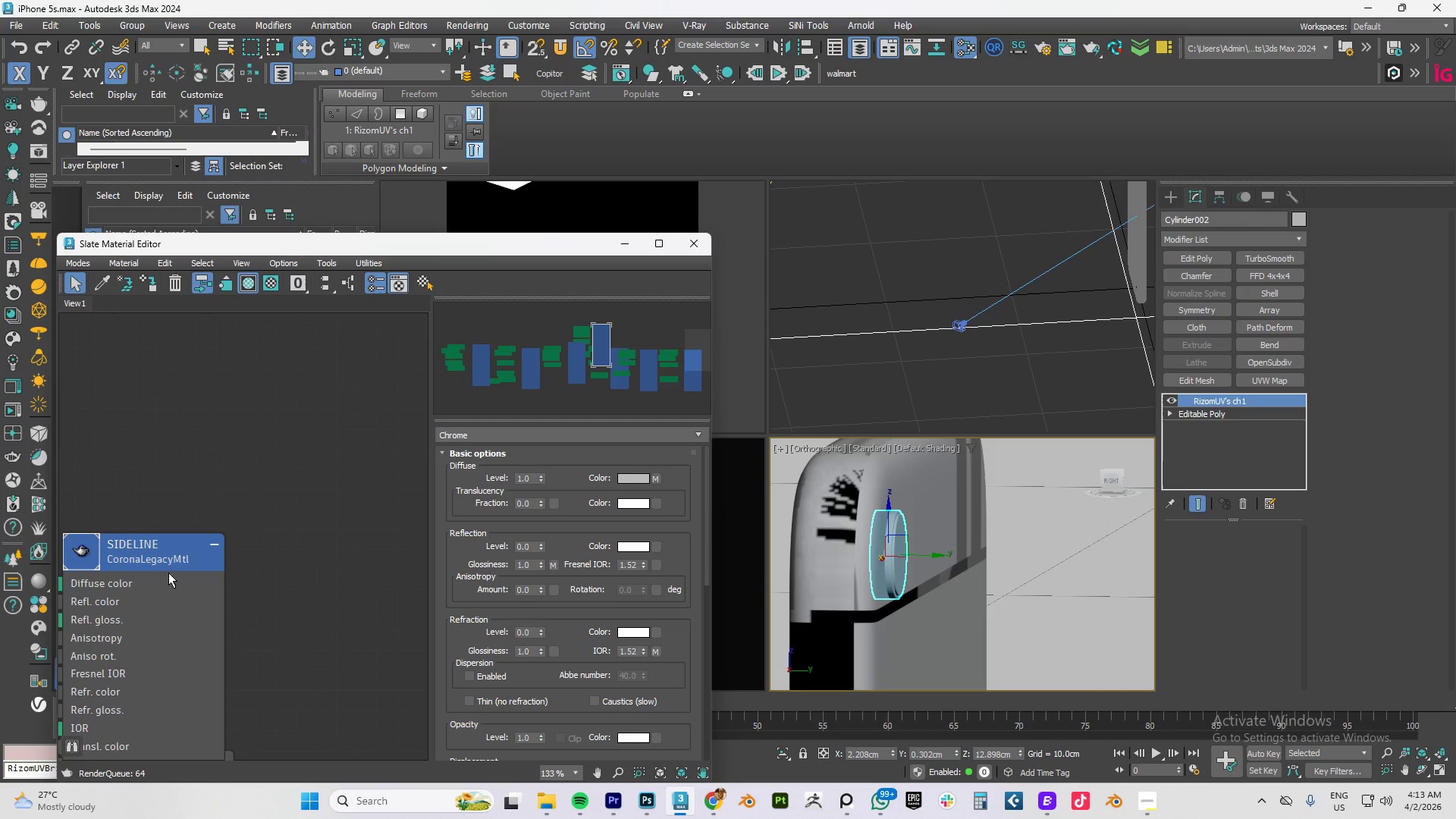 
scroll: coordinate [168, 573], scroll_direction: up, amount: 9.0
 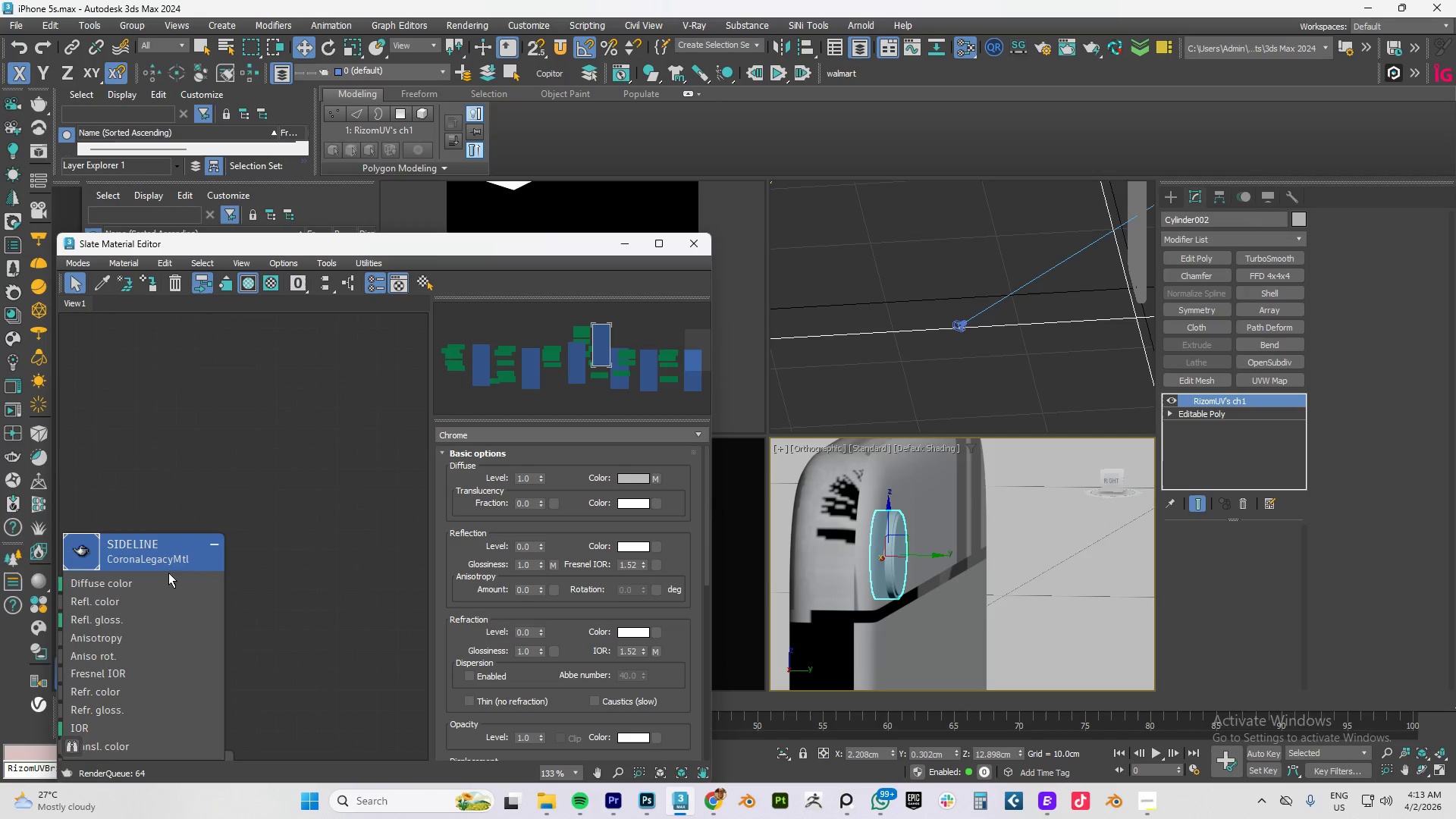 
scroll: coordinate [149, 570], scroll_direction: down, amount: 13.0
 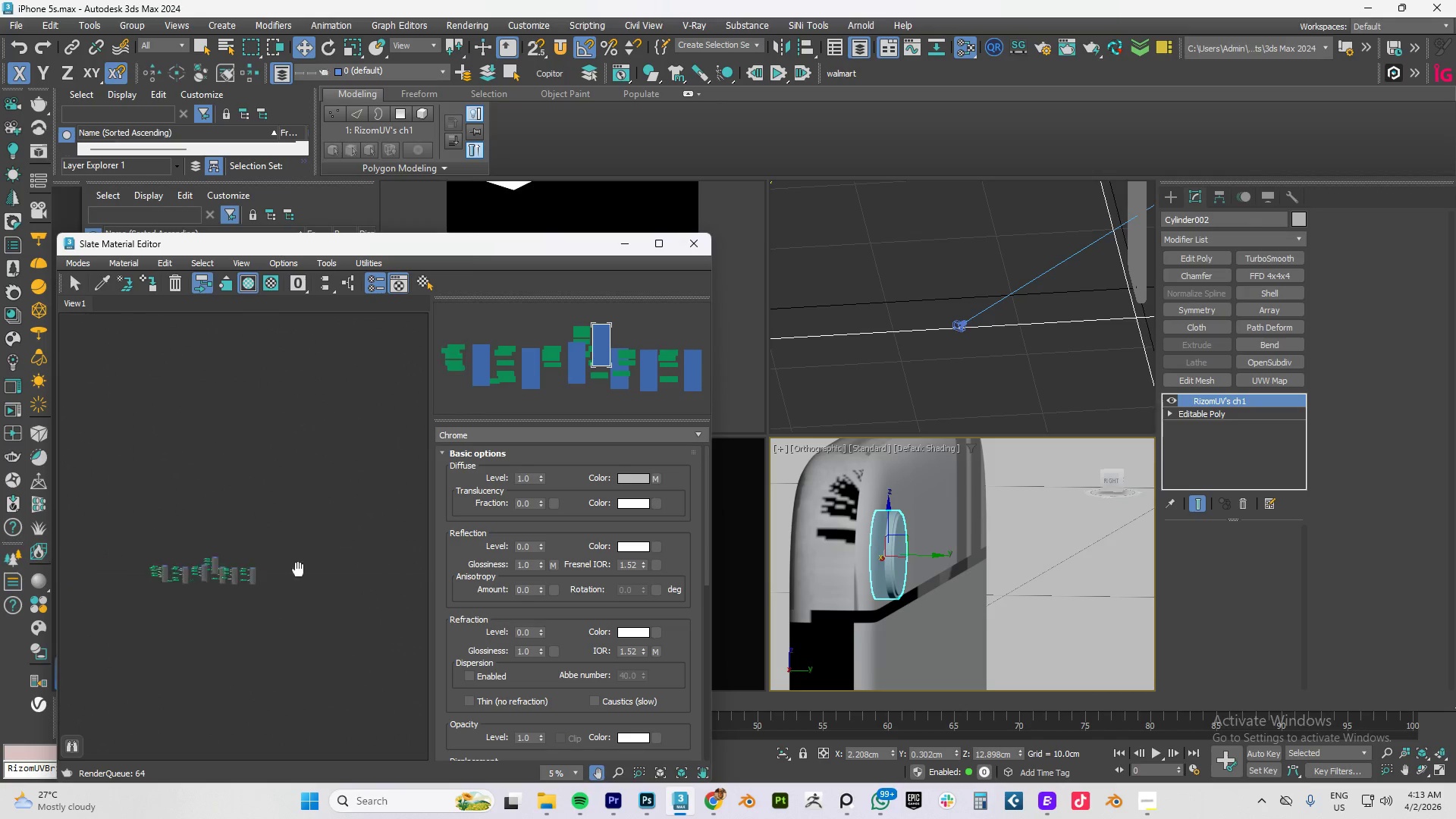 
scroll: coordinate [290, 574], scroll_direction: up, amount: 8.0
 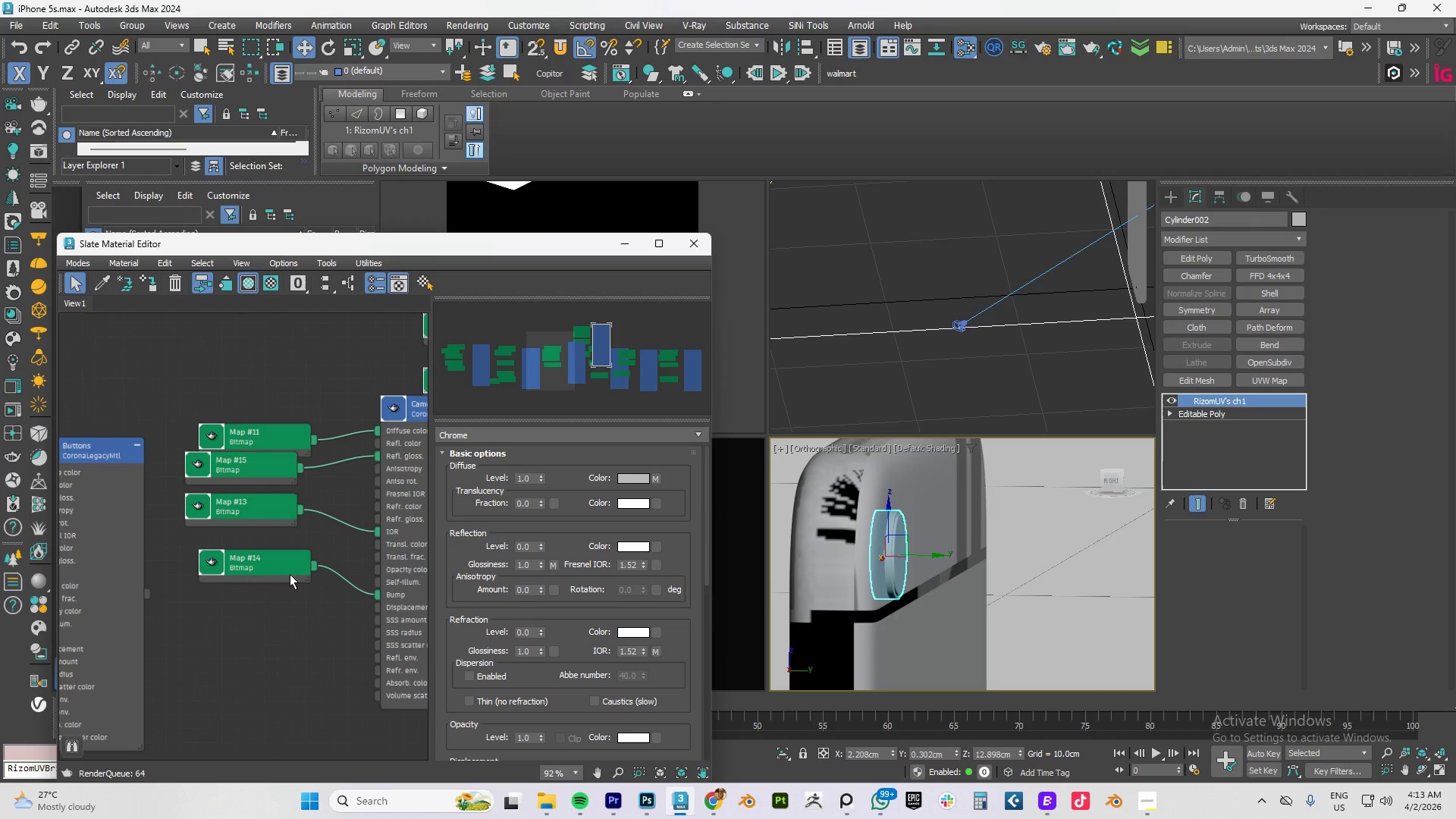 
scroll: coordinate [290, 574], scroll_direction: down, amount: 3.0
 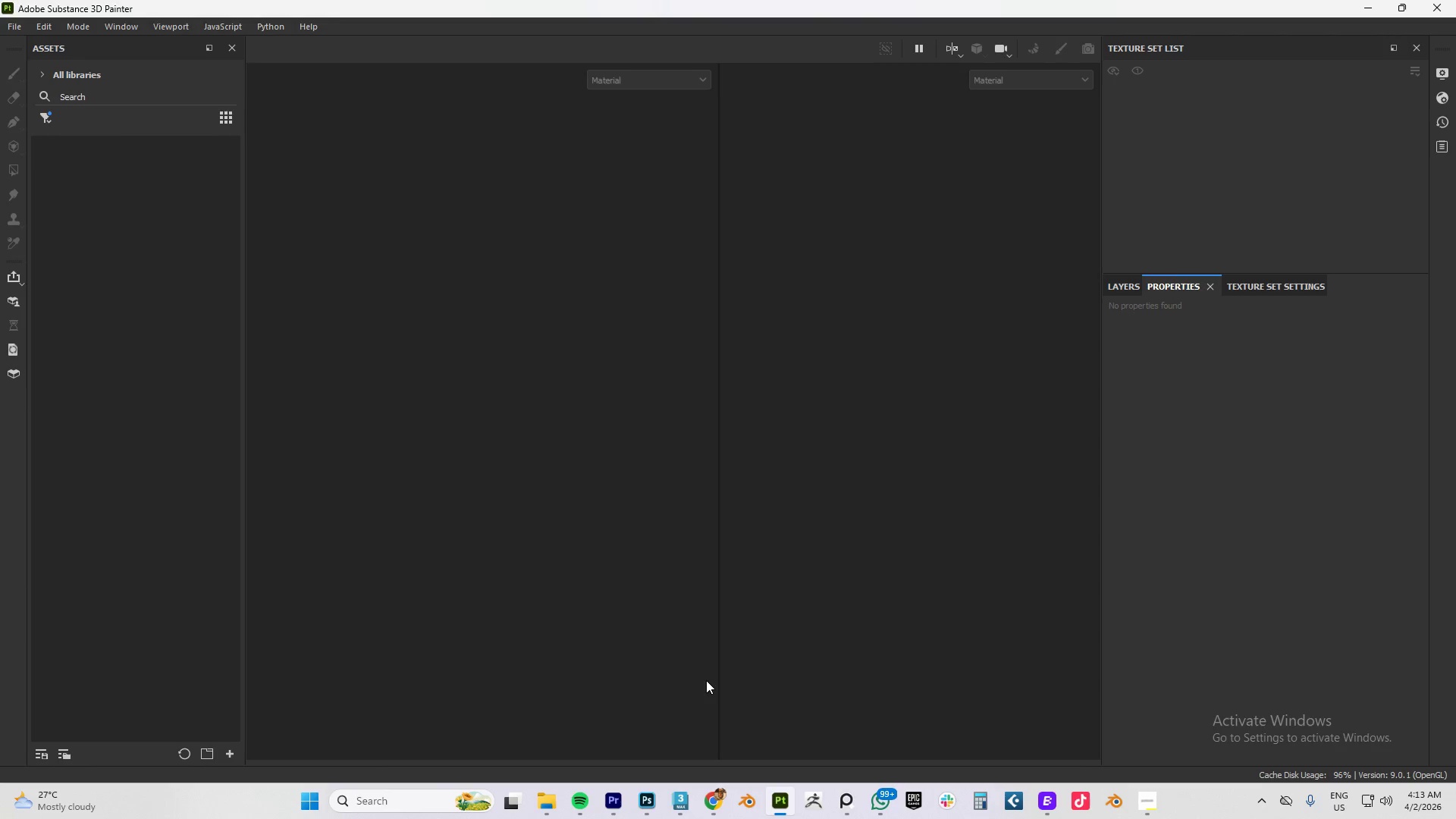 
wait(18.31)
 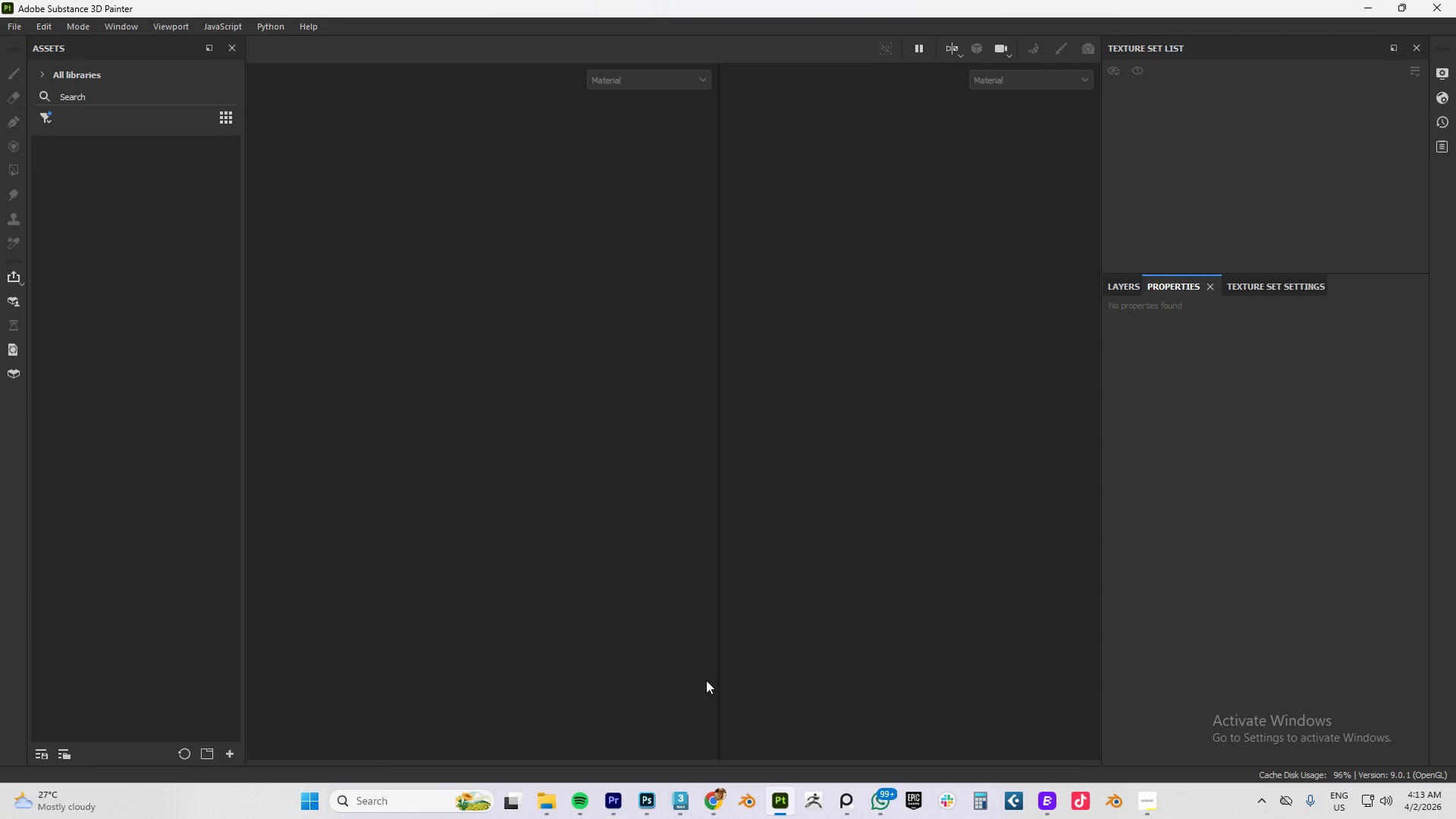 
left_click([15, 21])
 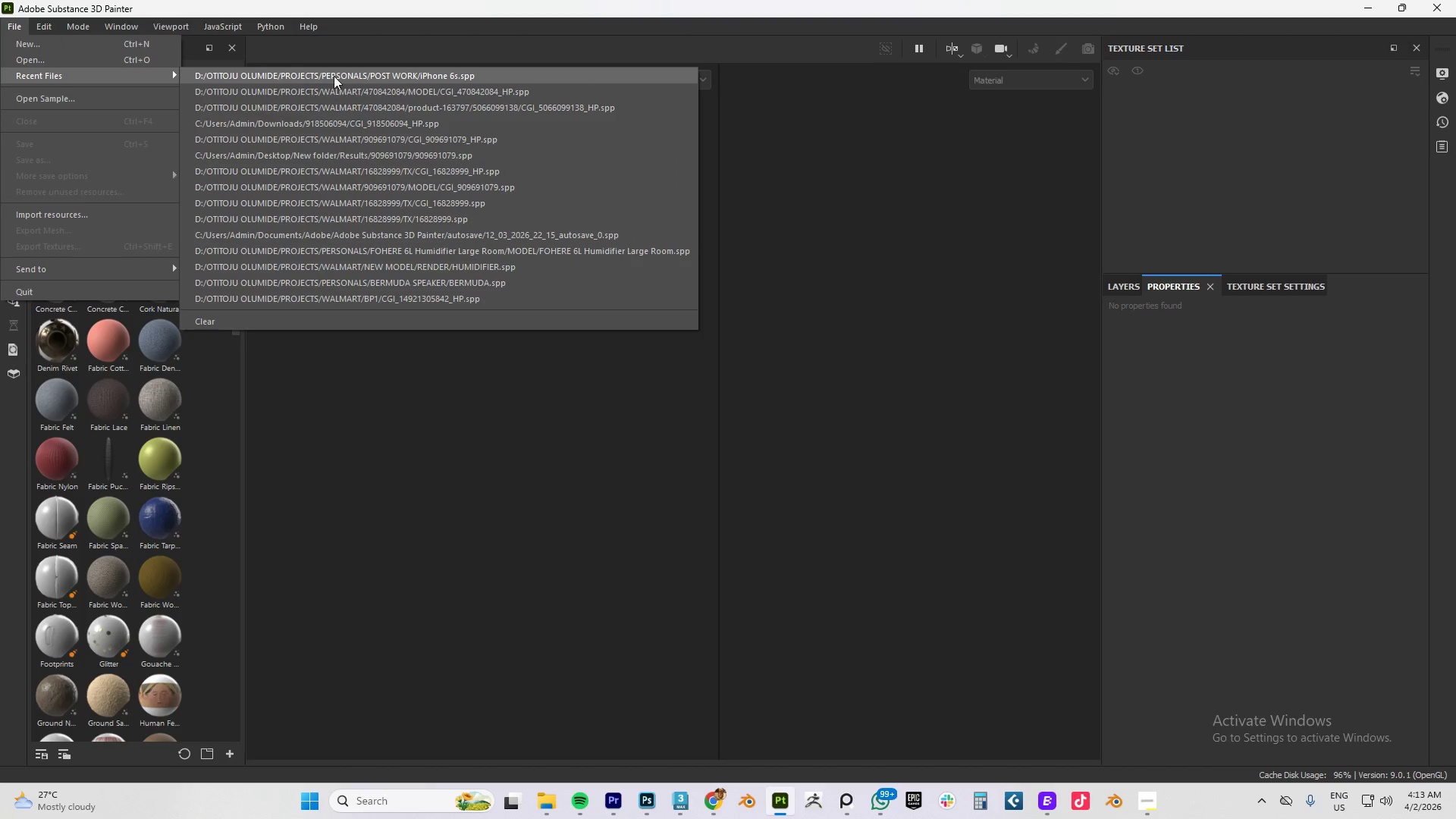 
left_click([466, 75])
 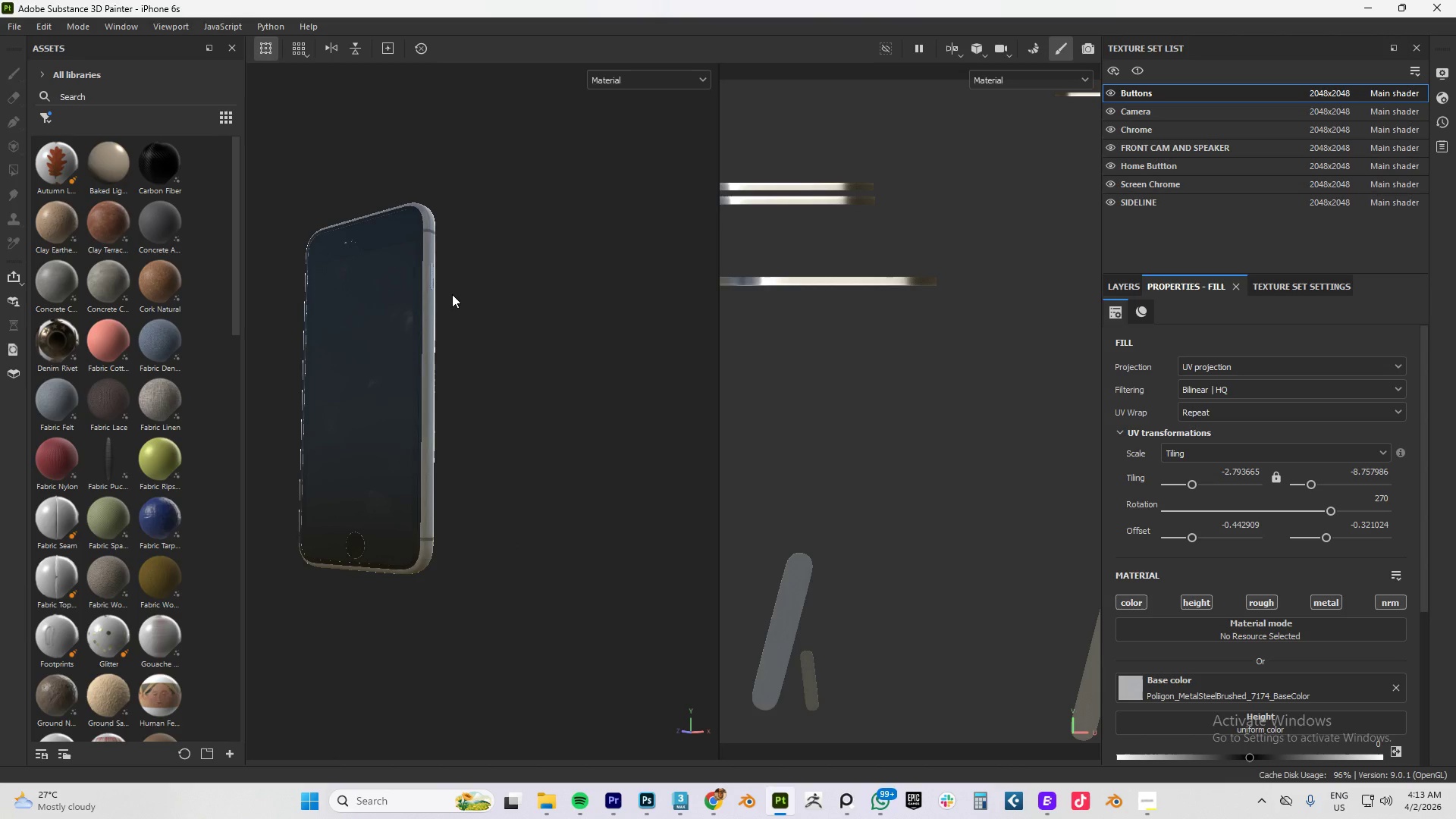 
hold_key(key=AltLeft, duration=1.5)
left_click_drag(start_coordinate=[416, 281], to_coordinate=[508, 295])
 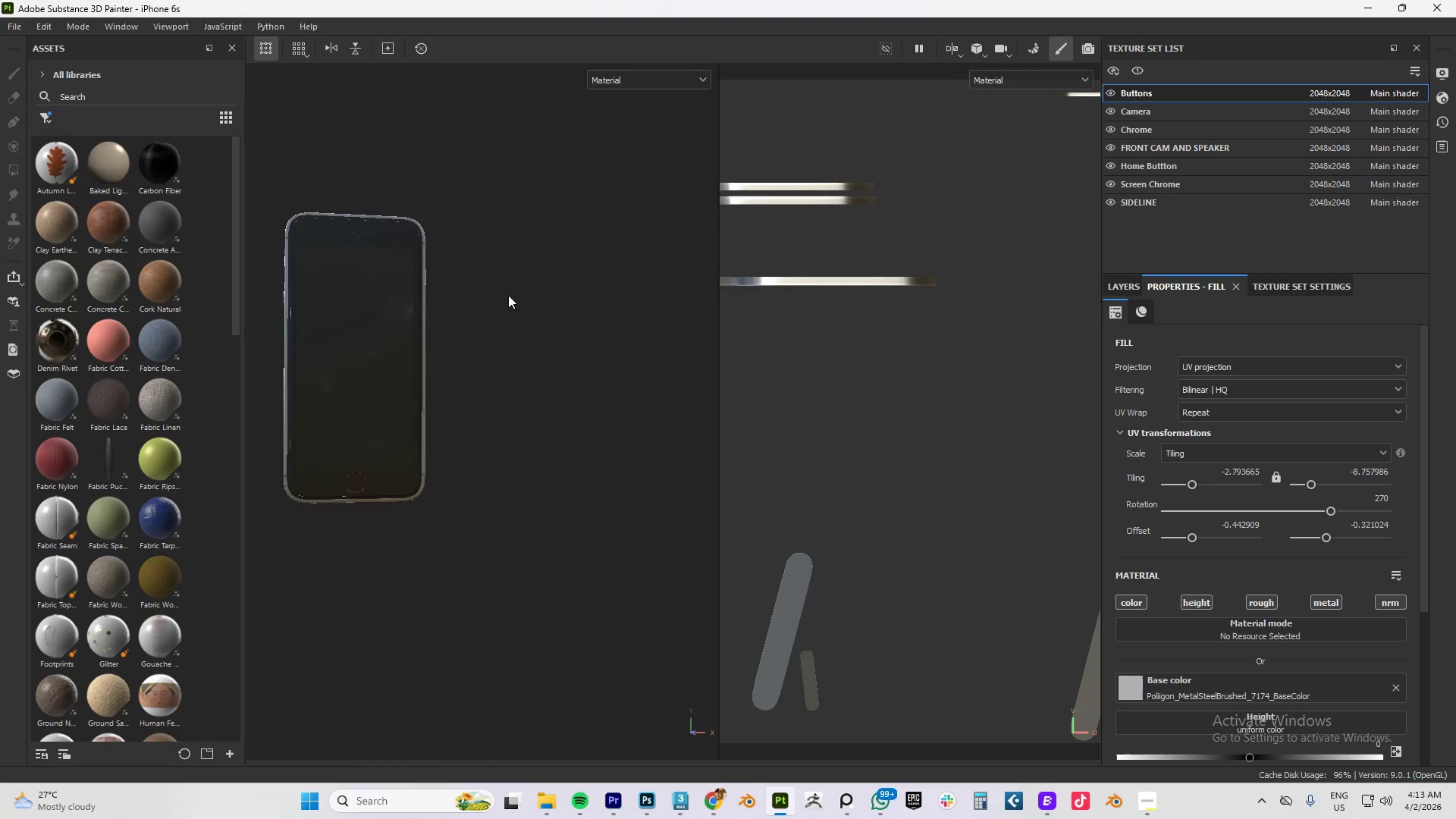 
hold_key(key=AltLeft, duration=1.16)
 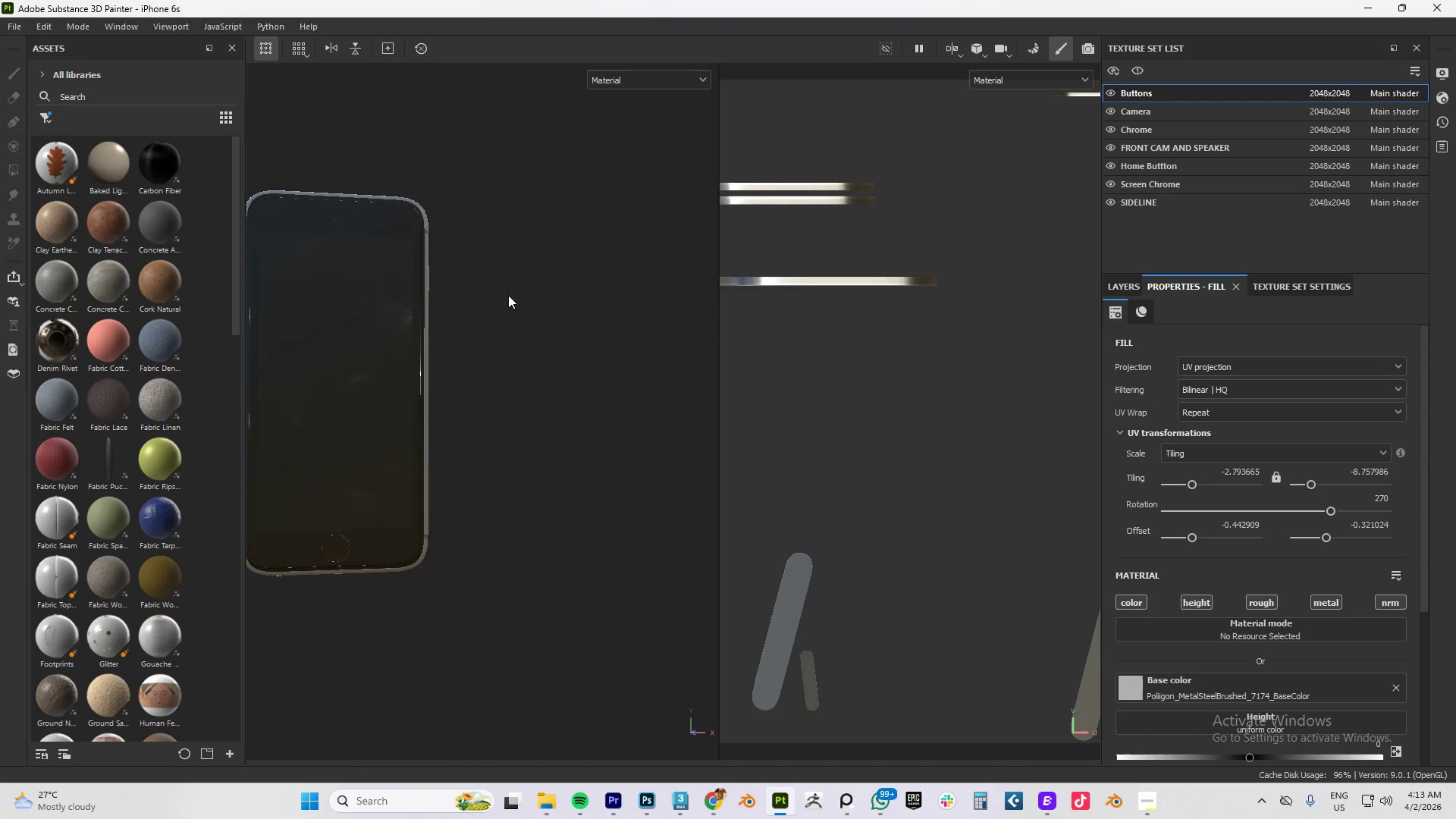 
hold_key(key=AltLeft, duration=1.5)
 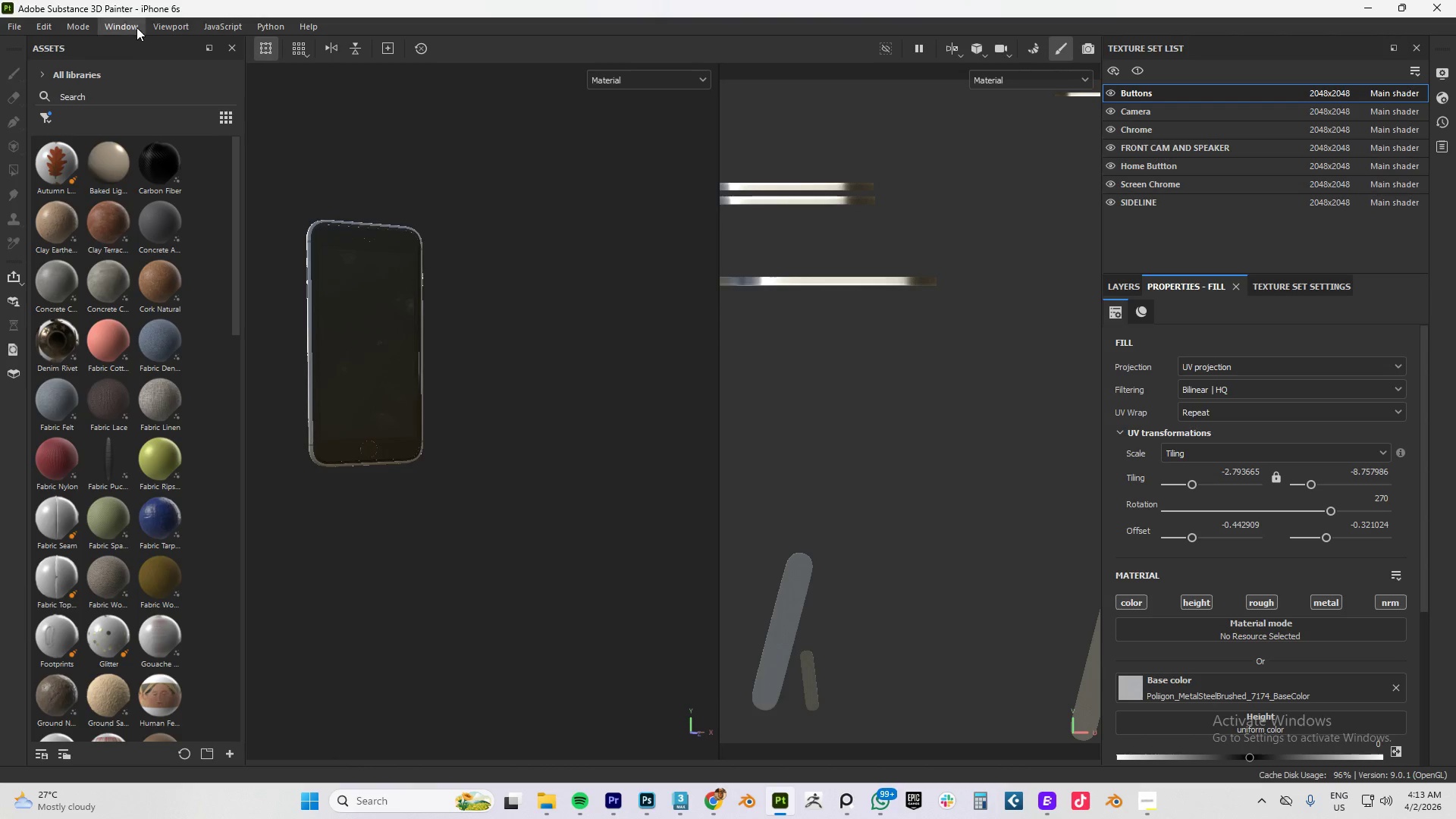 
scroll: coordinate [508, 295], scroll_direction: down, amount: 5.0
 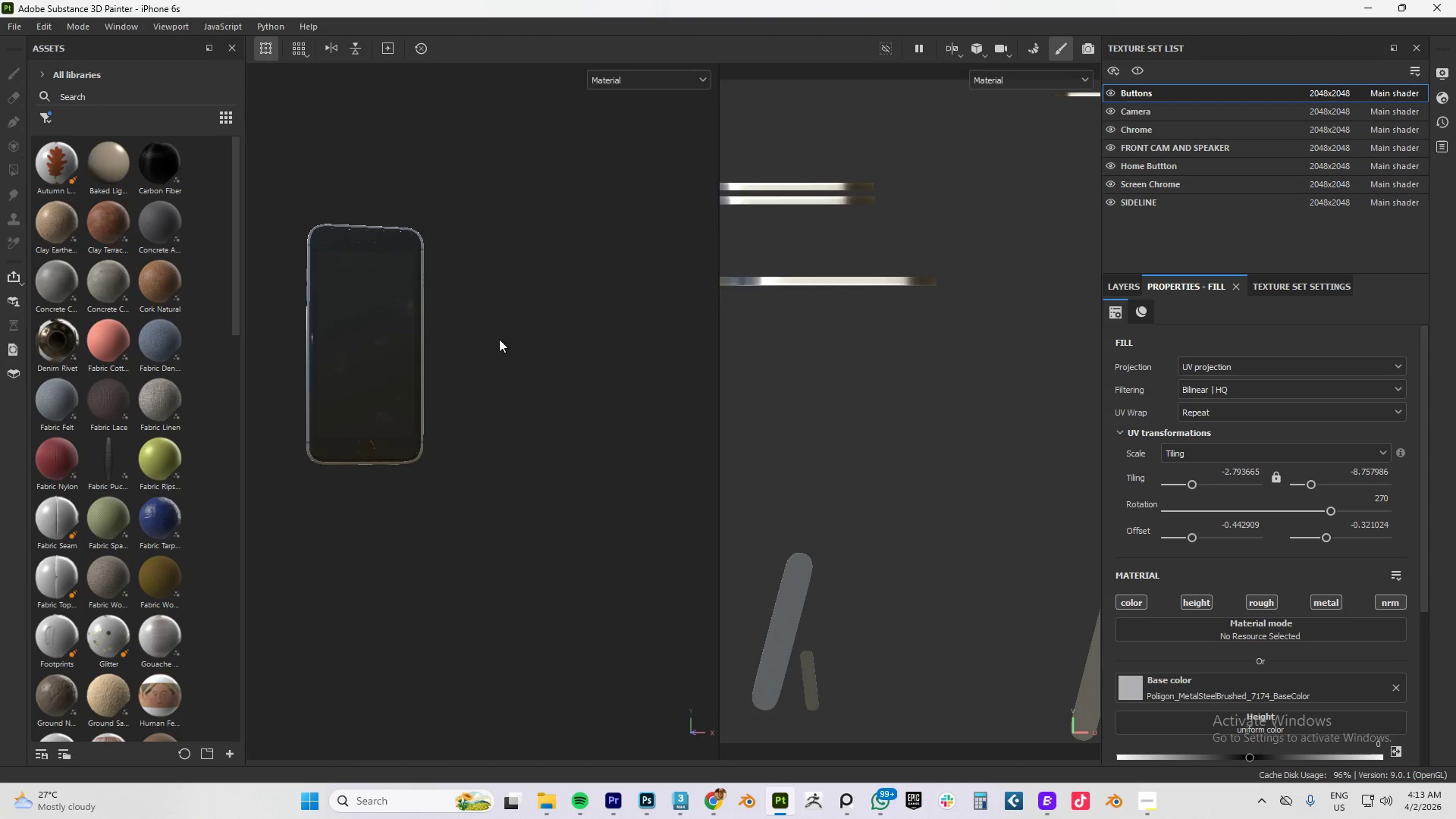 
left_click_drag(start_coordinate=[455, 327], to_coordinate=[482, 339])
 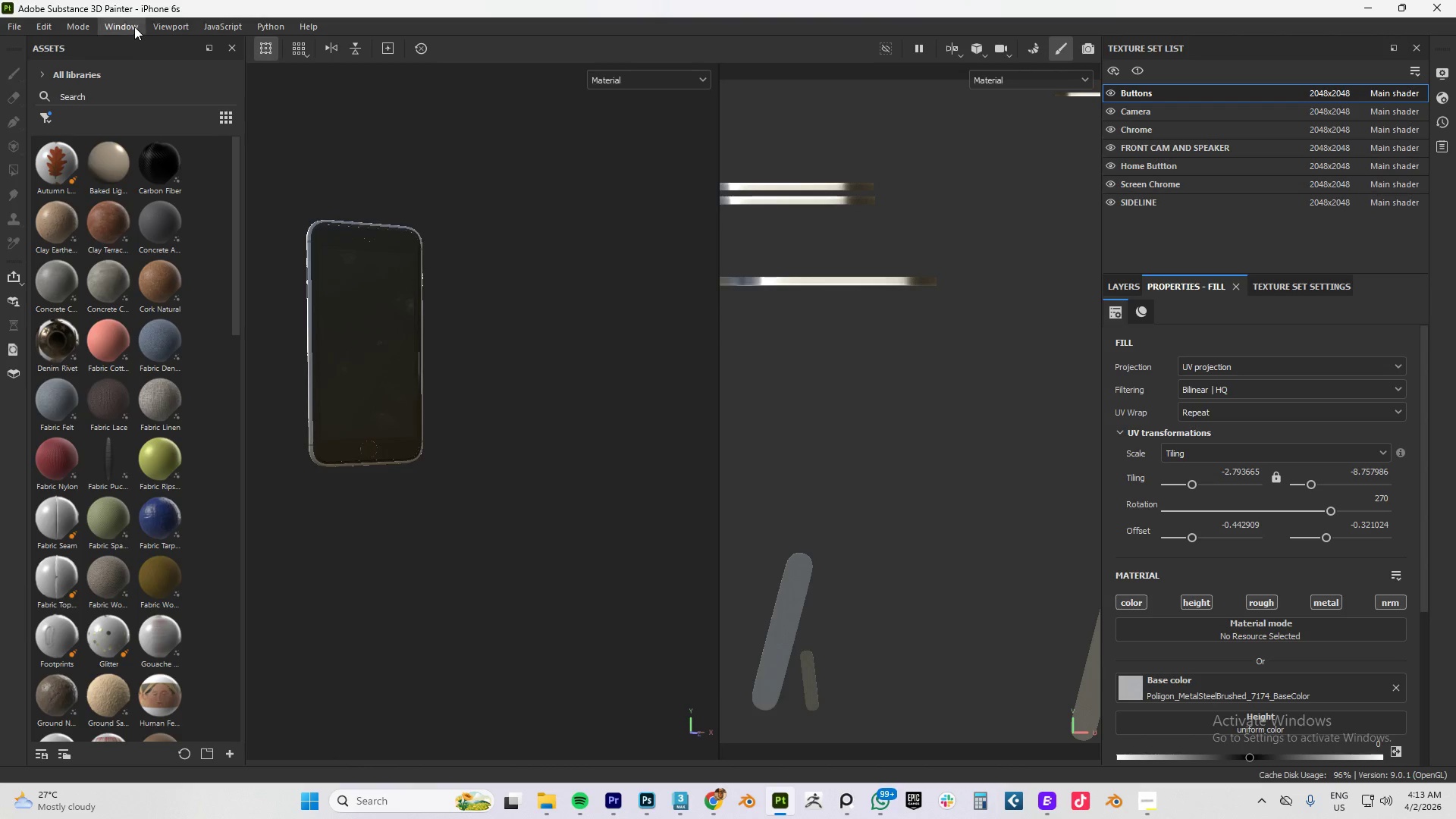 
key(Alt+AltLeft)
 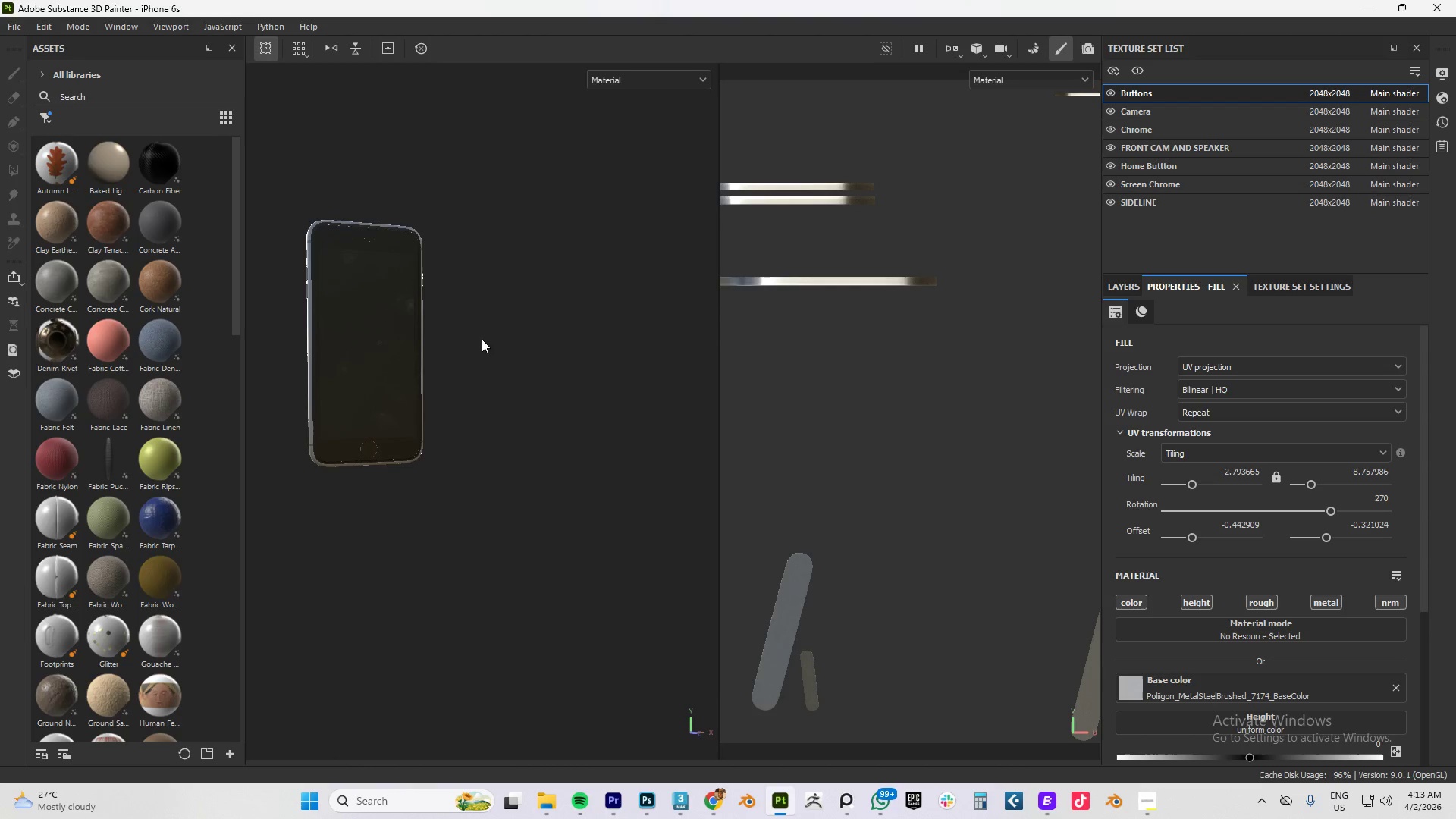 
key(Alt+AltLeft)
 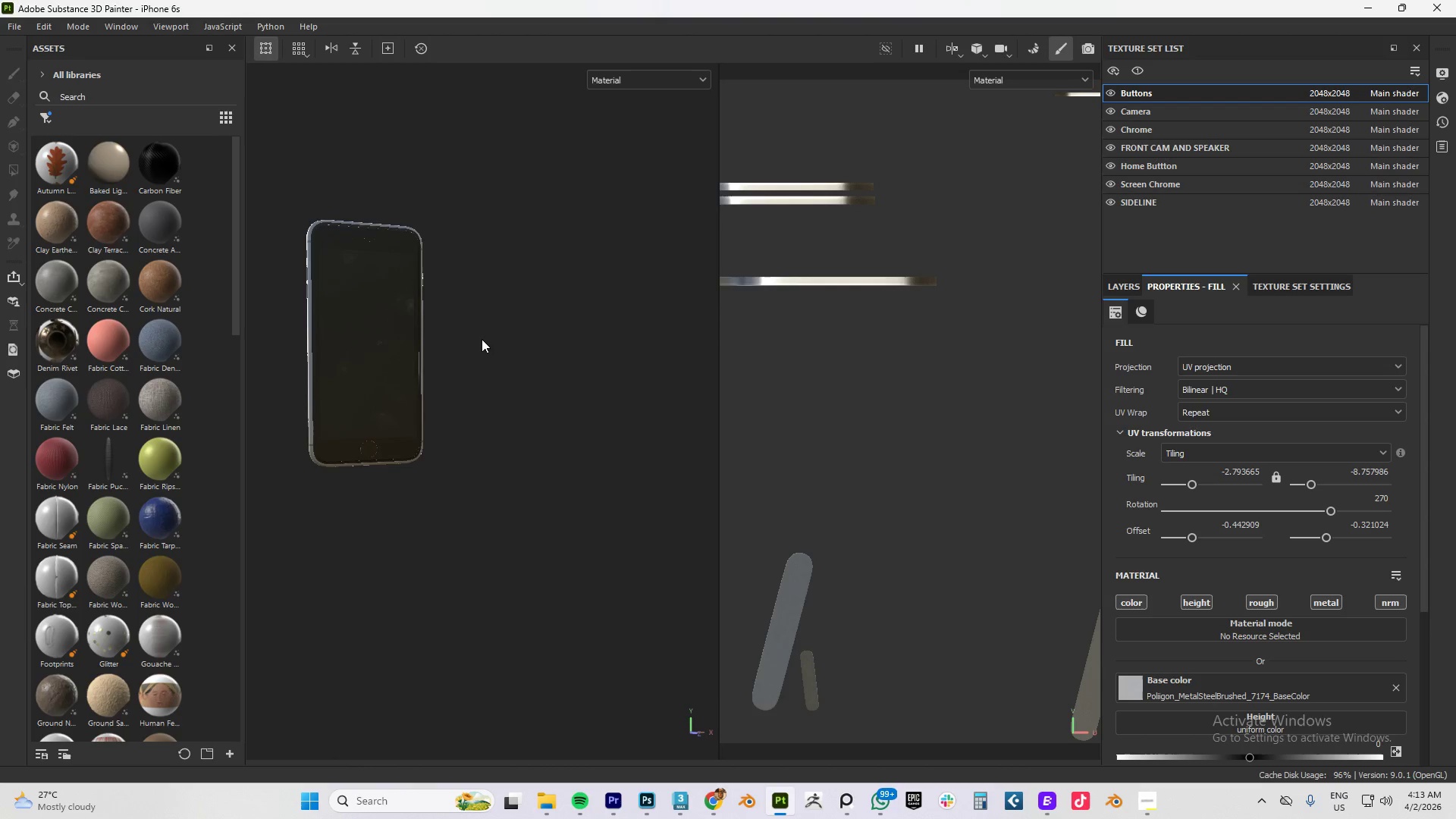 
key(Alt+AltLeft)
 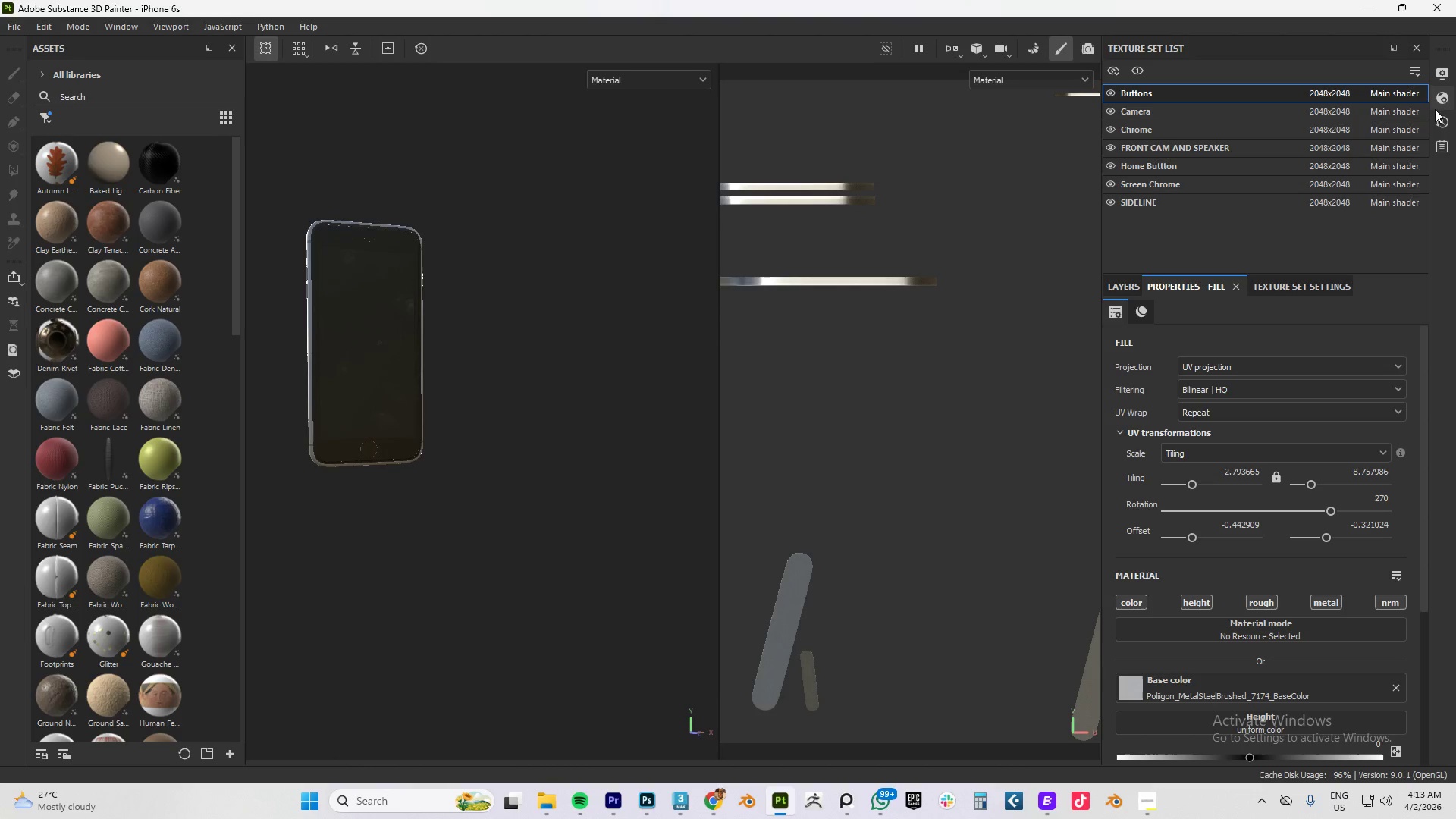 
left_click([1315, 285])
 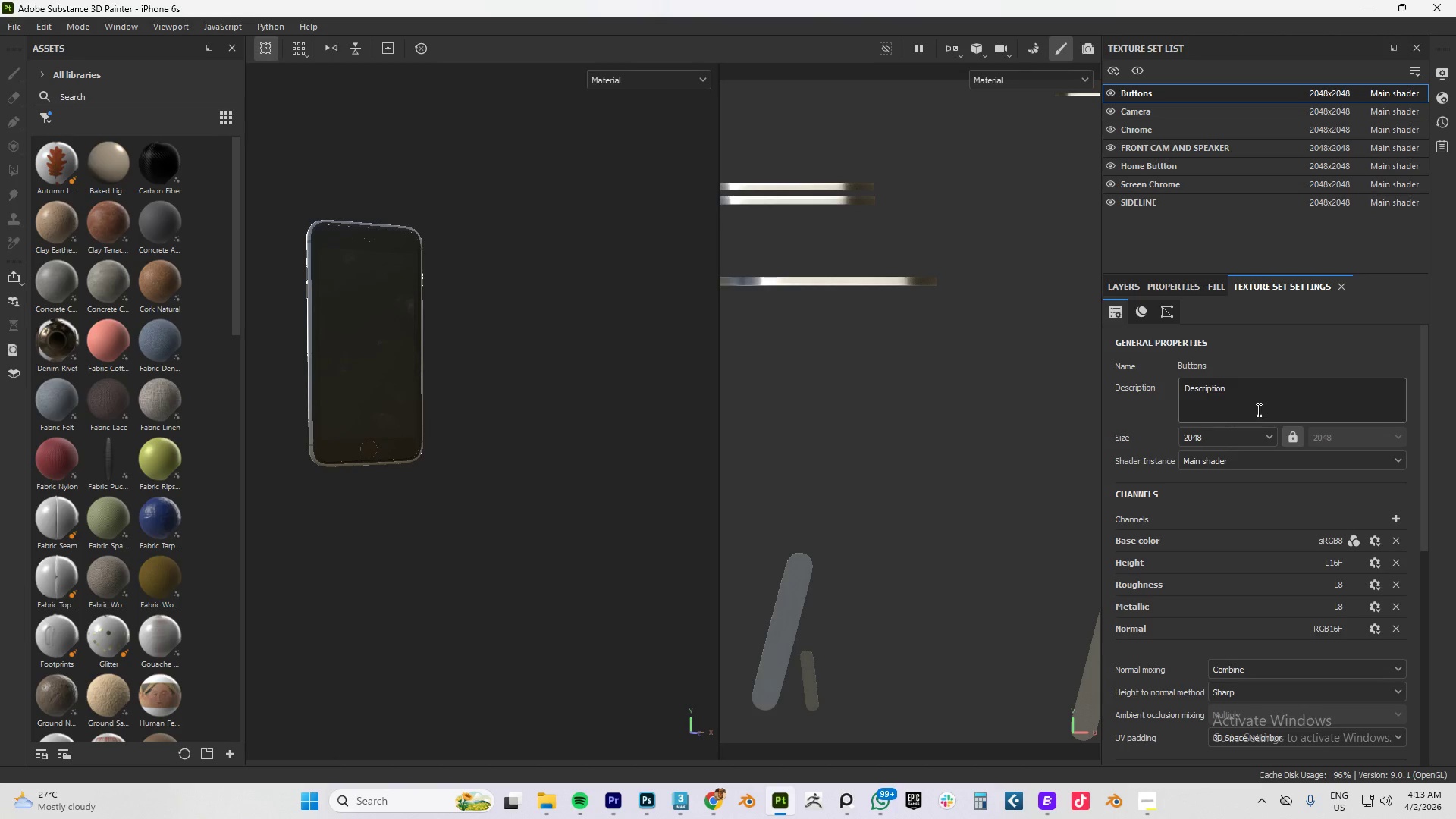 
scroll: coordinate [1276, 597], scroll_direction: down, amount: 5.0
 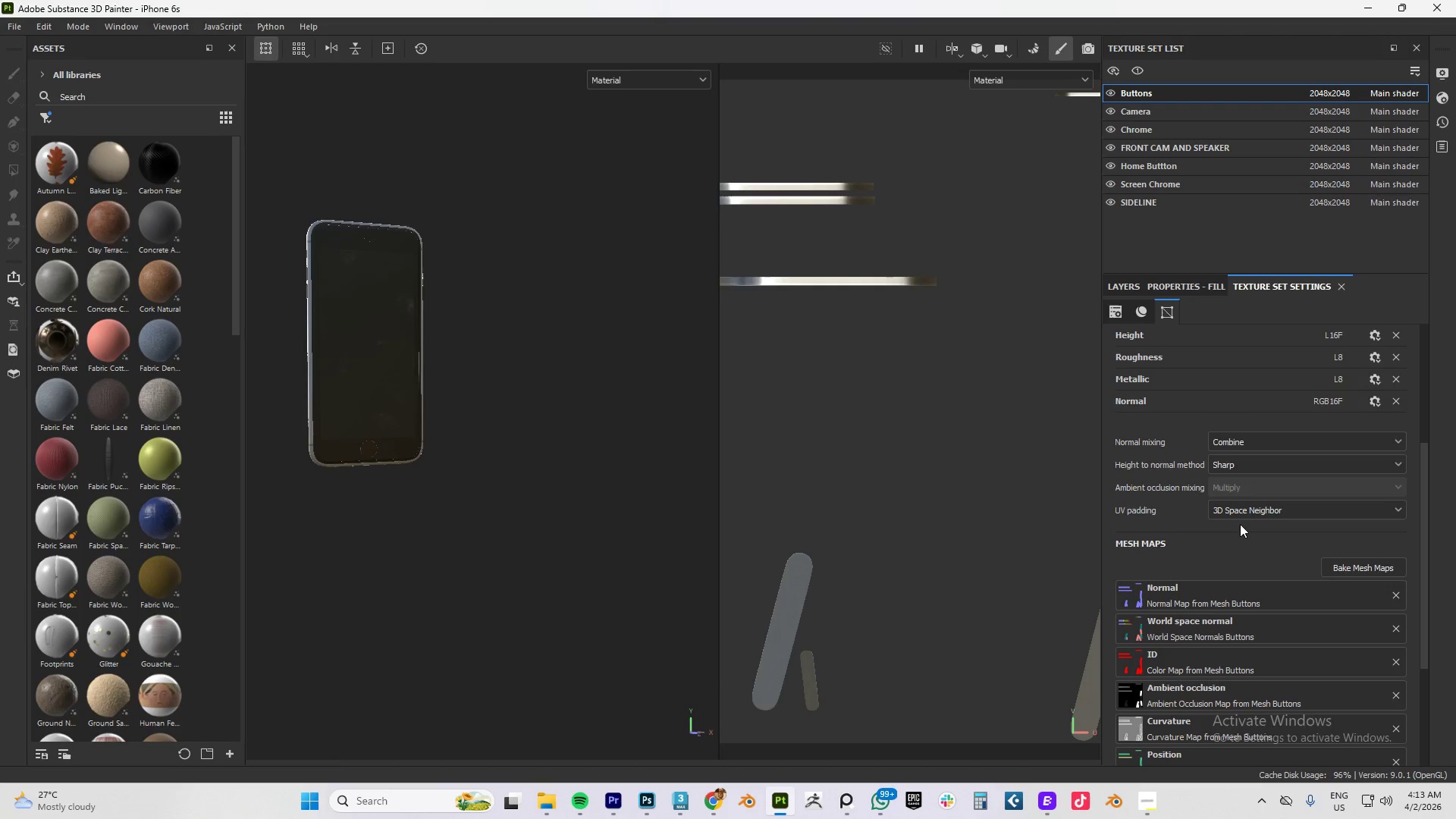 
scroll: coordinate [1216, 418], scroll_direction: up, amount: 4.0
 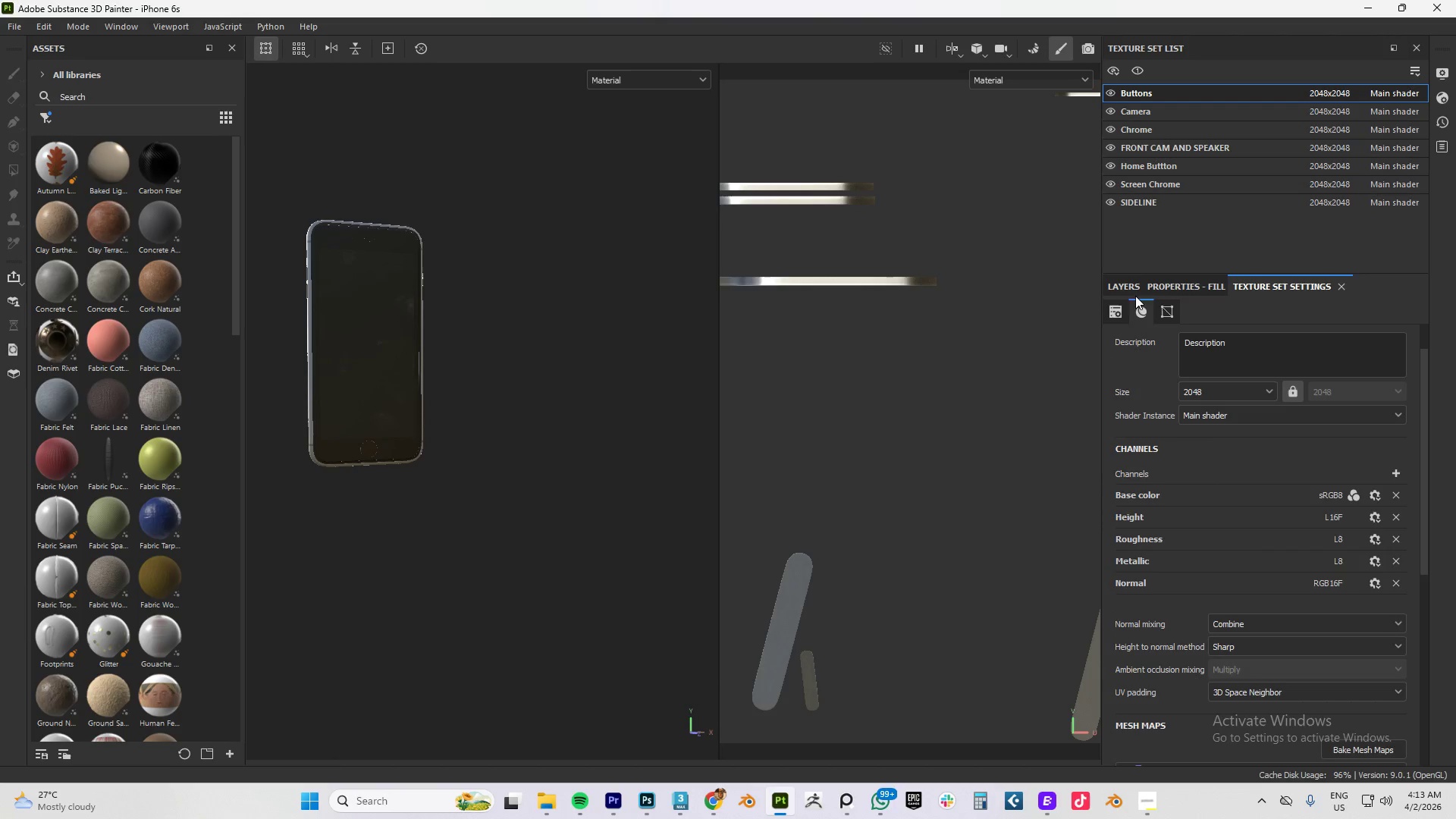 
left_click([1128, 288])
 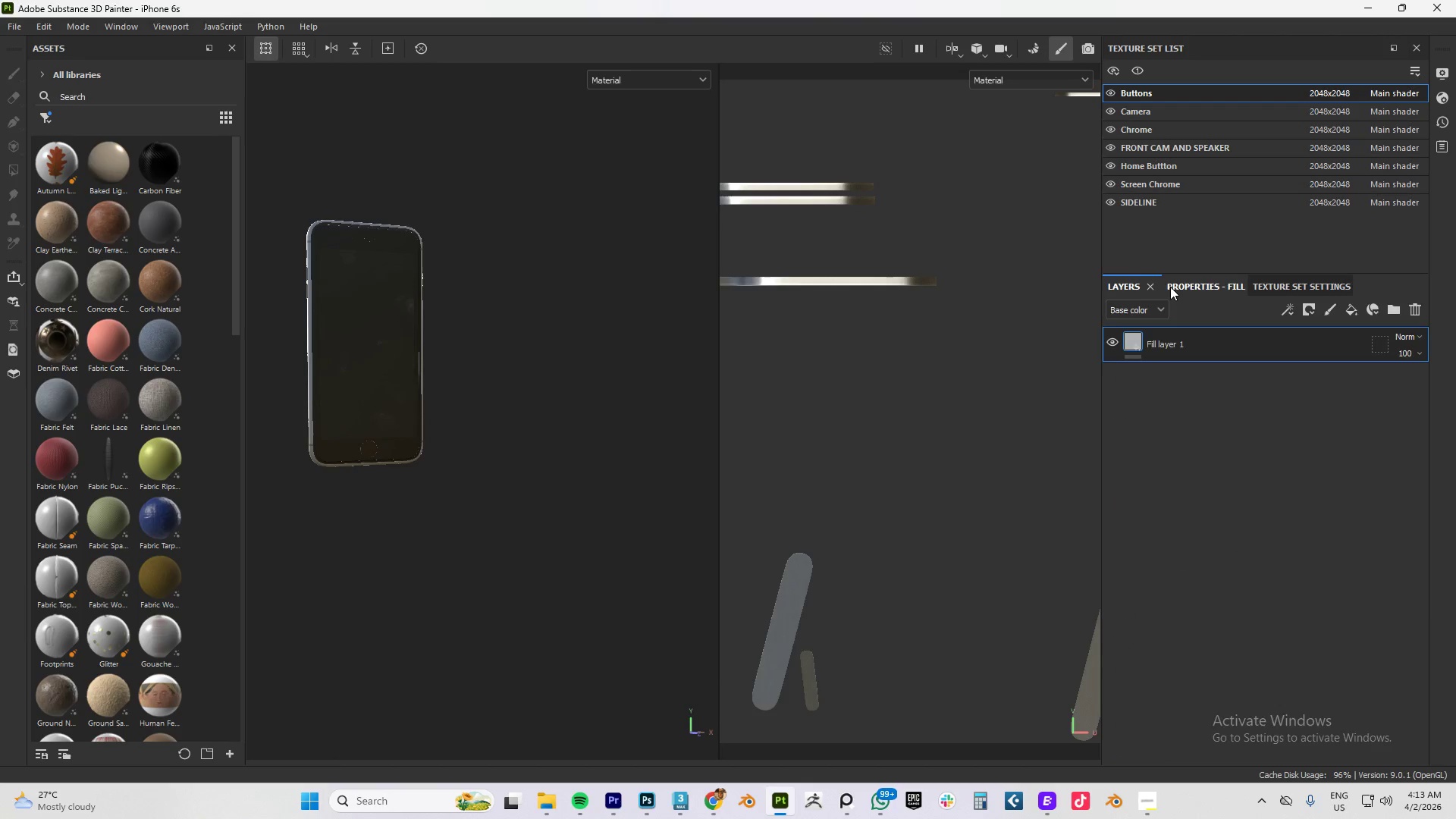 
left_click([1170, 287])
 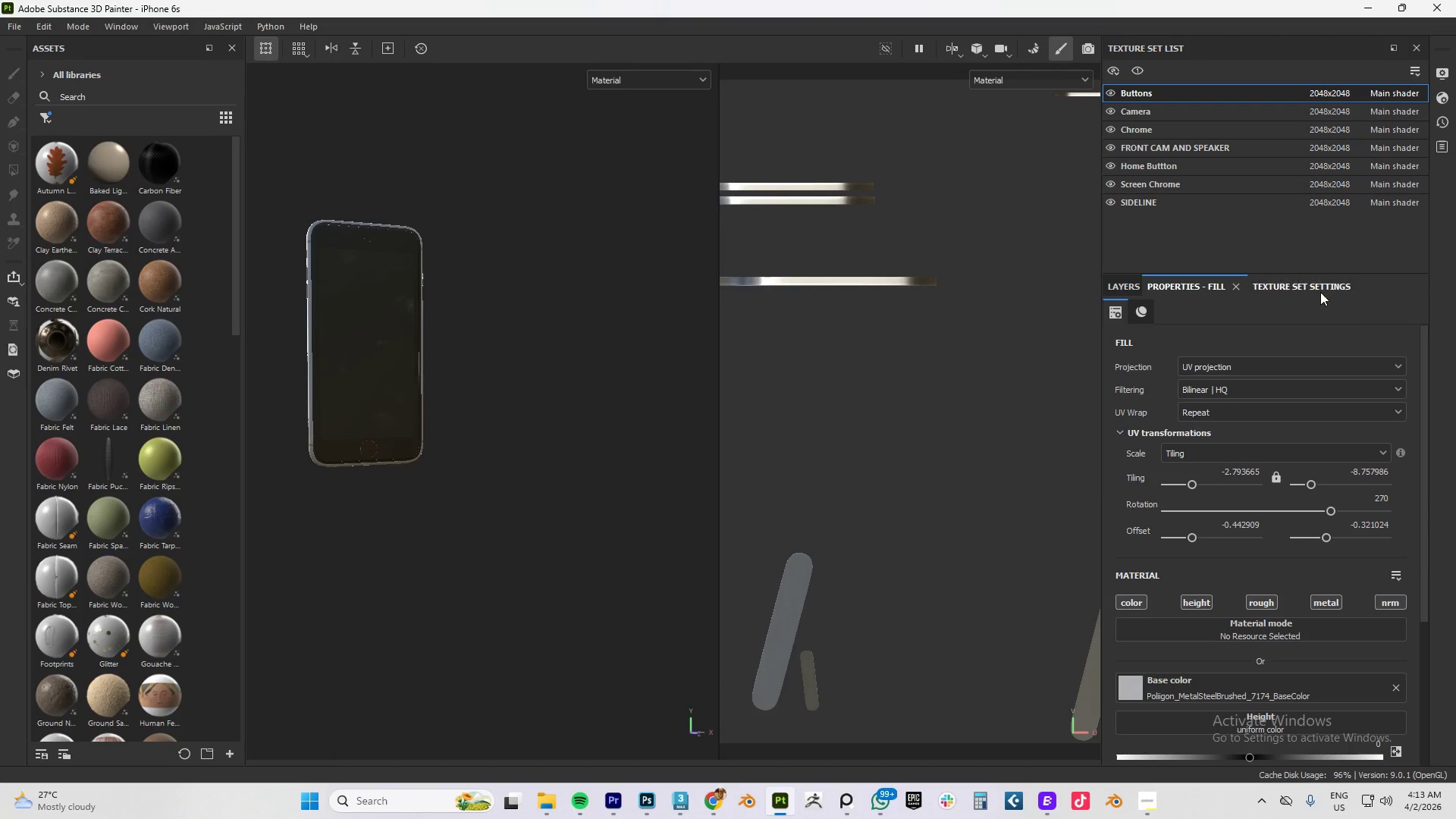 
left_click([1297, 281])
 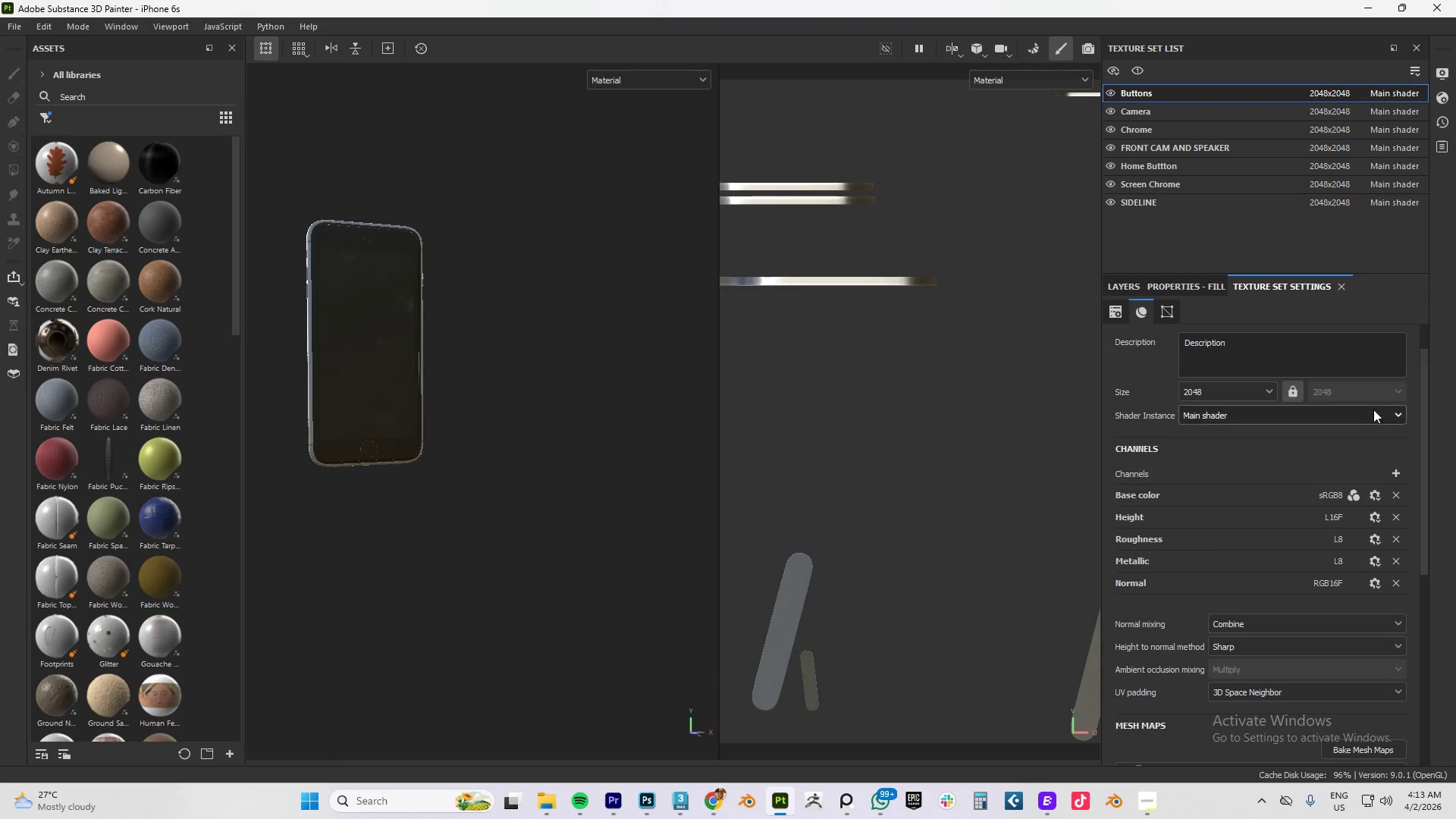 
scroll: coordinate [1383, 442], scroll_direction: down, amount: 3.0
 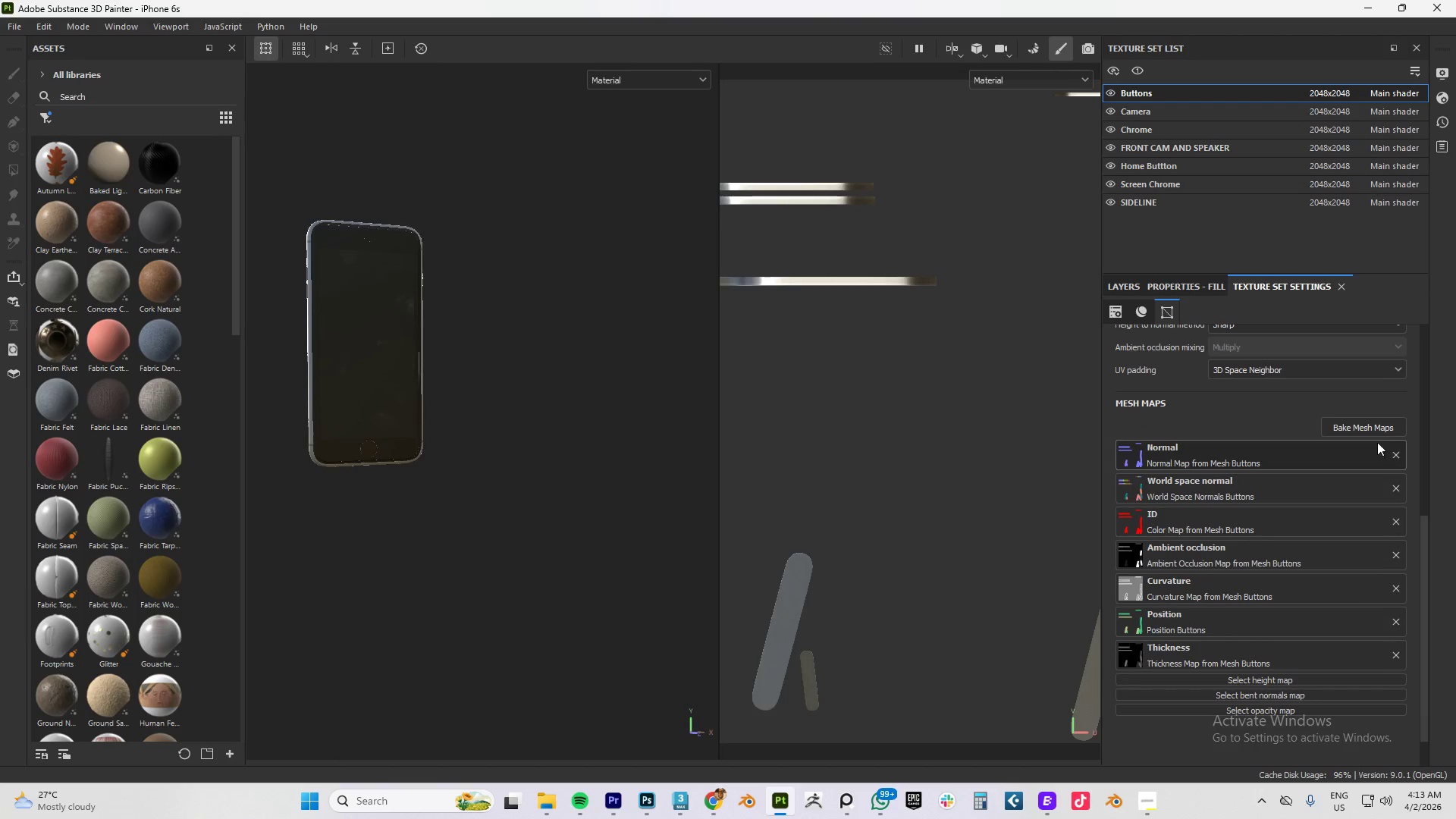 
left_click([1367, 425])
 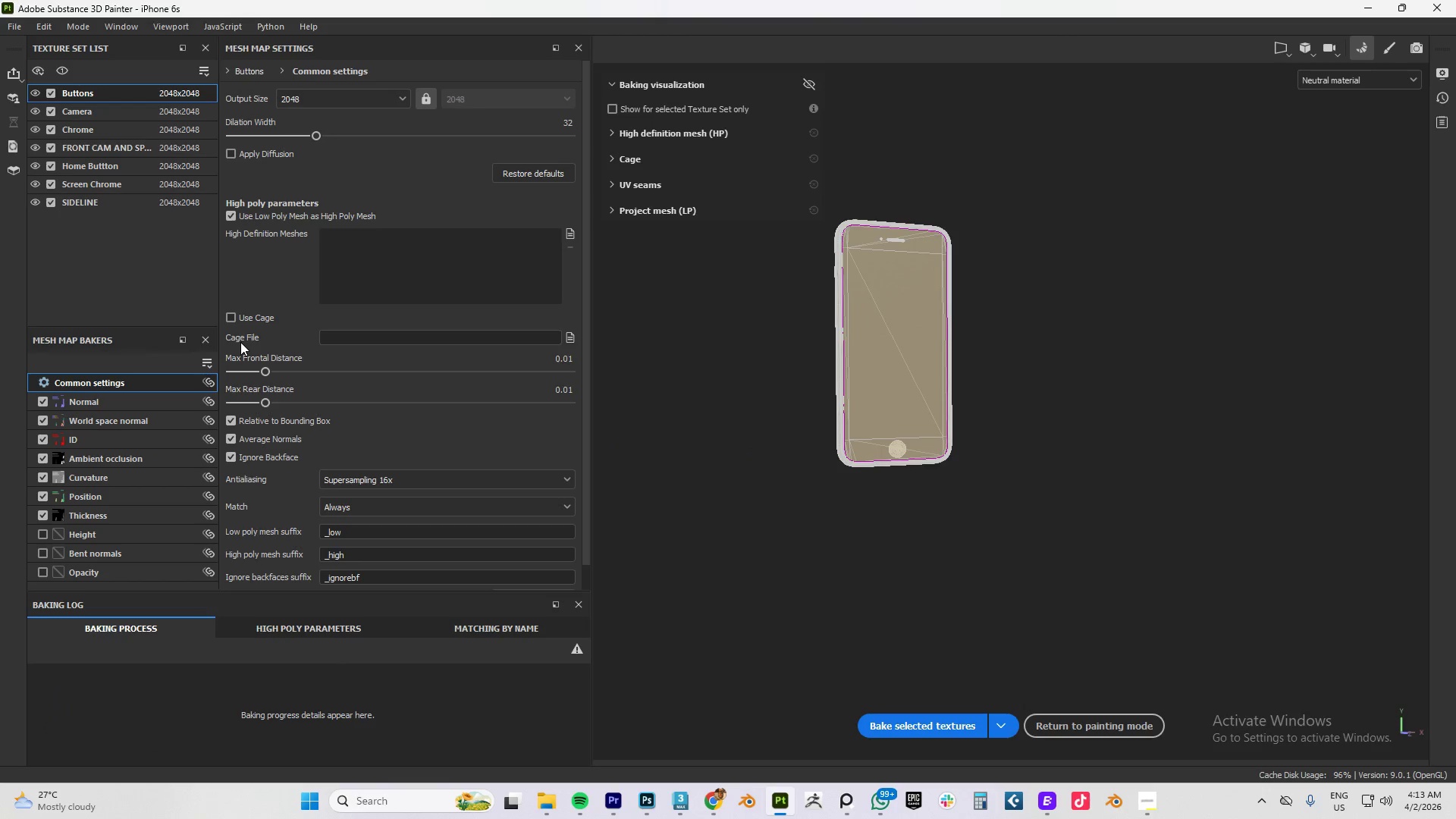 
left_click([242, 218])
 